 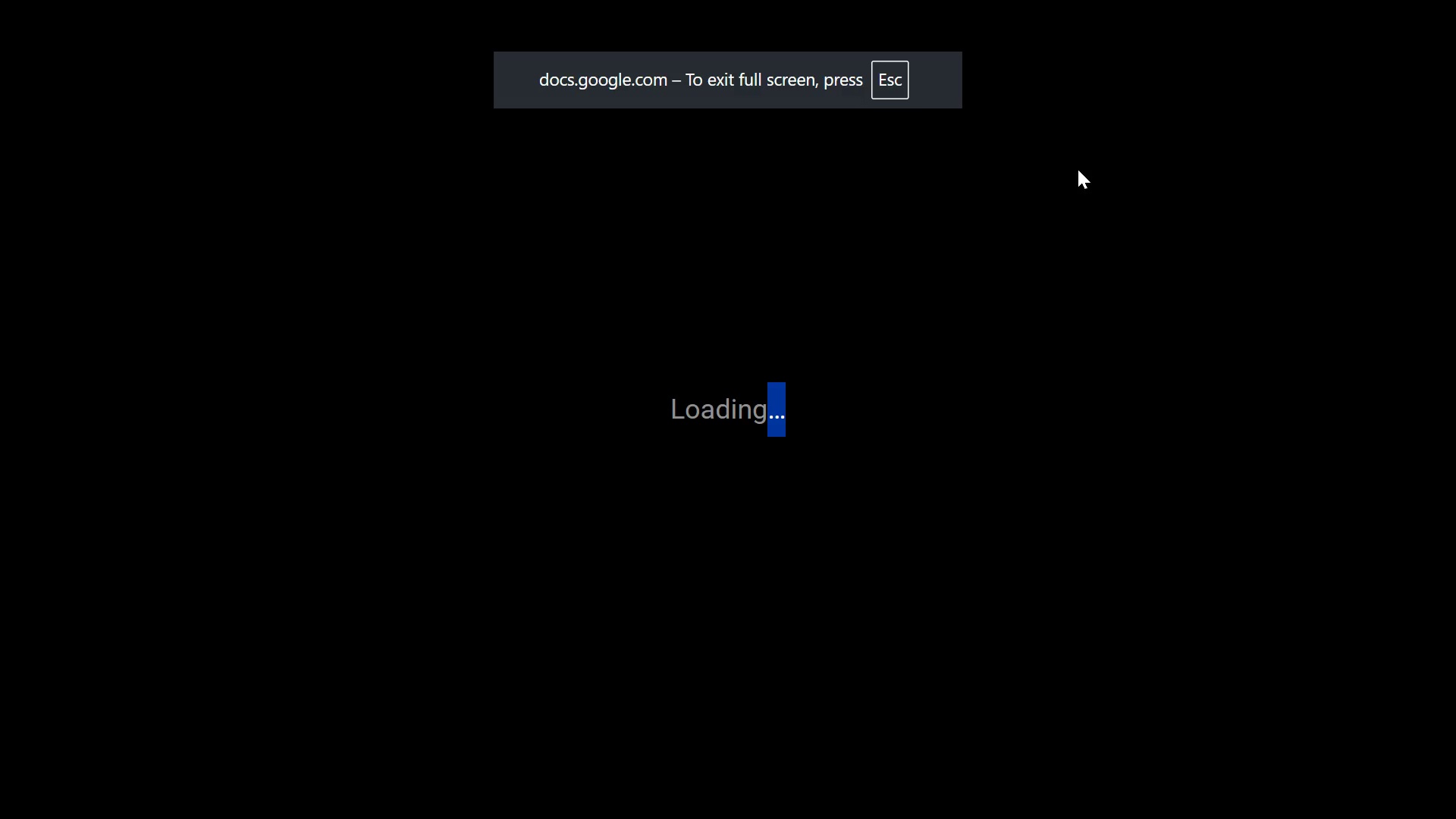 
key(ContextMenu)
 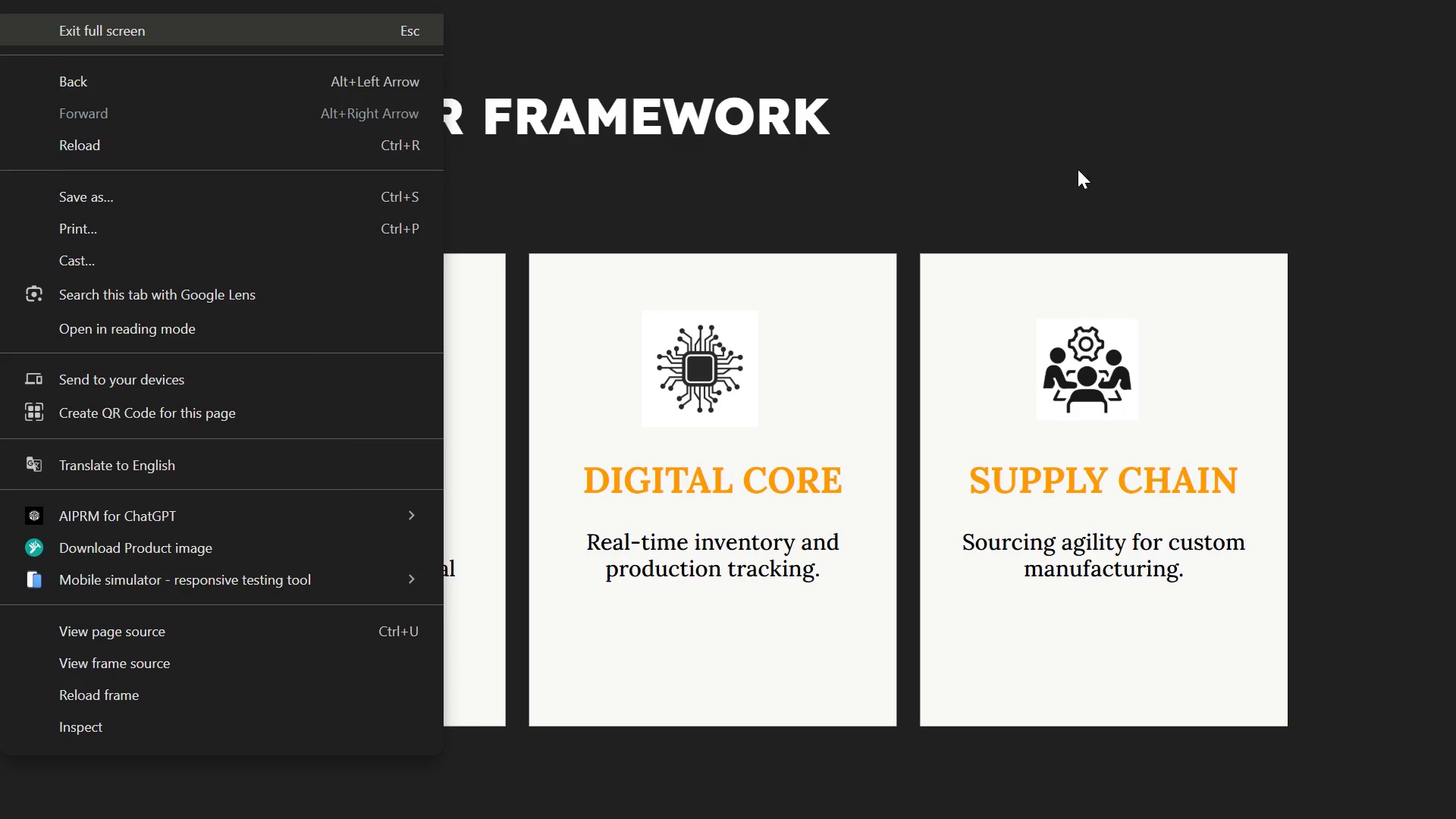 
double_click([1078, 169])
 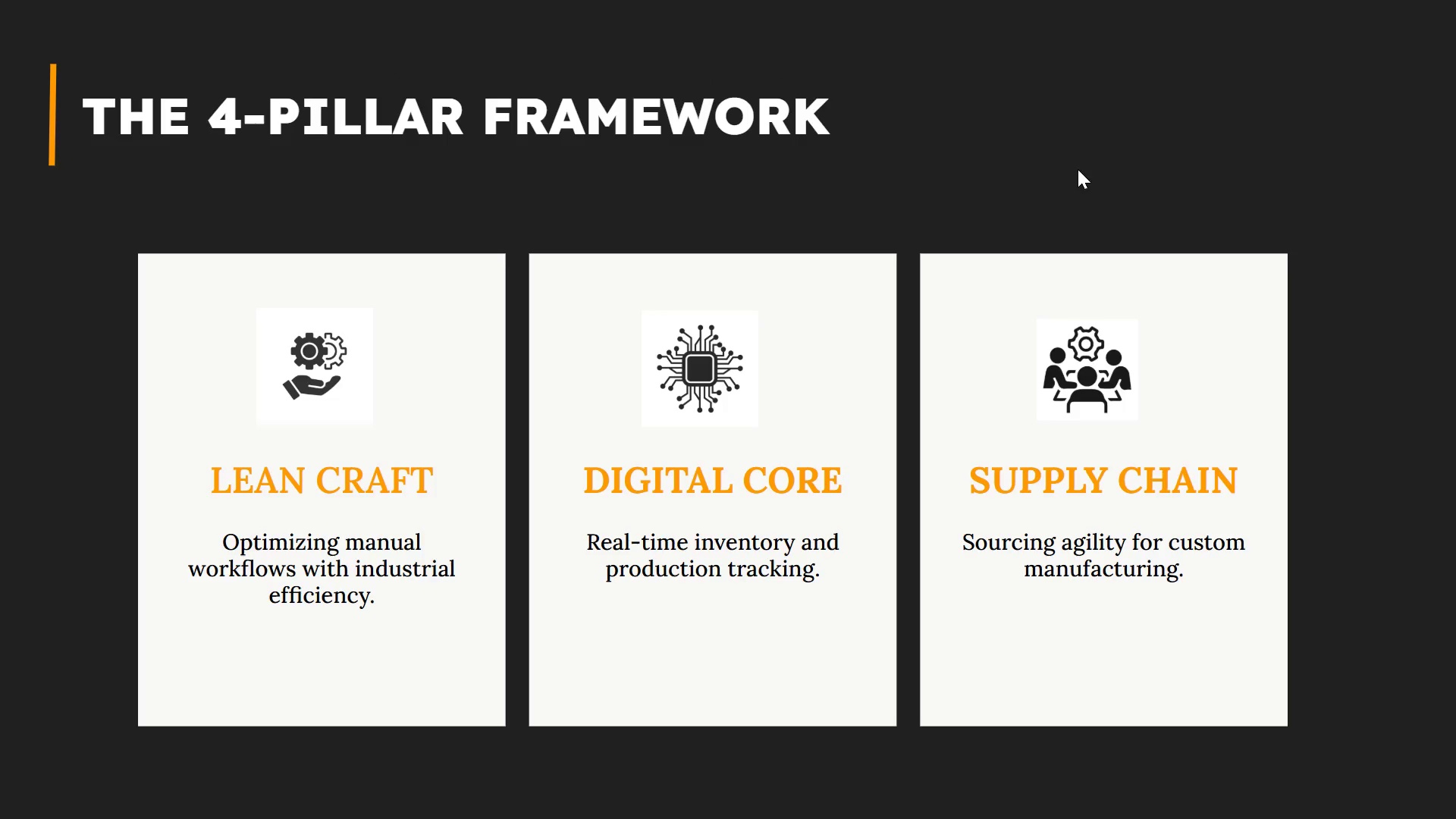 
key(ArrowLeft)
 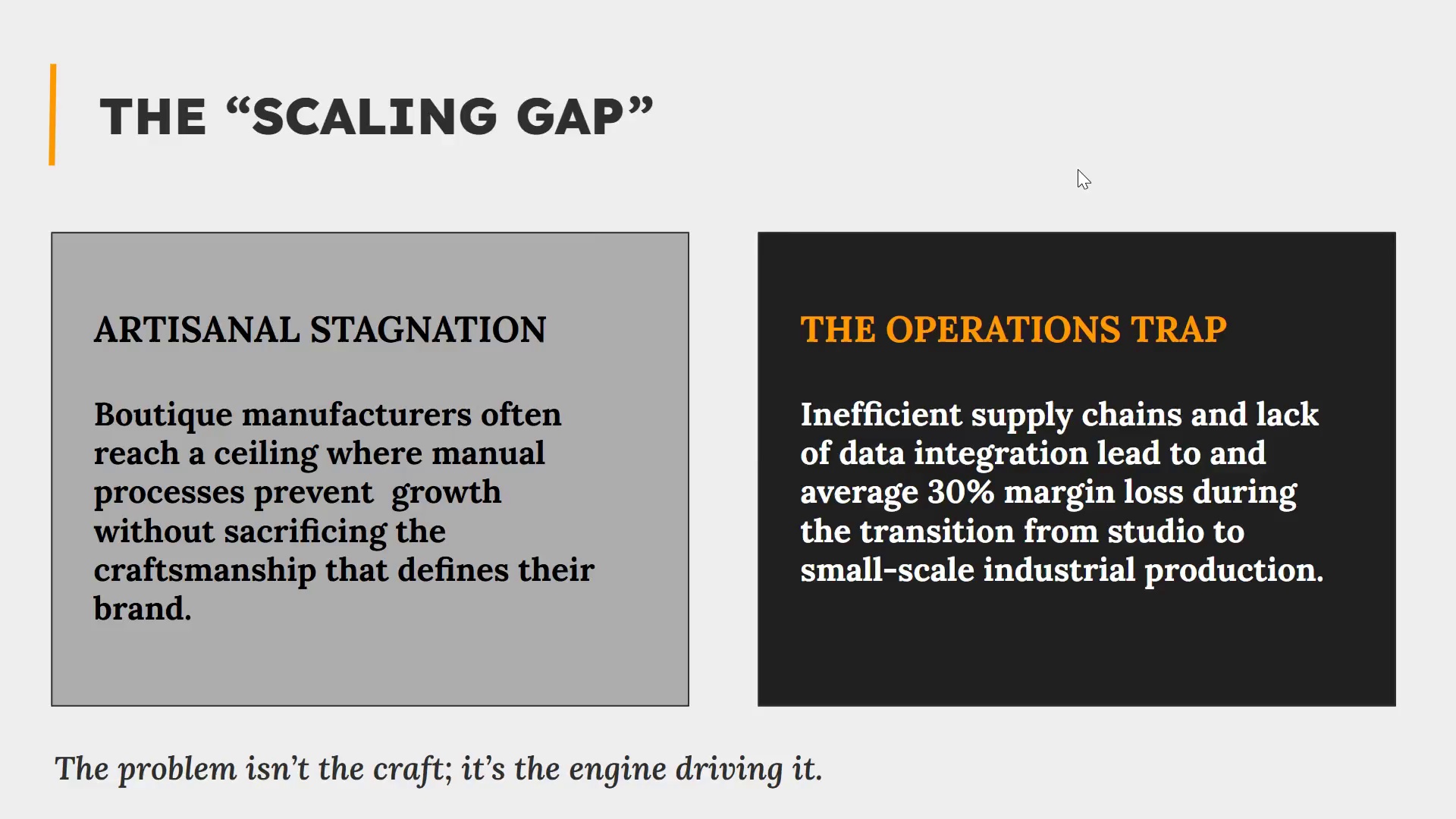 
key(ArrowLeft)
 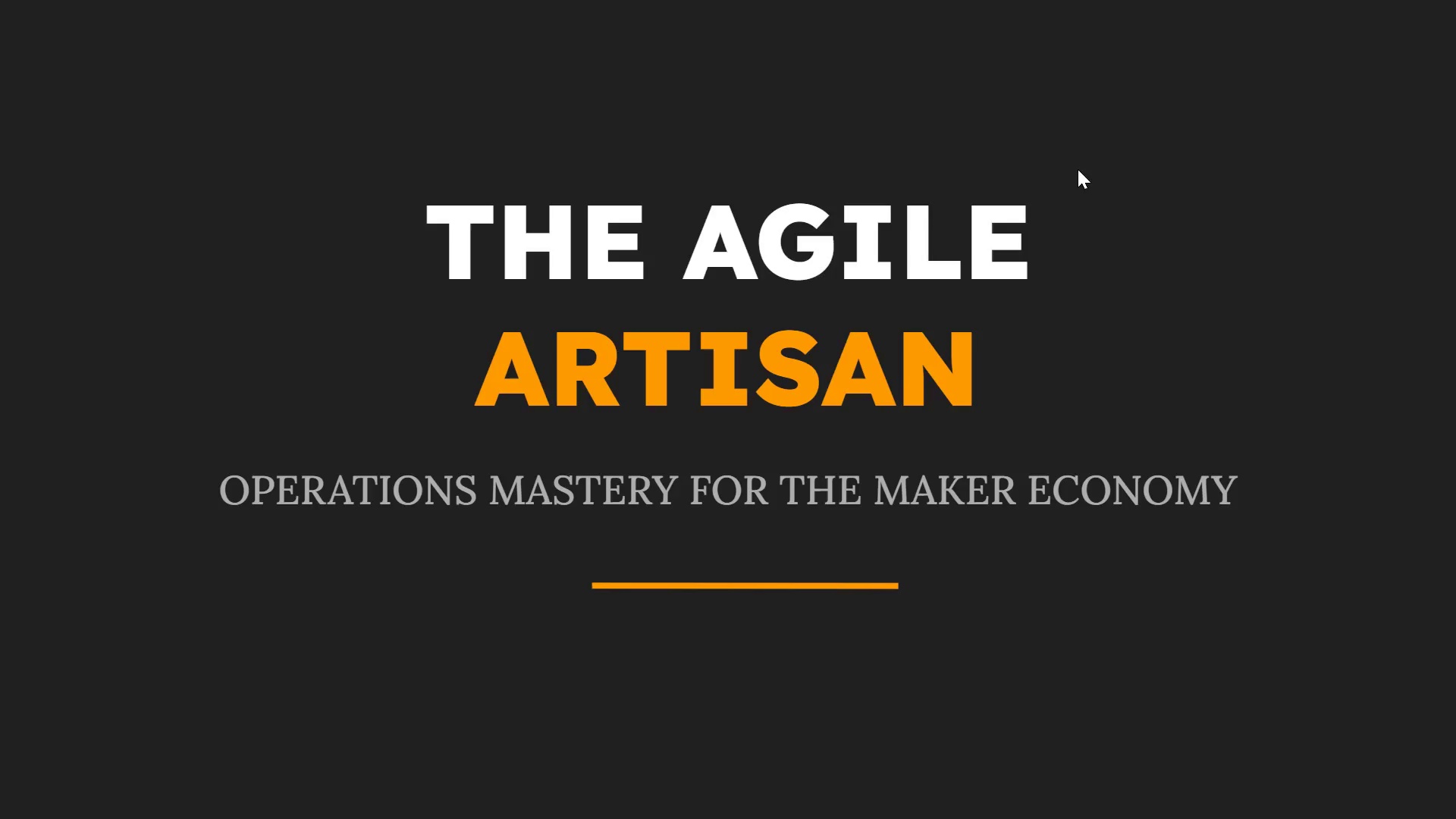 
key(ArrowRight)
 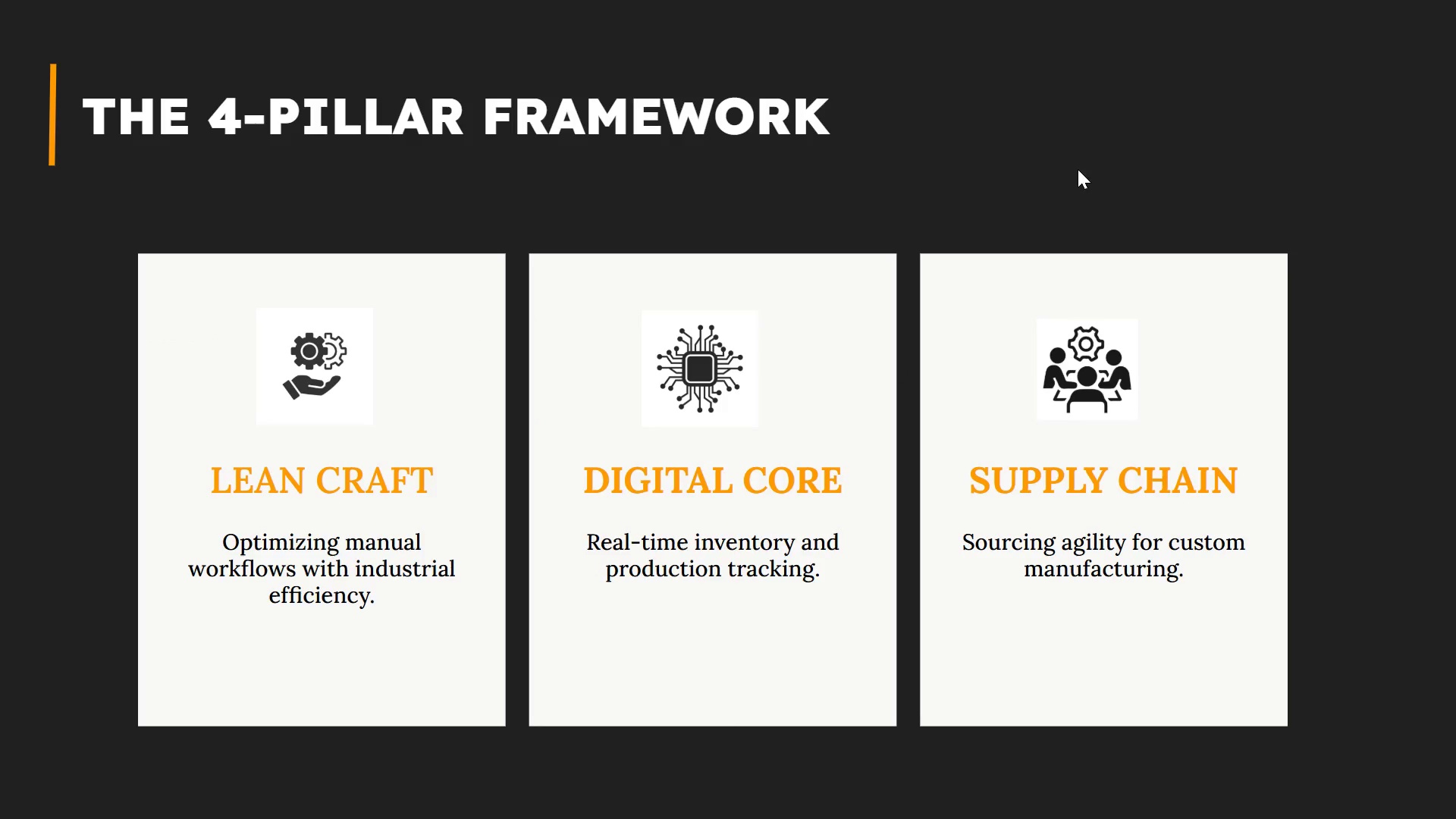 
key(ArrowRight)
 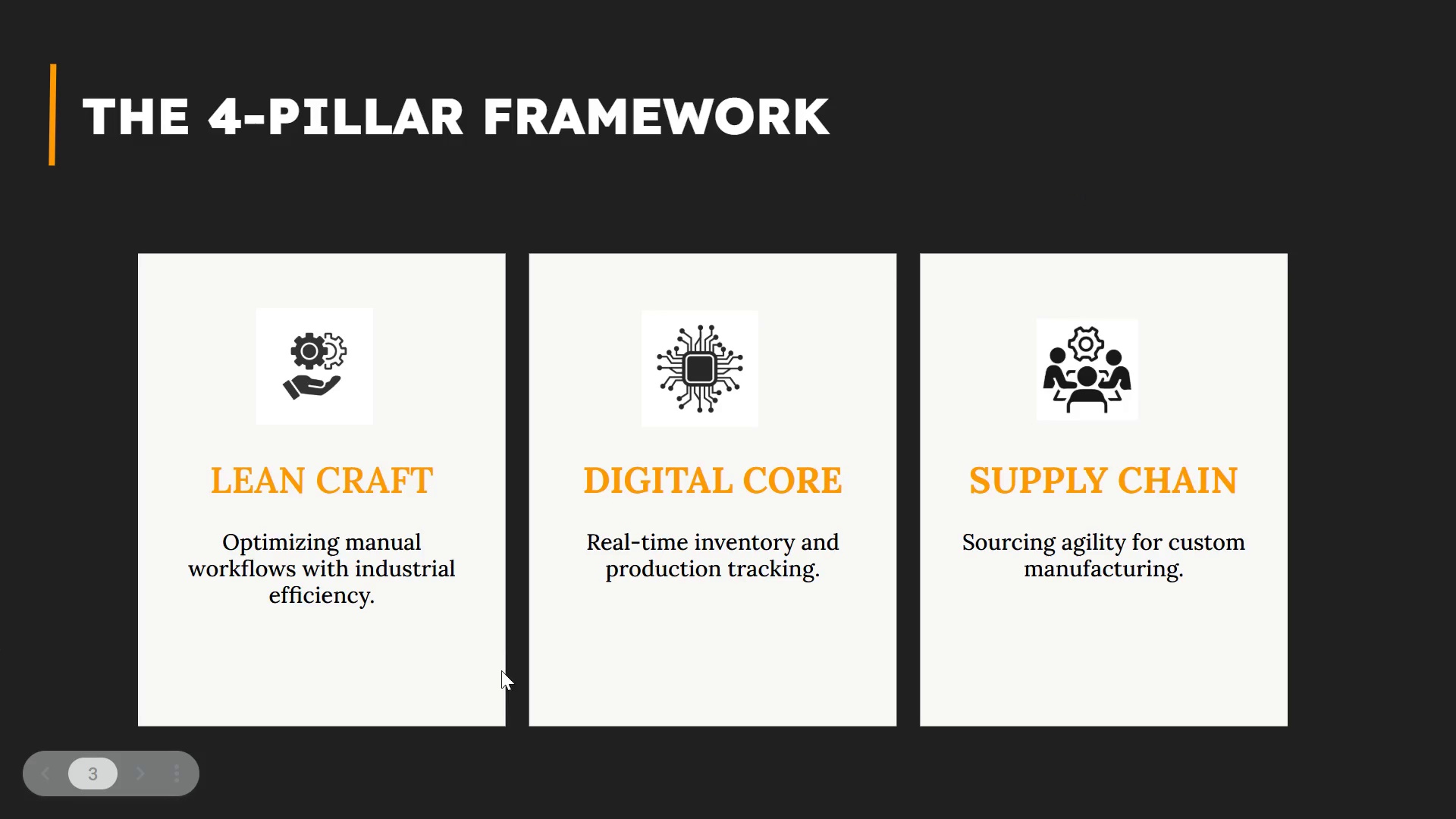 
wait(23.8)
 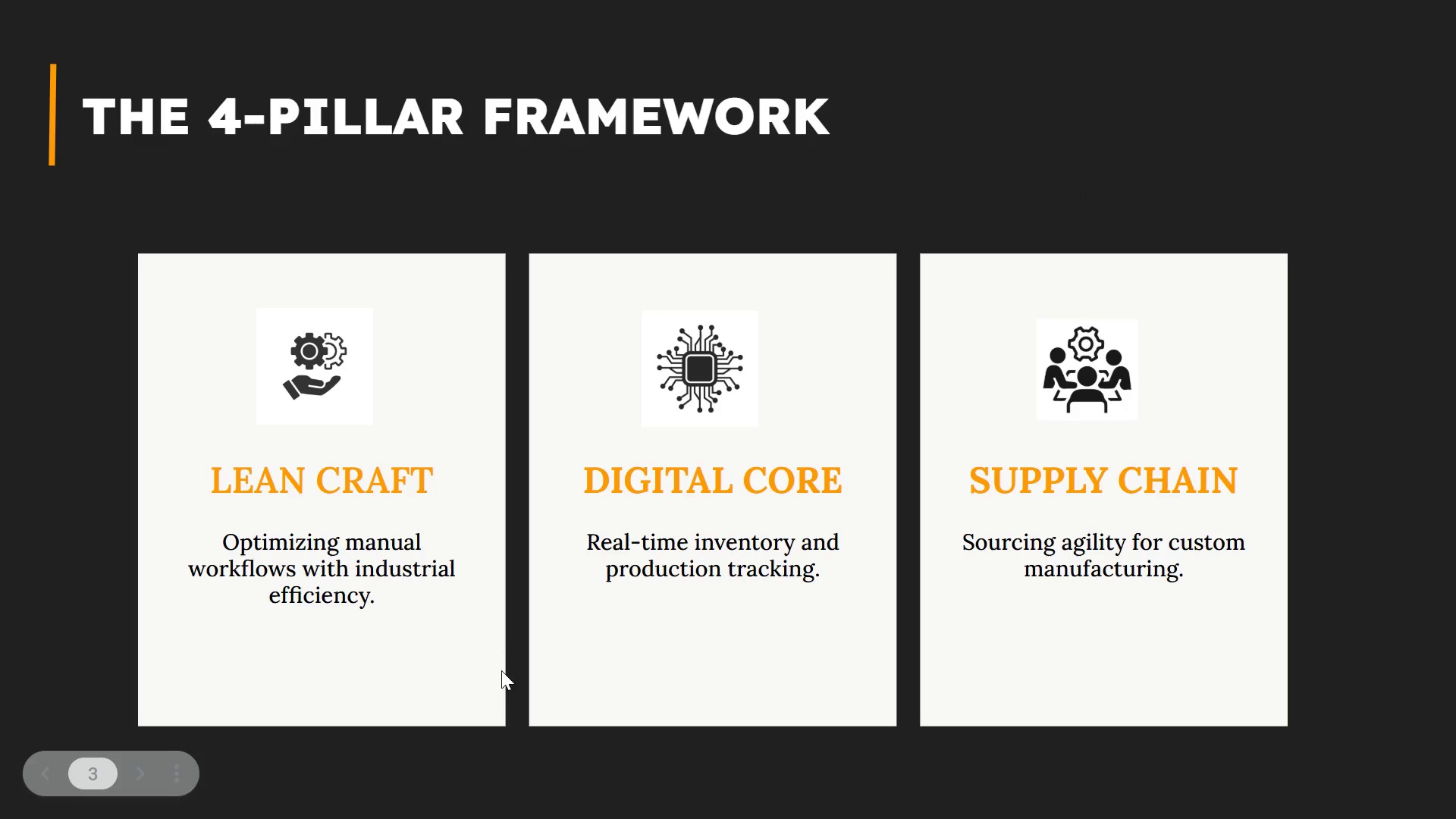 
key(Escape)
 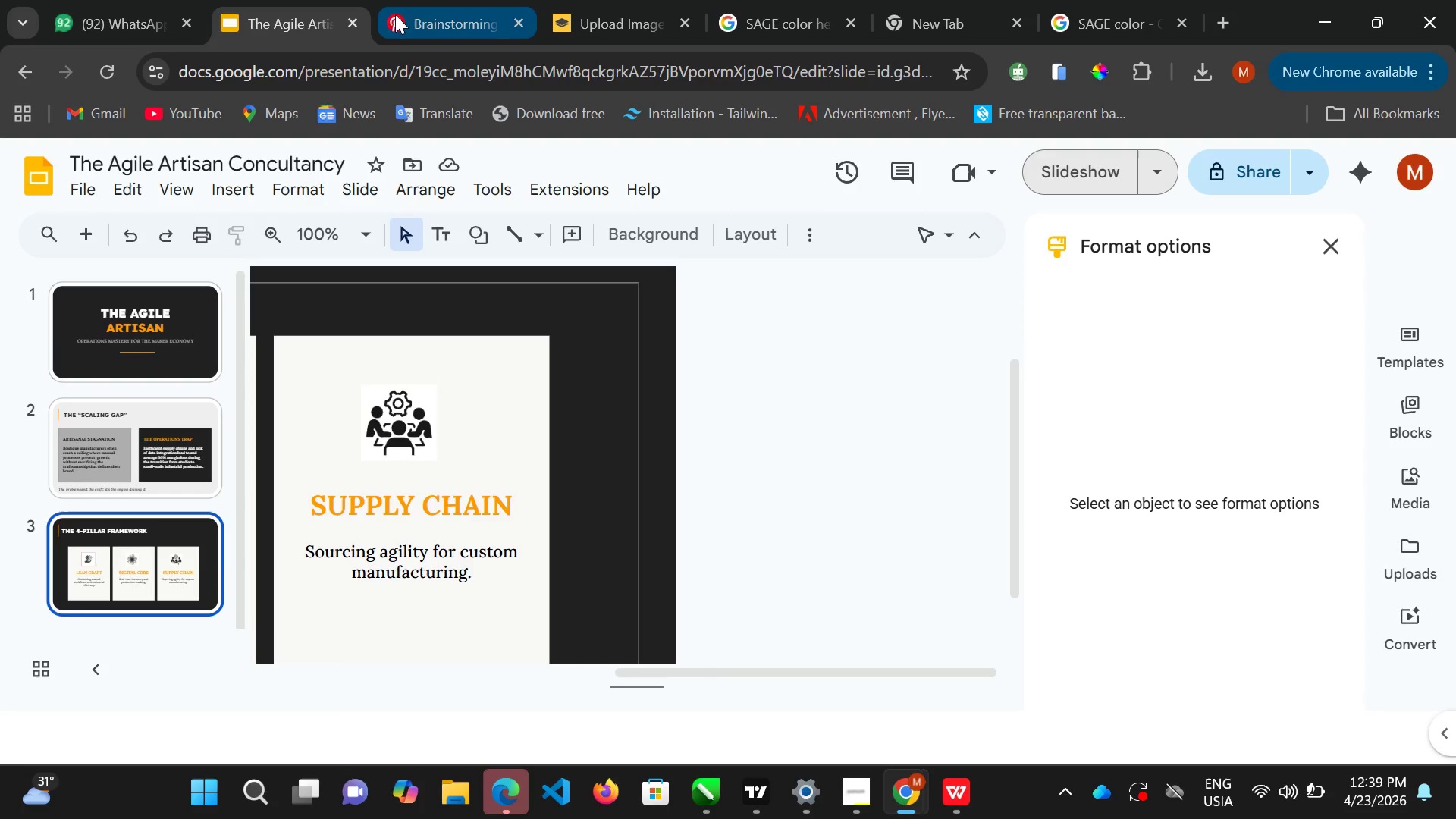 
left_click([425, 16])
 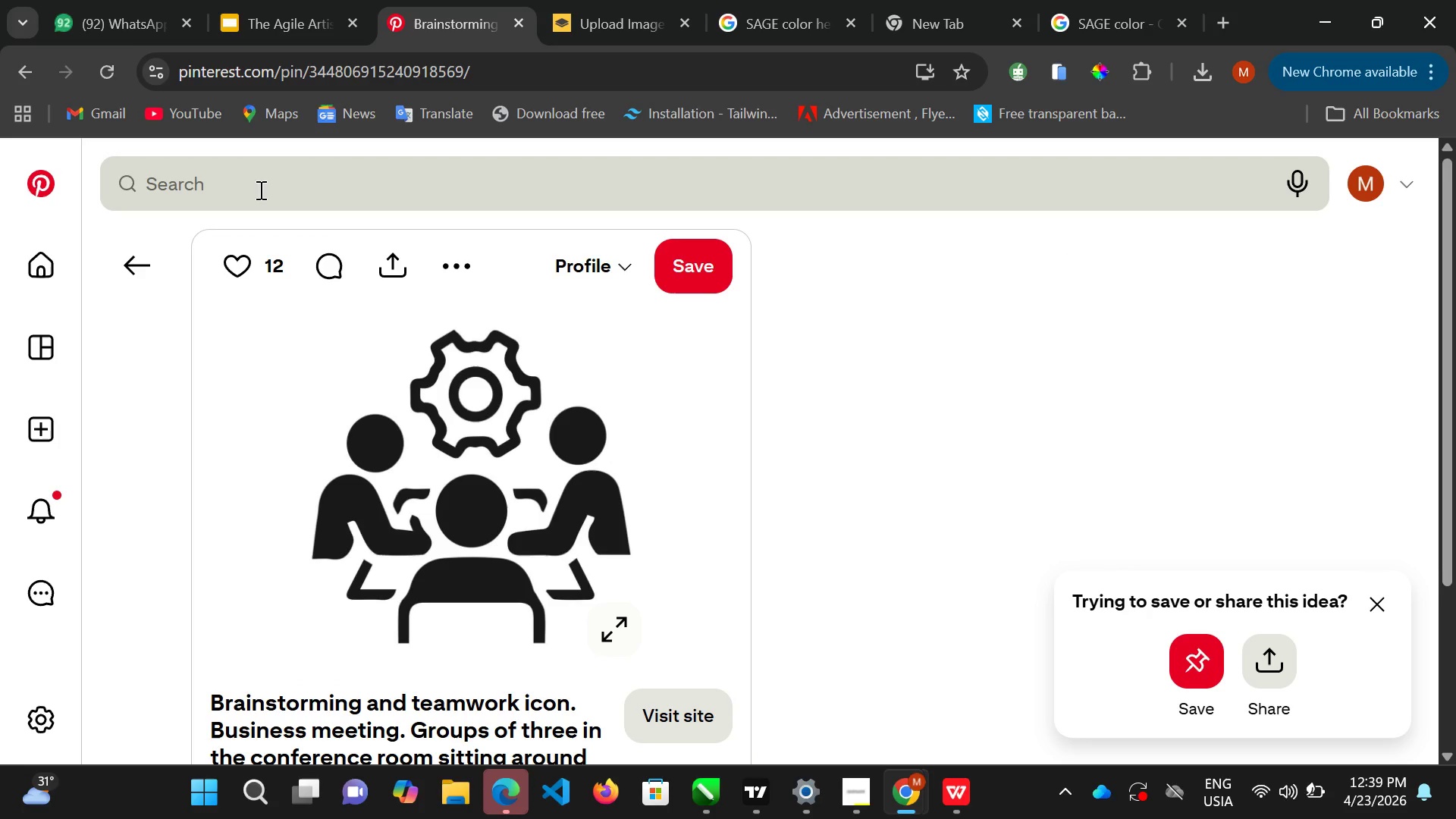 
left_click([258, 190])
 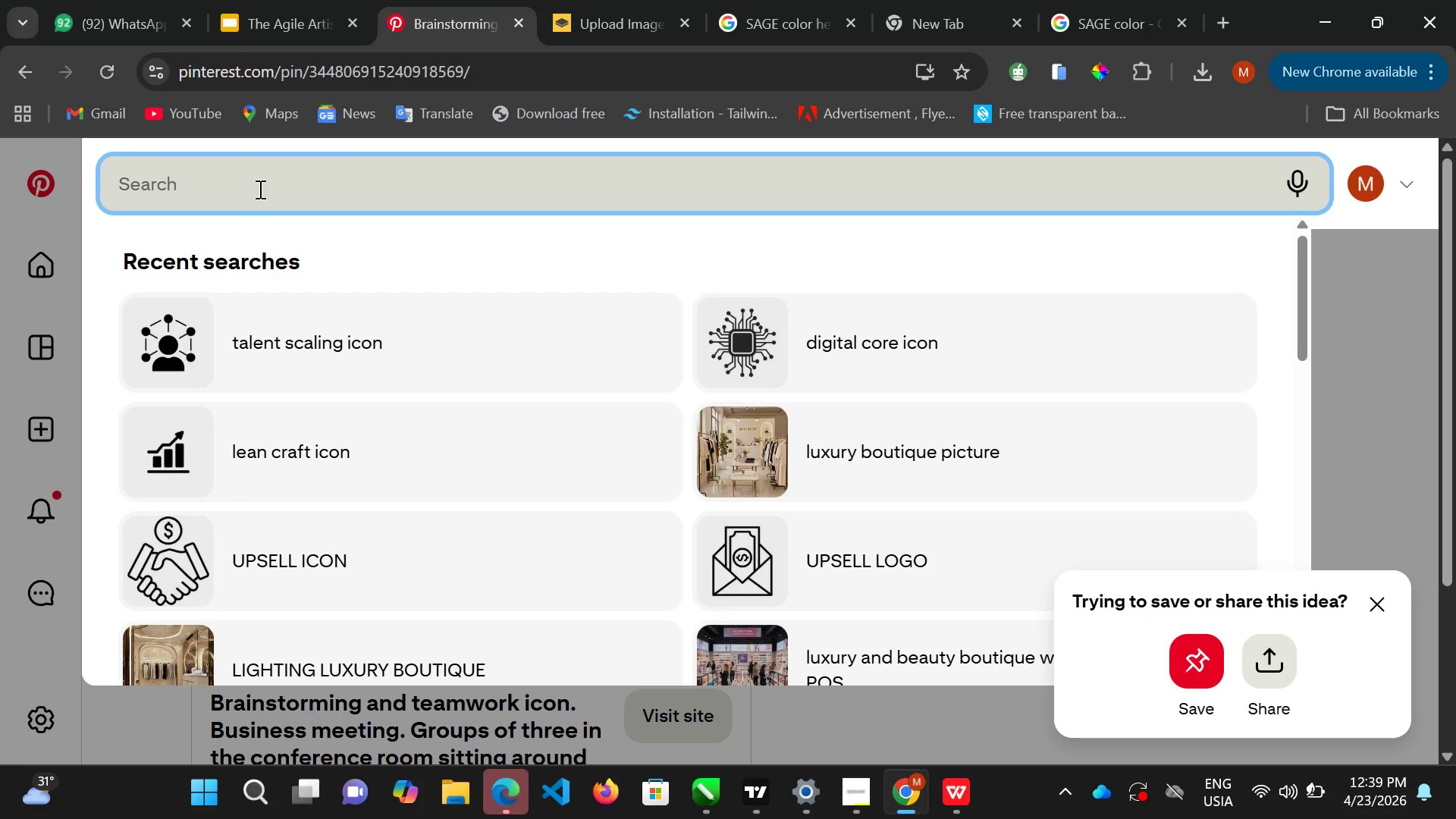 
type(pilla framework picture)
 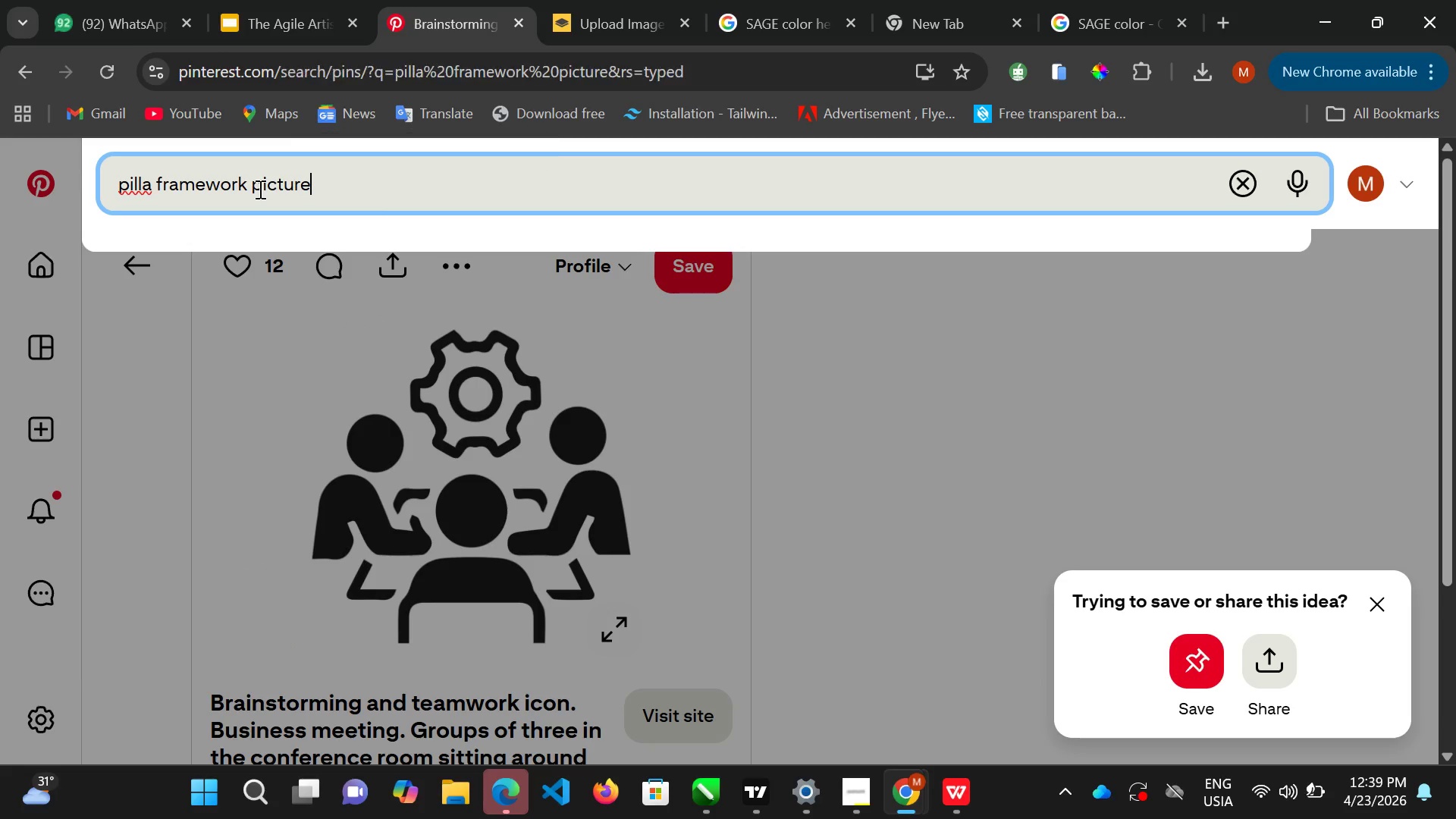 
key(Enter)
 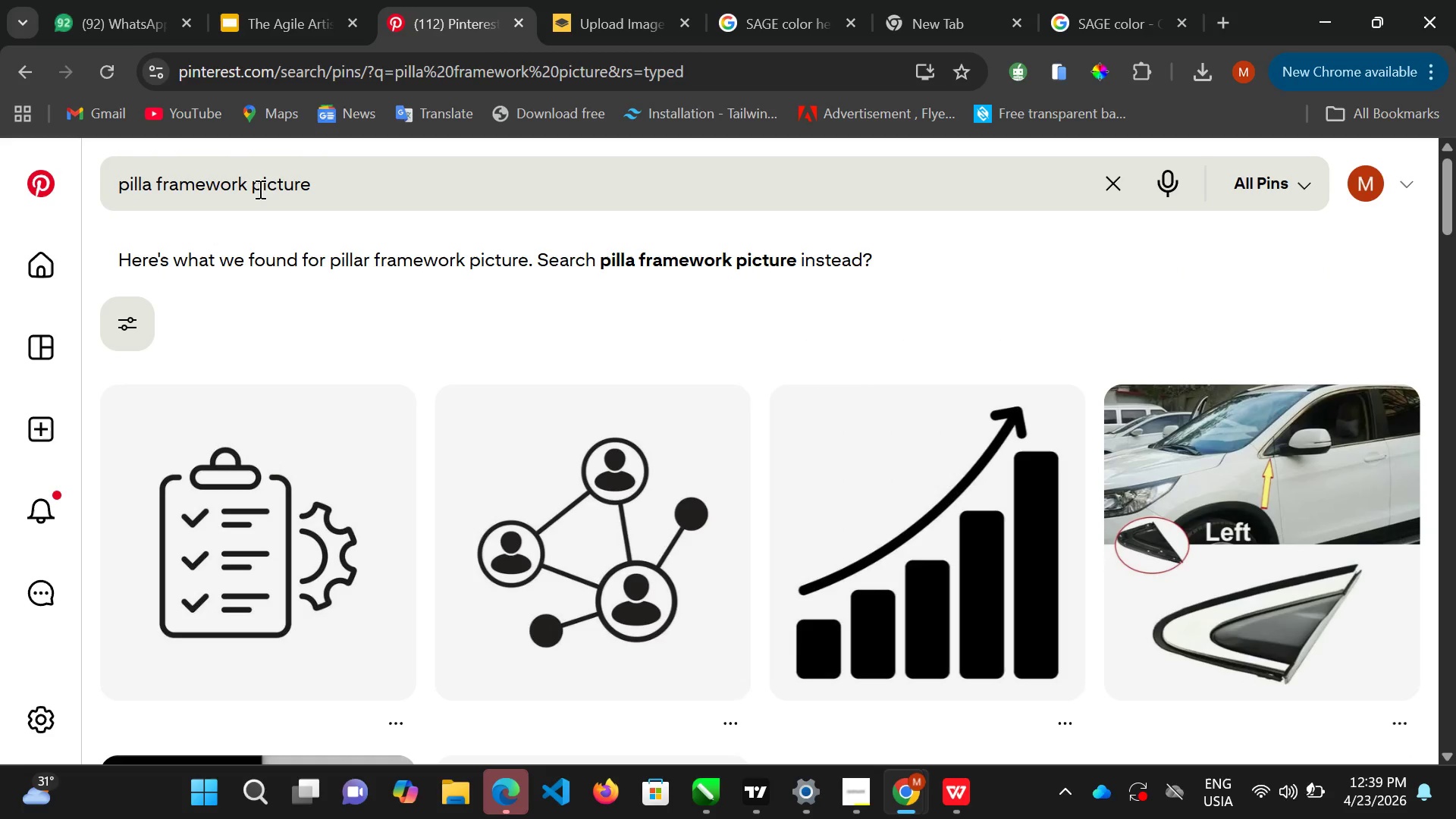 
wait(8.03)
 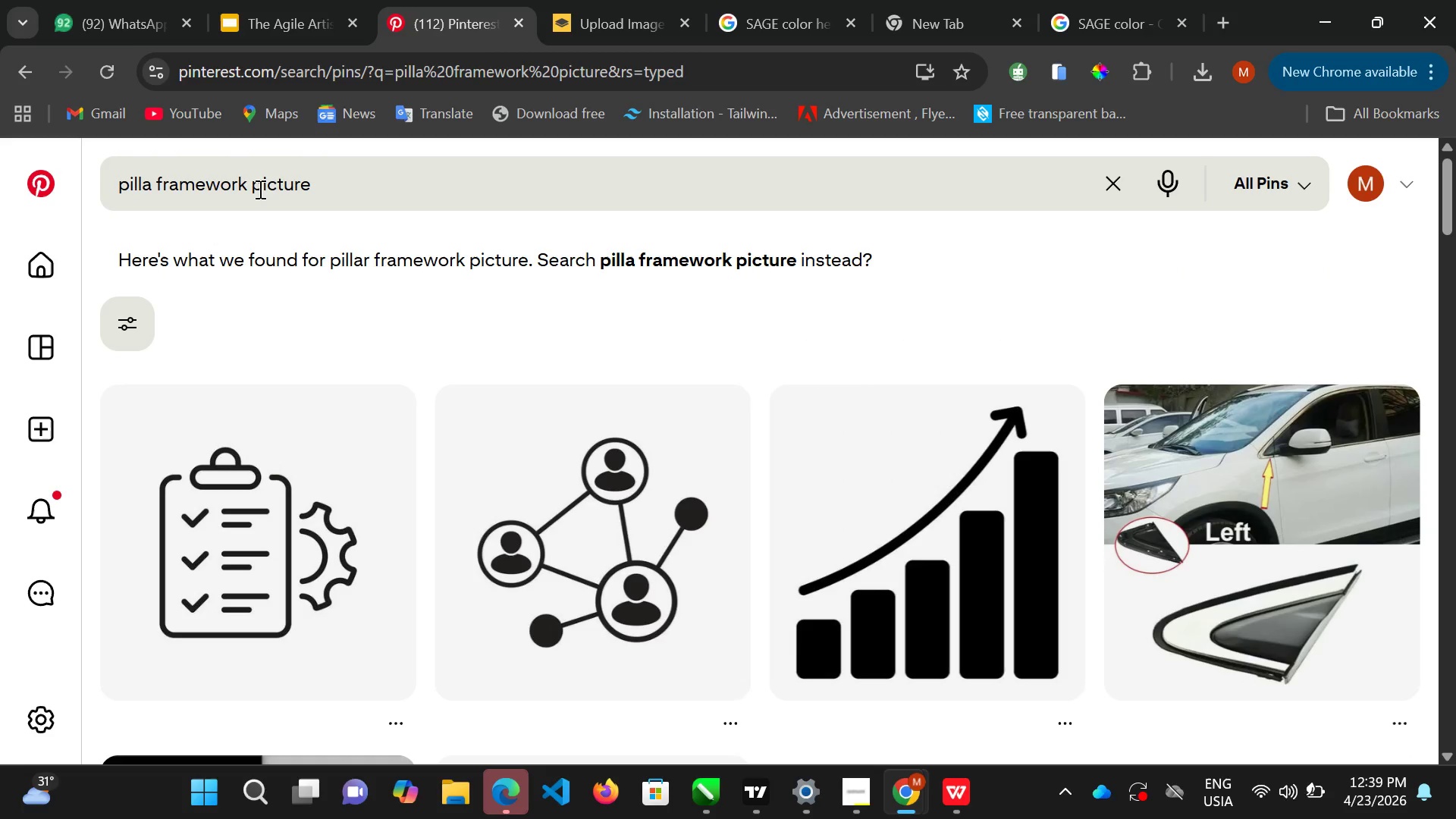 
scroll: coordinate [739, 472], scroll_direction: down, amount: 5.0
 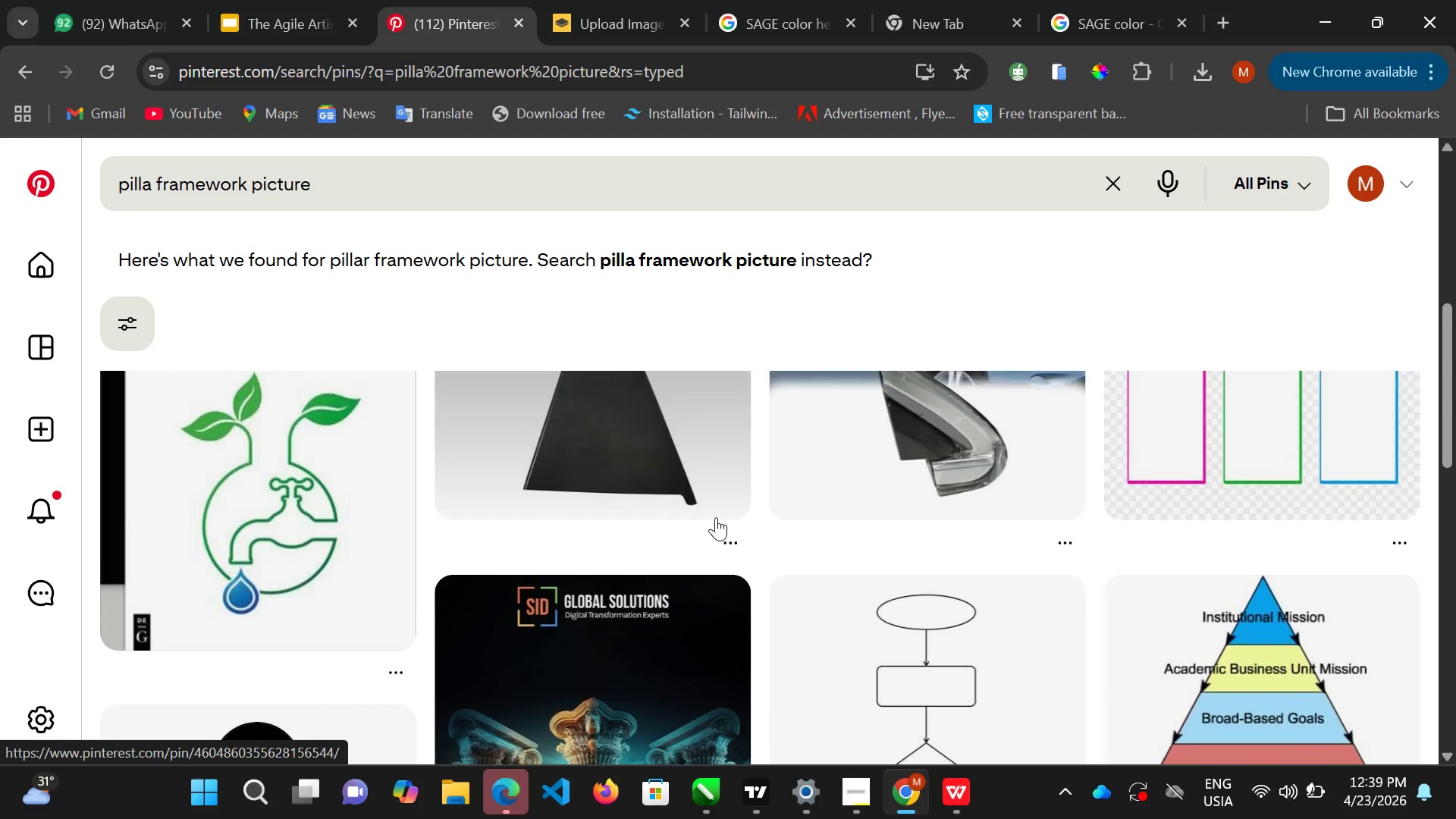 
scroll: coordinate [716, 517], scroll_direction: up, amount: 2.0
 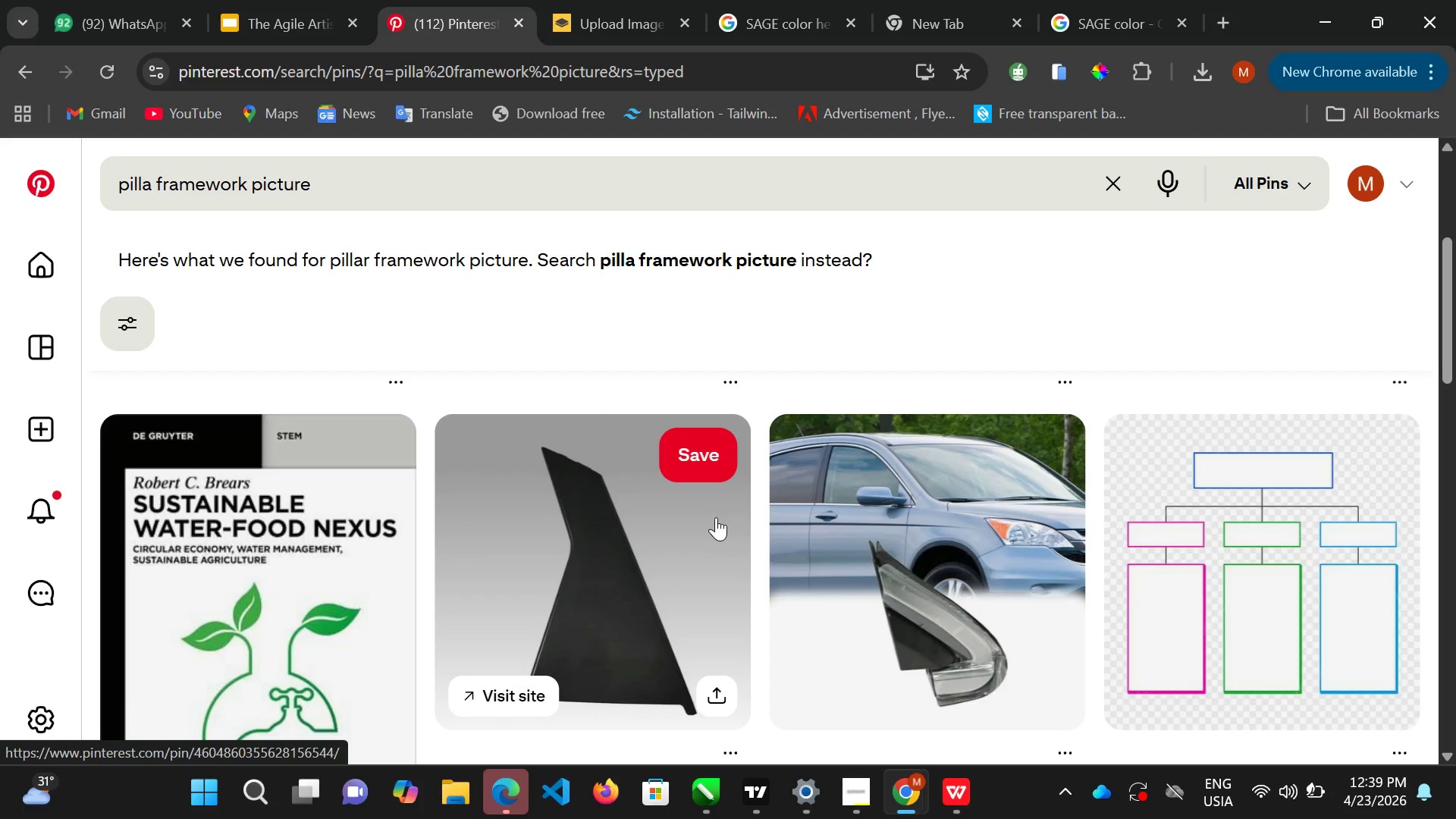 
scroll: coordinate [846, 556], scroll_direction: down, amount: 11.0
 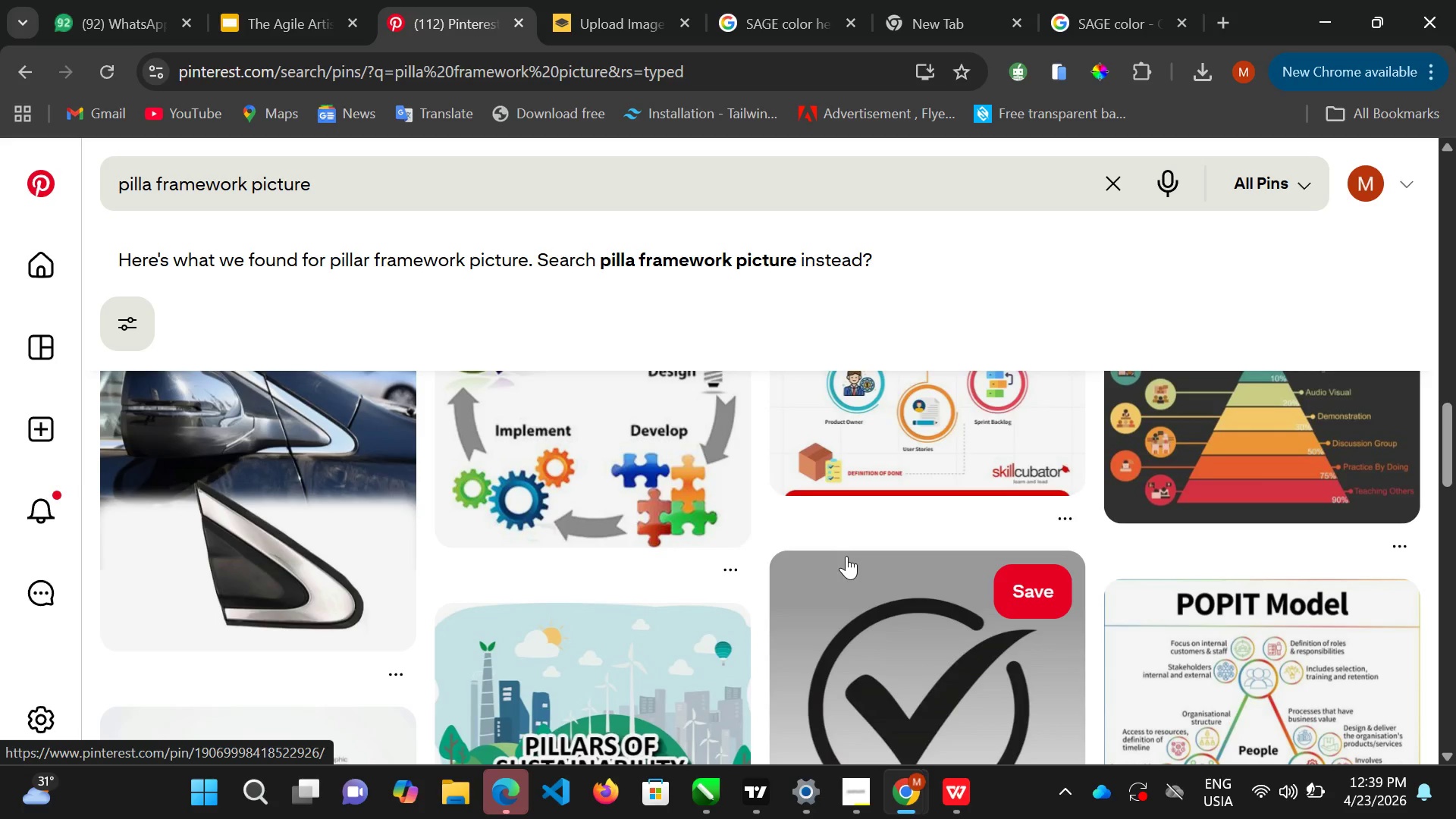 
scroll: coordinate [846, 557], scroll_direction: down, amount: 6.0
 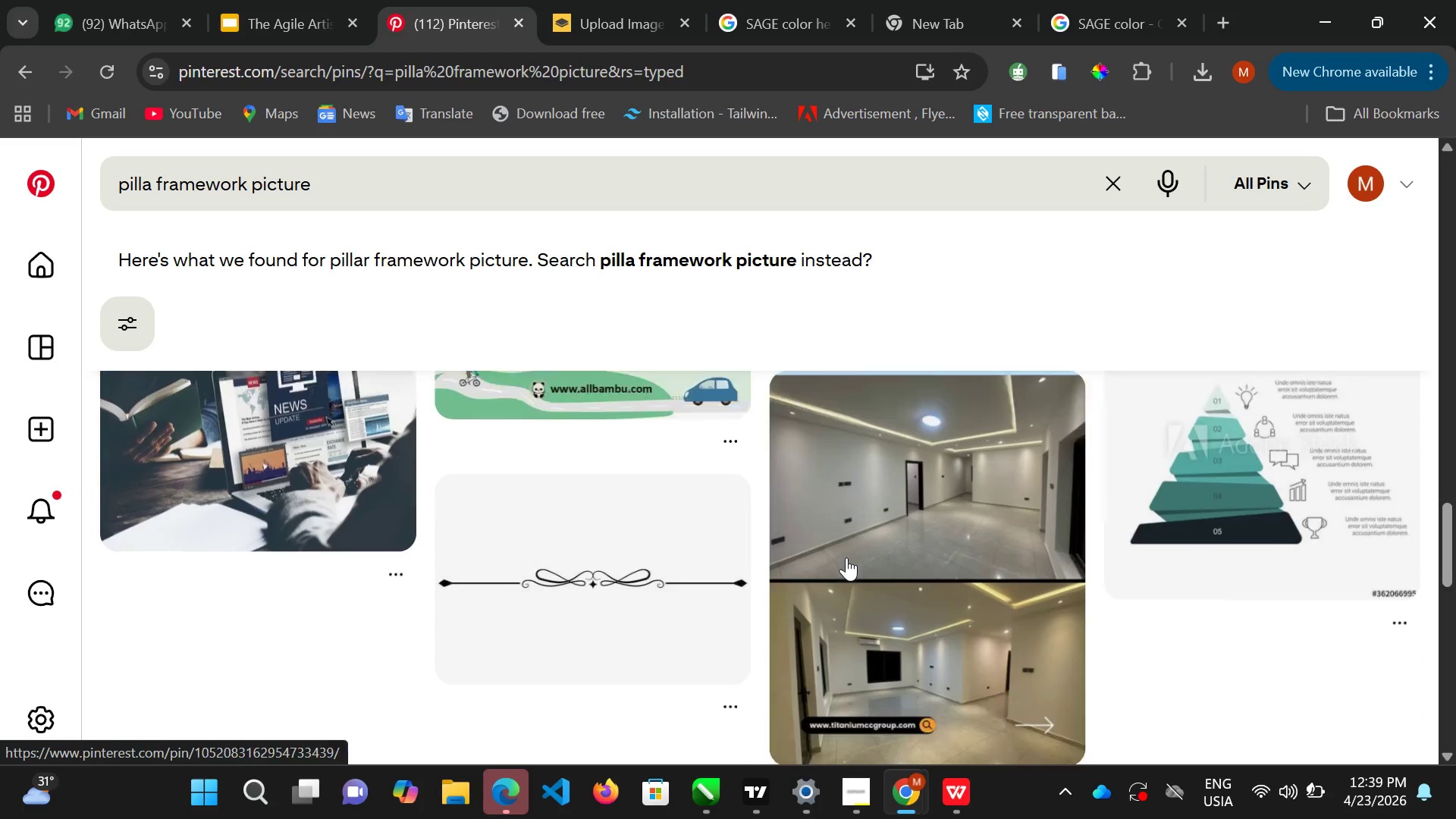 
scroll: coordinate [846, 557], scroll_direction: up, amount: 1.0
 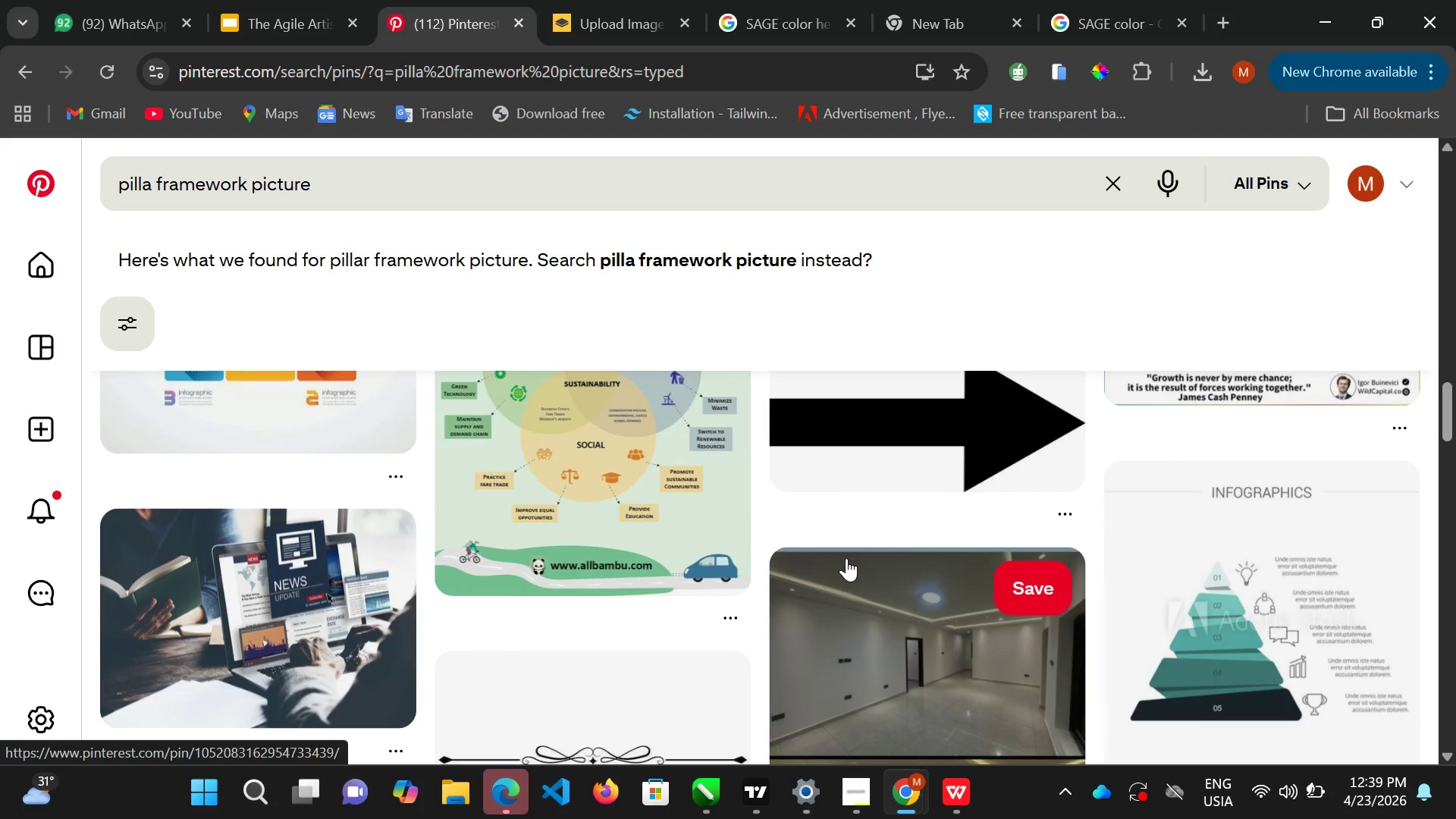 
wait(5.06)
 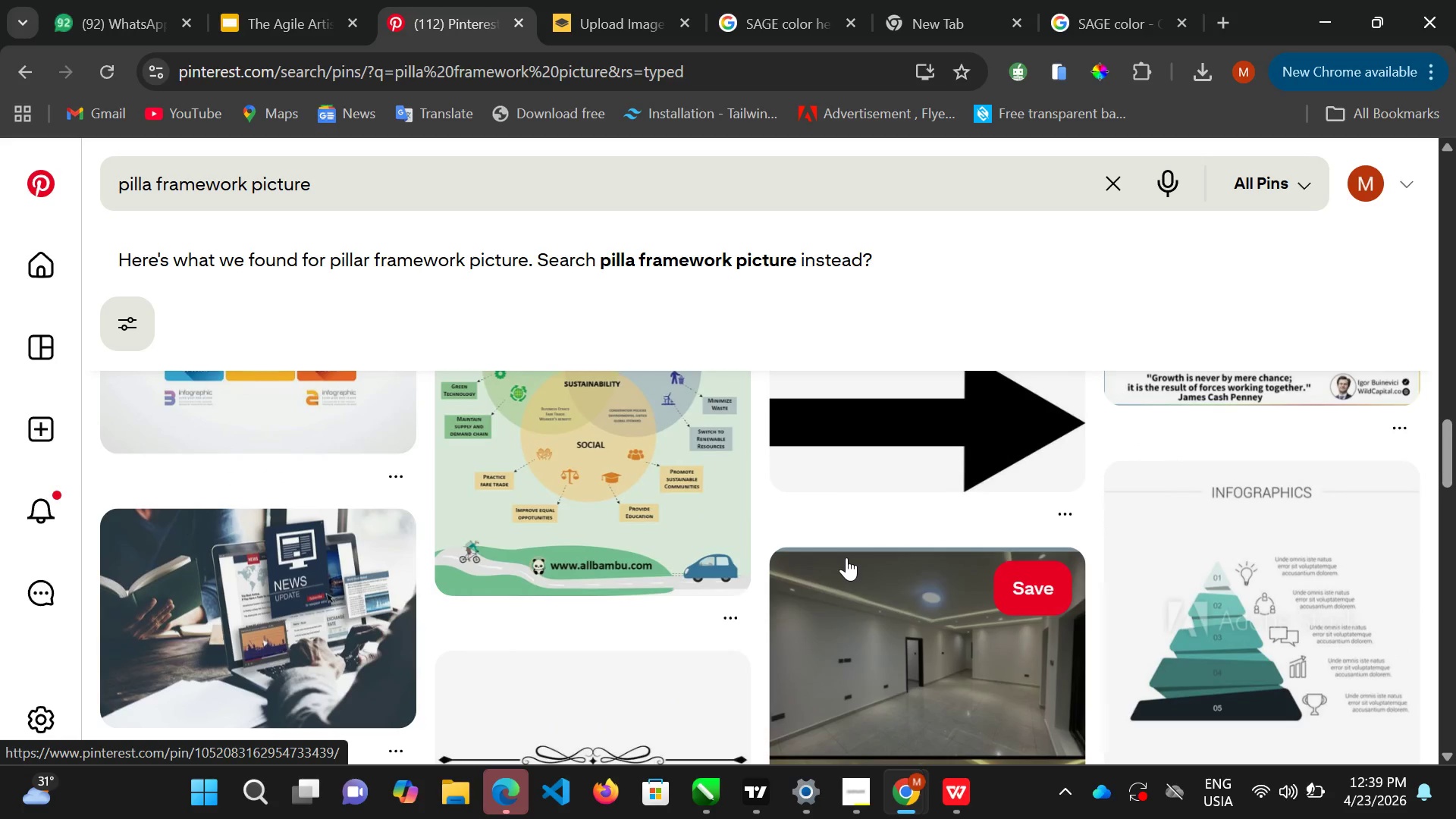 
scroll: coordinate [720, 573], scroll_direction: down, amount: 2.0
 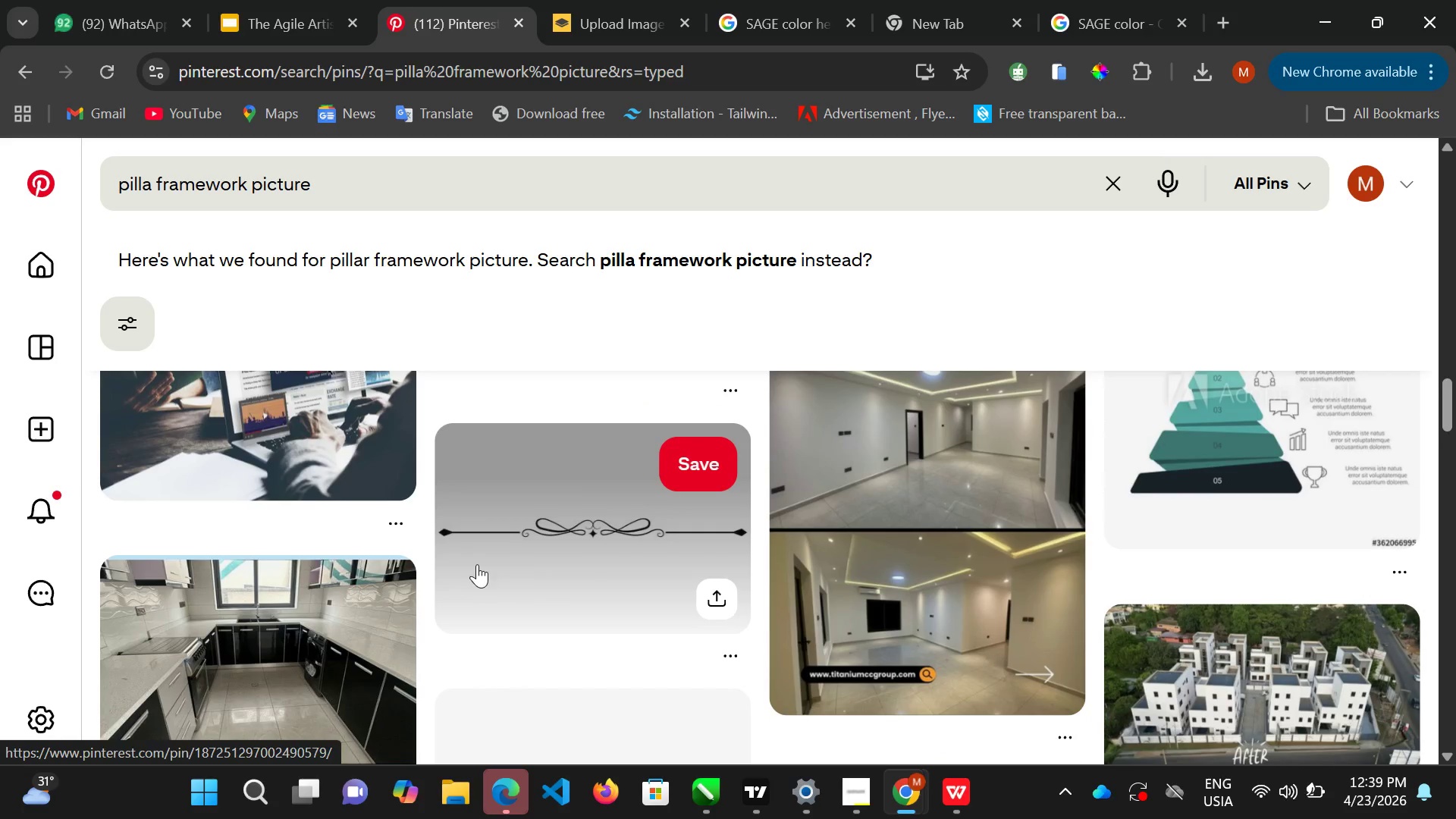 
scroll: coordinate [475, 564], scroll_direction: up, amount: 2.0
 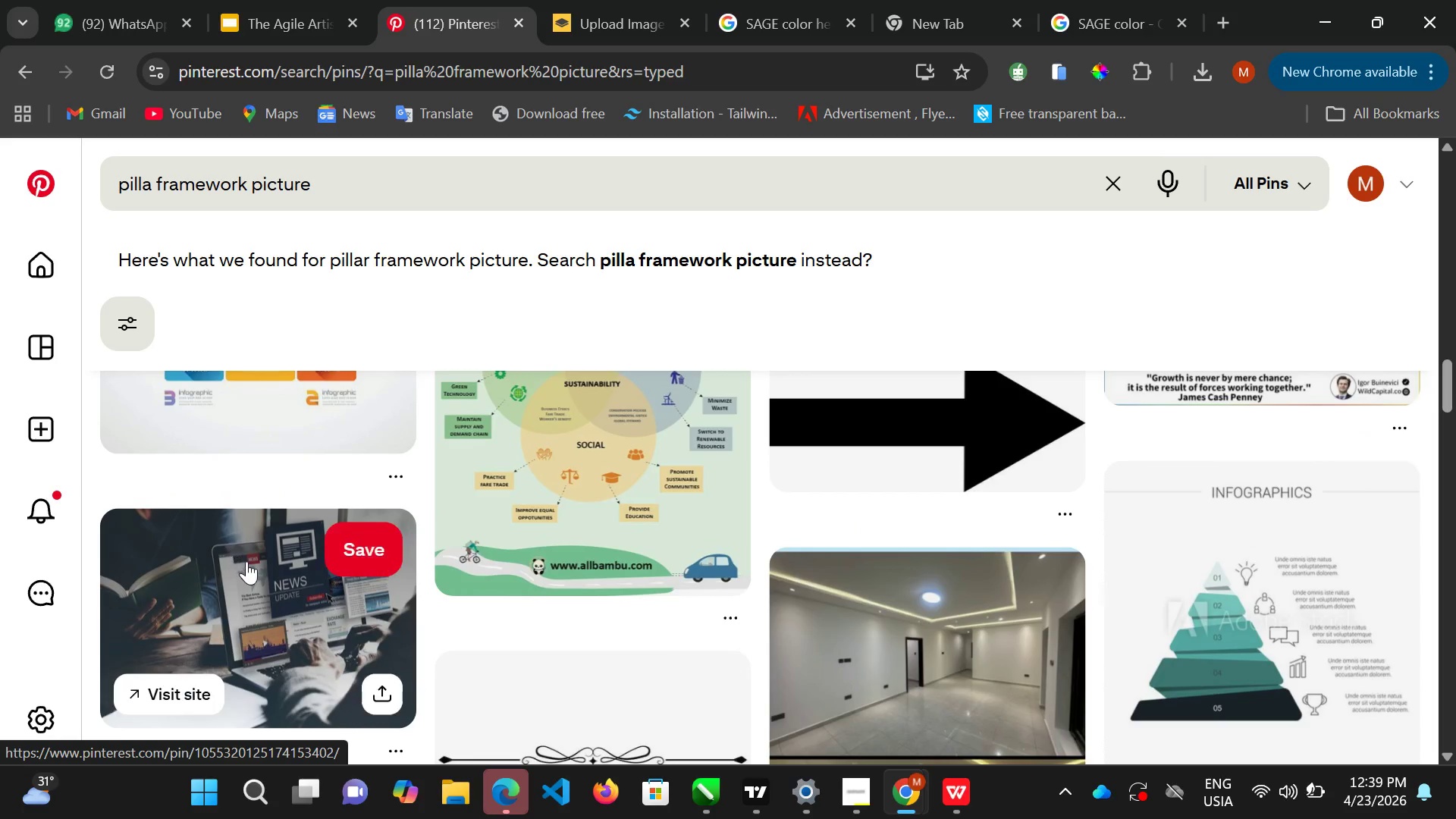 
scroll: coordinate [261, 558], scroll_direction: down, amount: 8.0
 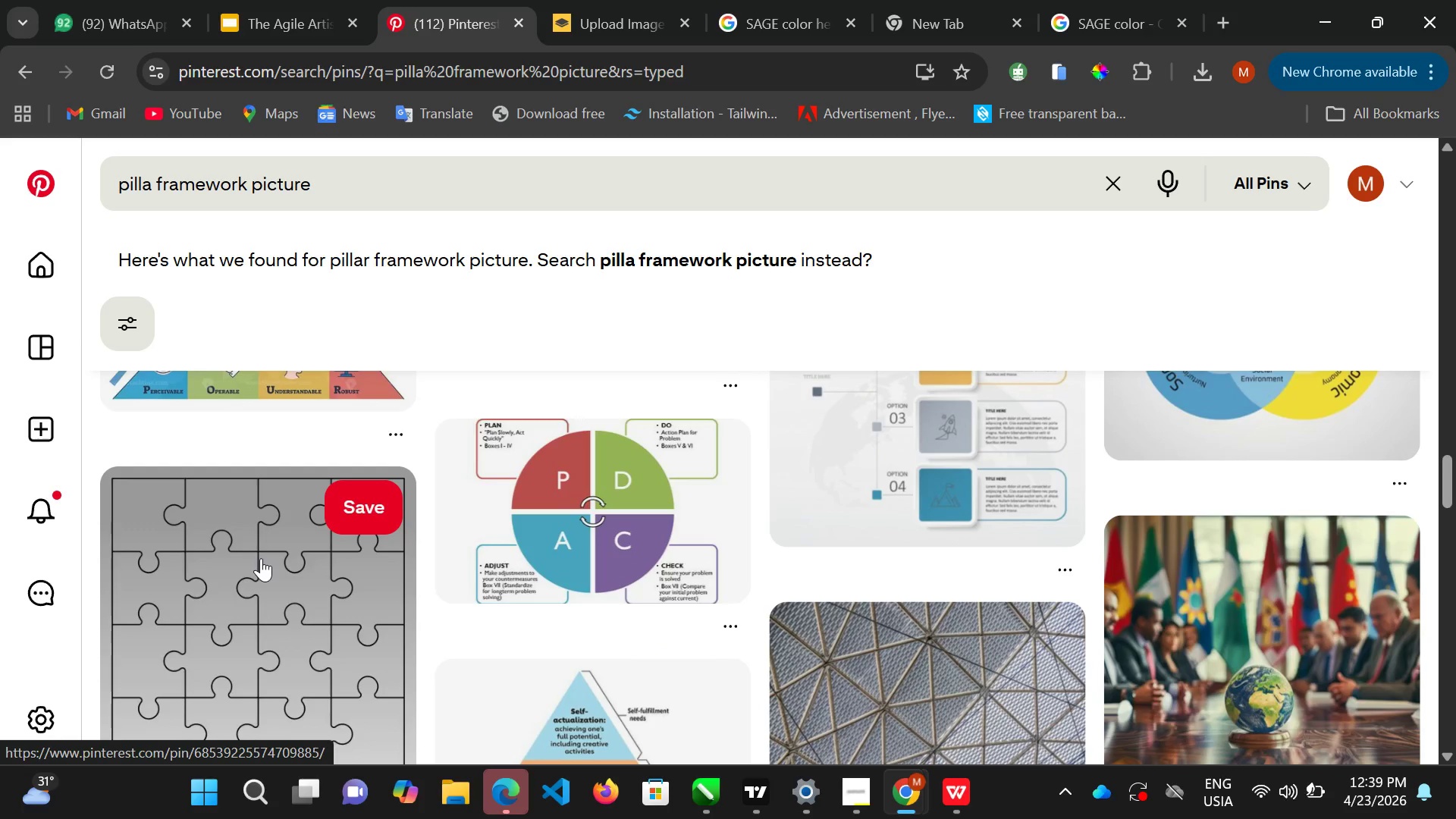 
scroll: coordinate [257, 522], scroll_direction: up, amount: 9.0
 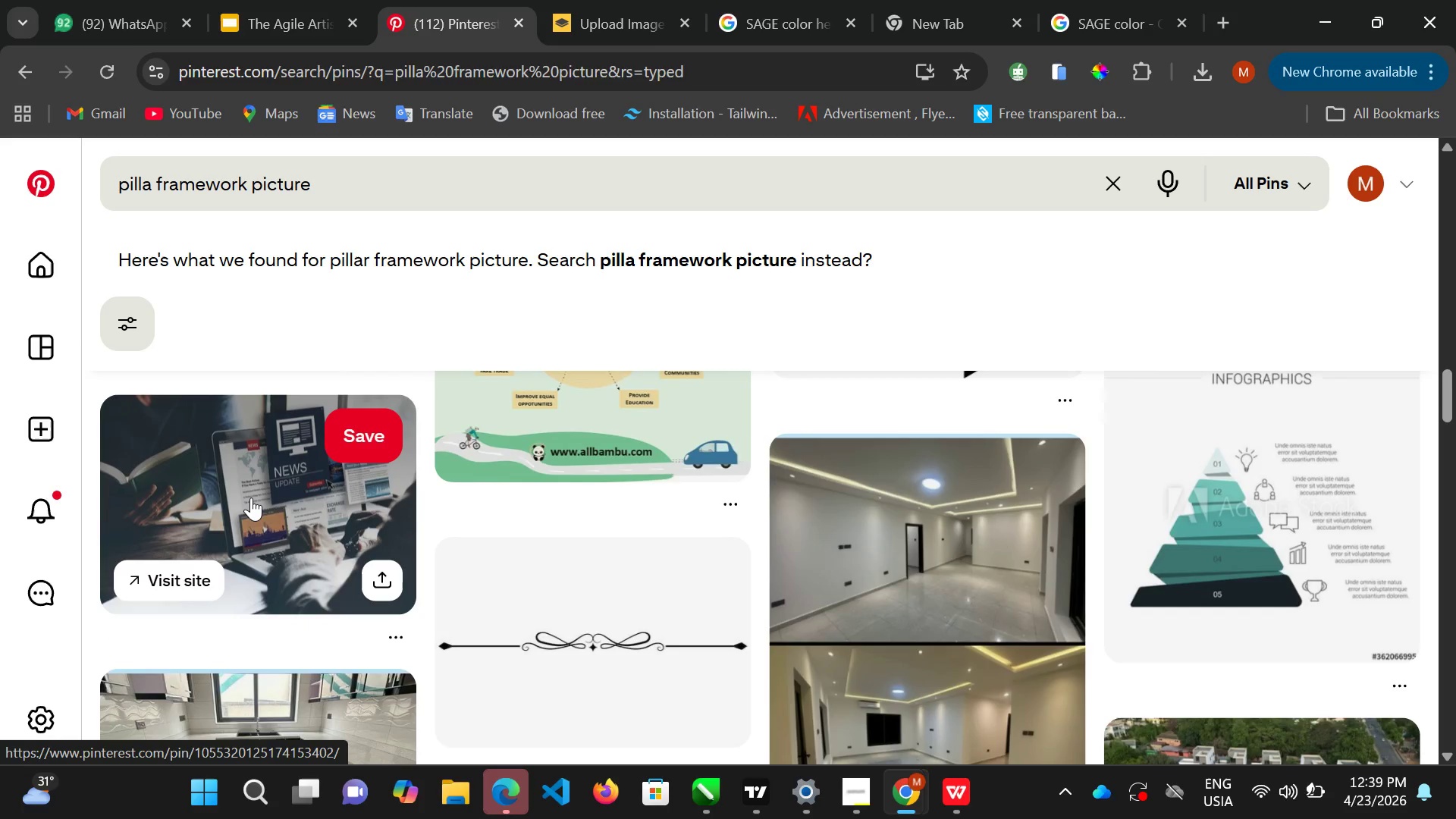 
left_click([251, 497])
 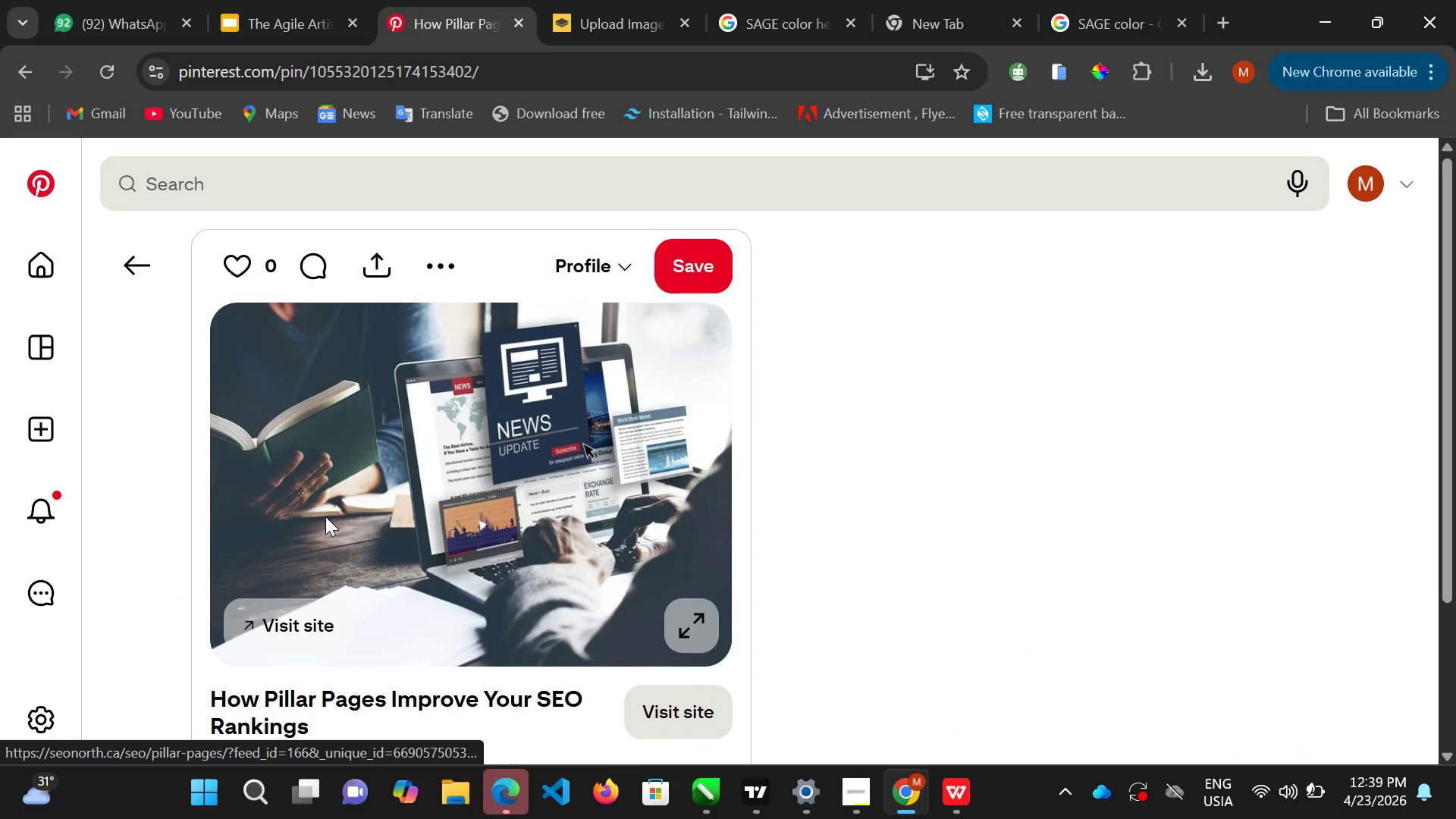 
scroll: coordinate [325, 513], scroll_direction: down, amount: 1.0
 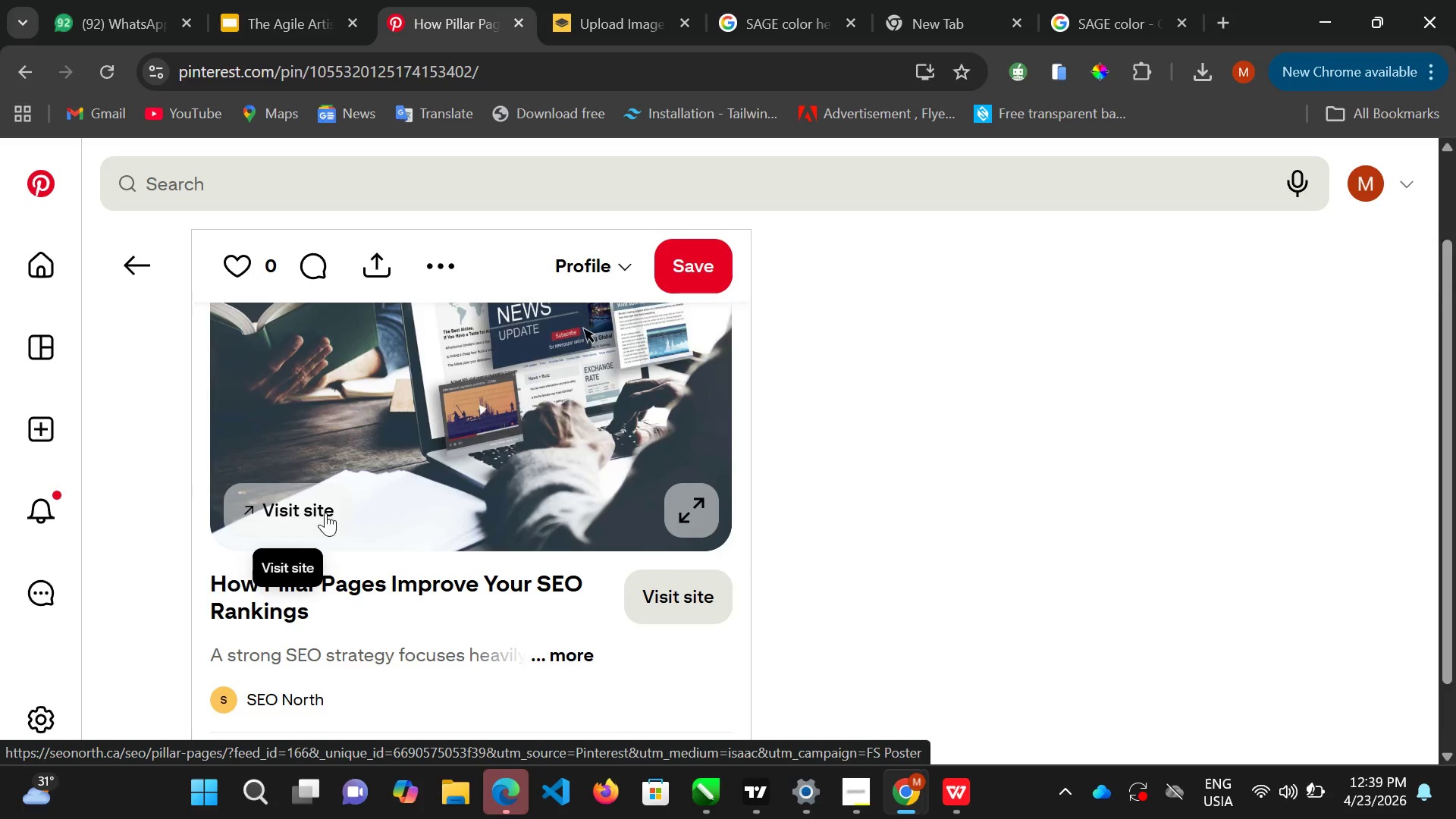 
scroll: coordinate [325, 513], scroll_direction: up, amount: 1.0
 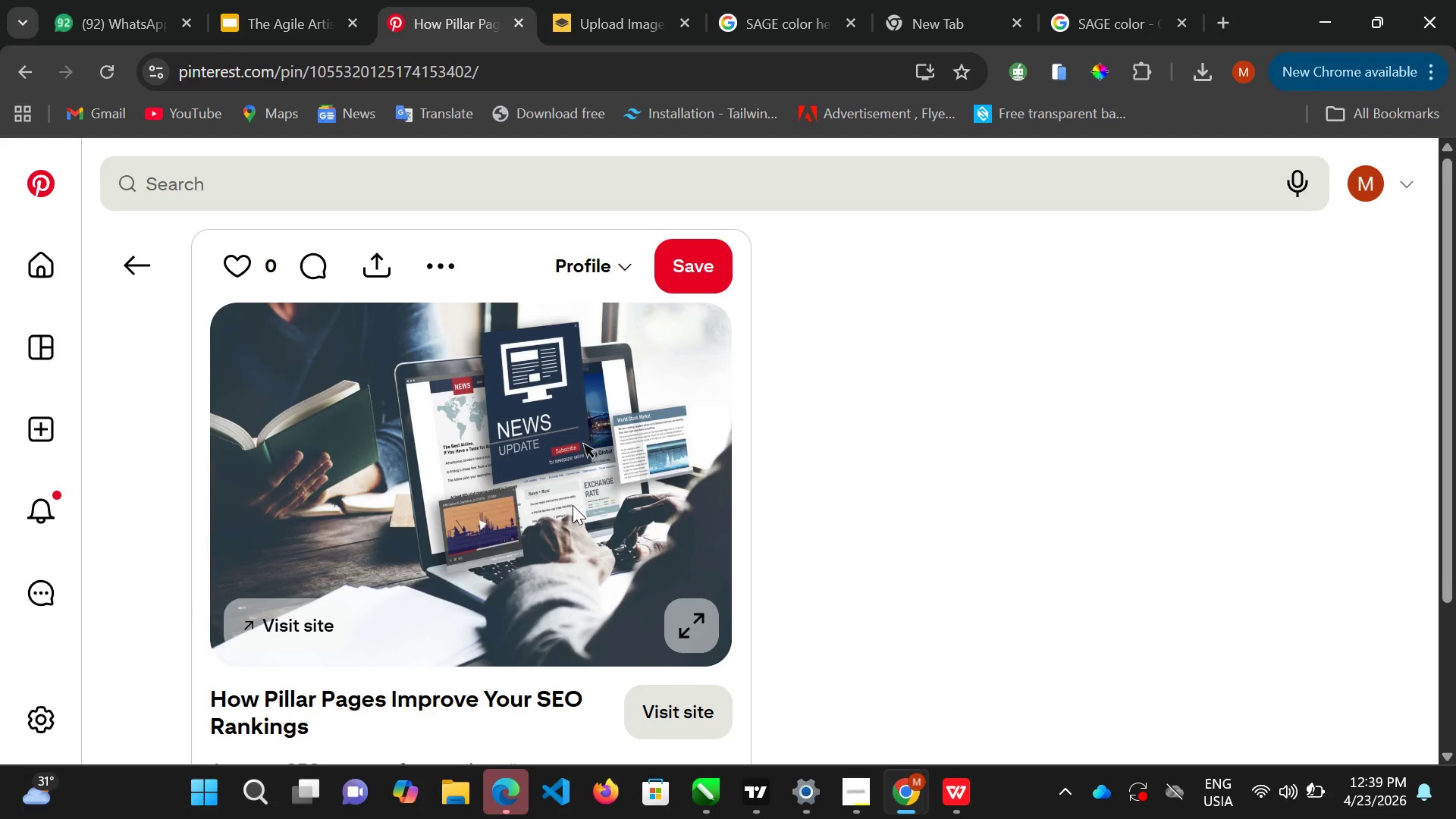 
scroll: coordinate [573, 505], scroll_direction: down, amount: 3.0
 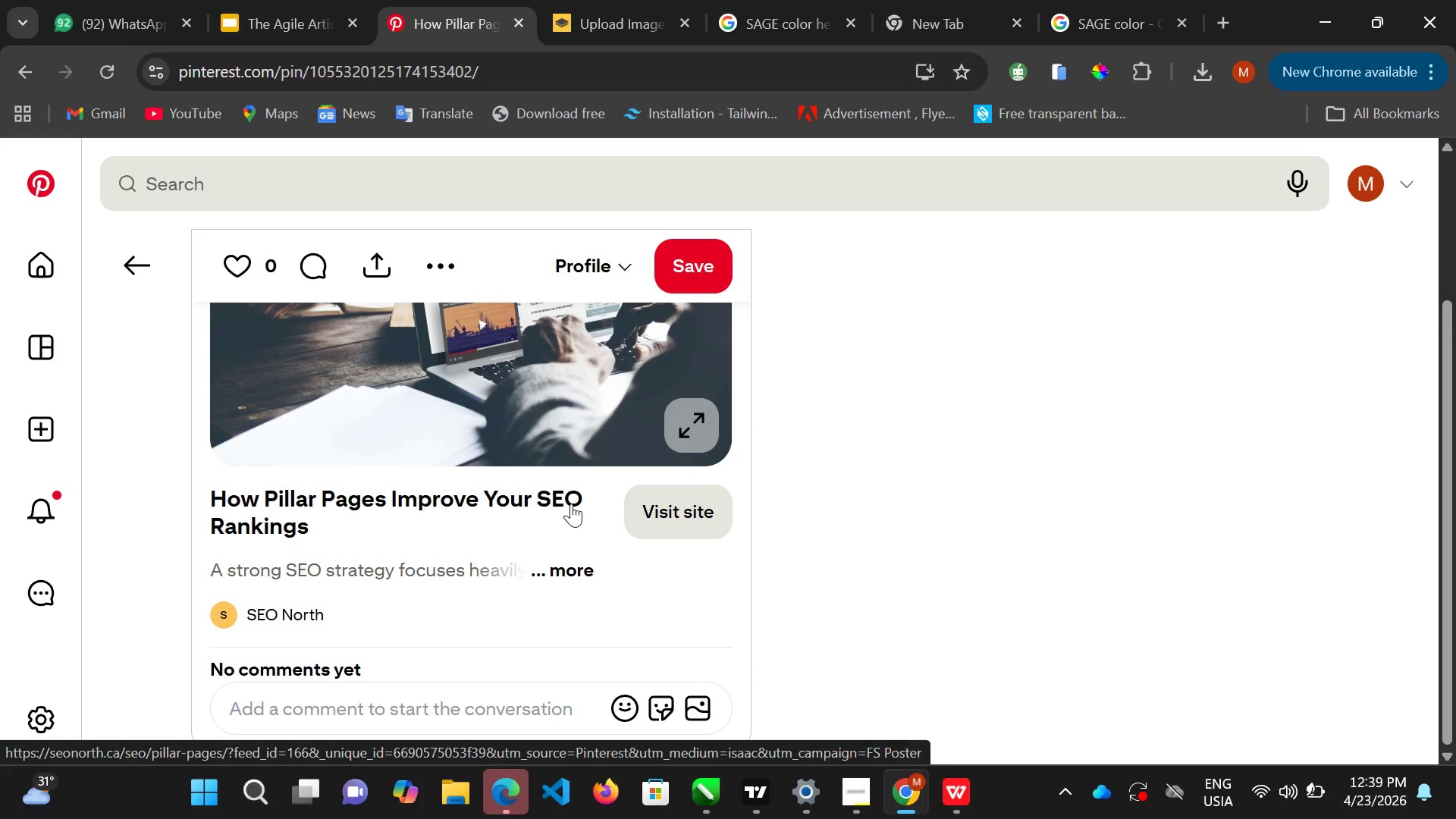 
scroll: coordinate [571, 504], scroll_direction: up, amount: 4.0
 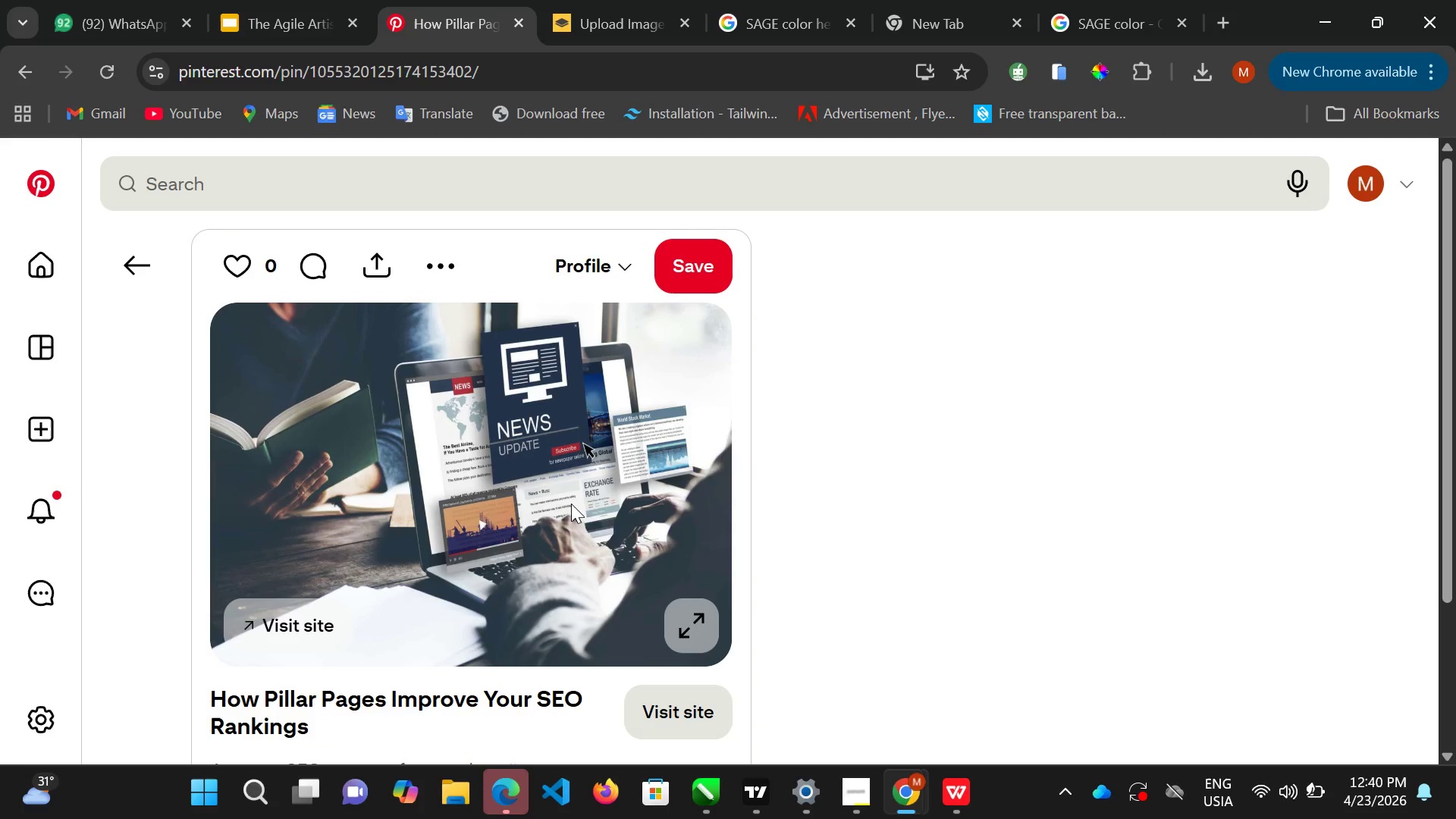 
scroll: coordinate [571, 504], scroll_direction: down, amount: 4.0
 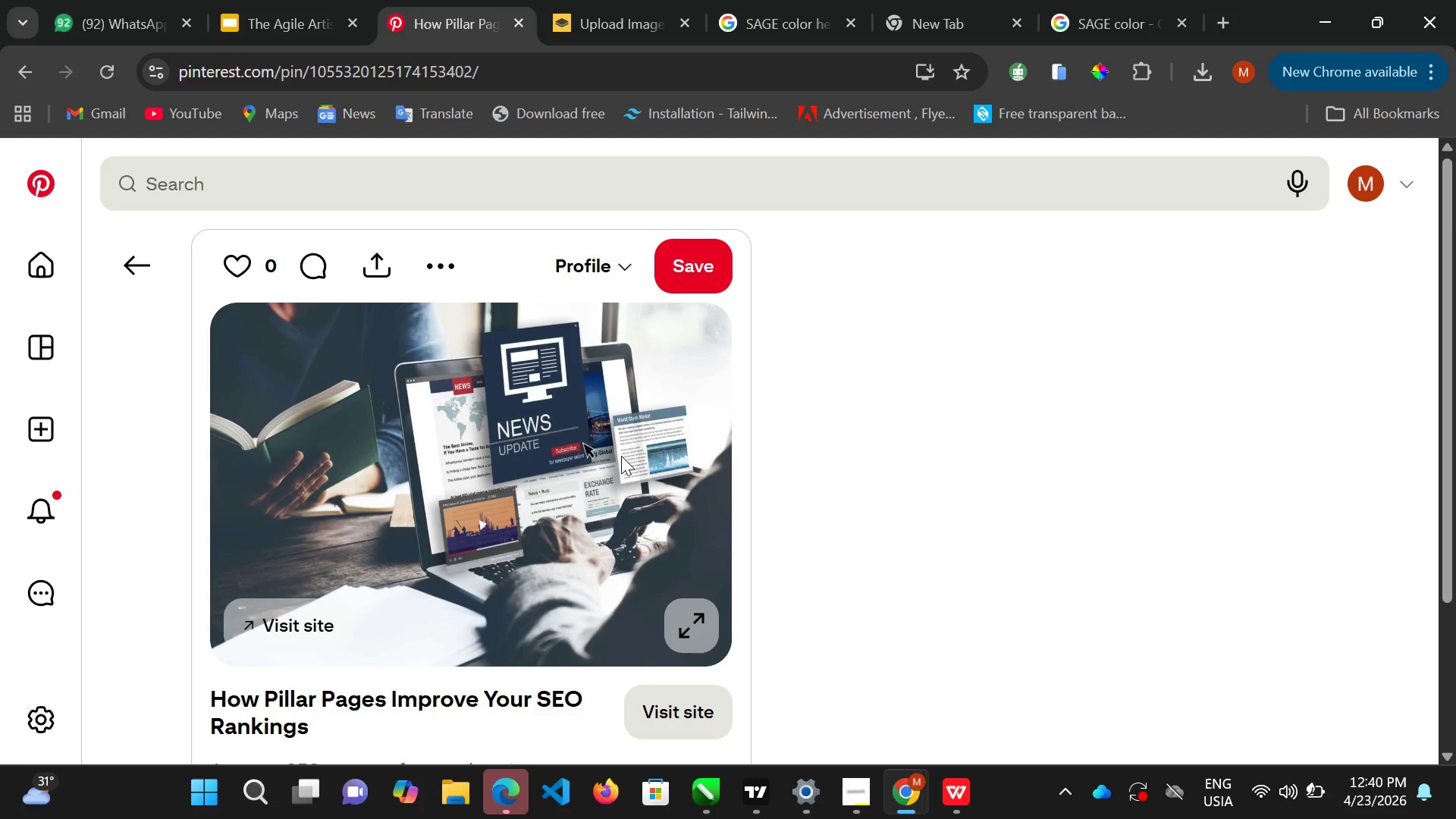 
scroll: coordinate [621, 457], scroll_direction: up, amount: 2.0
 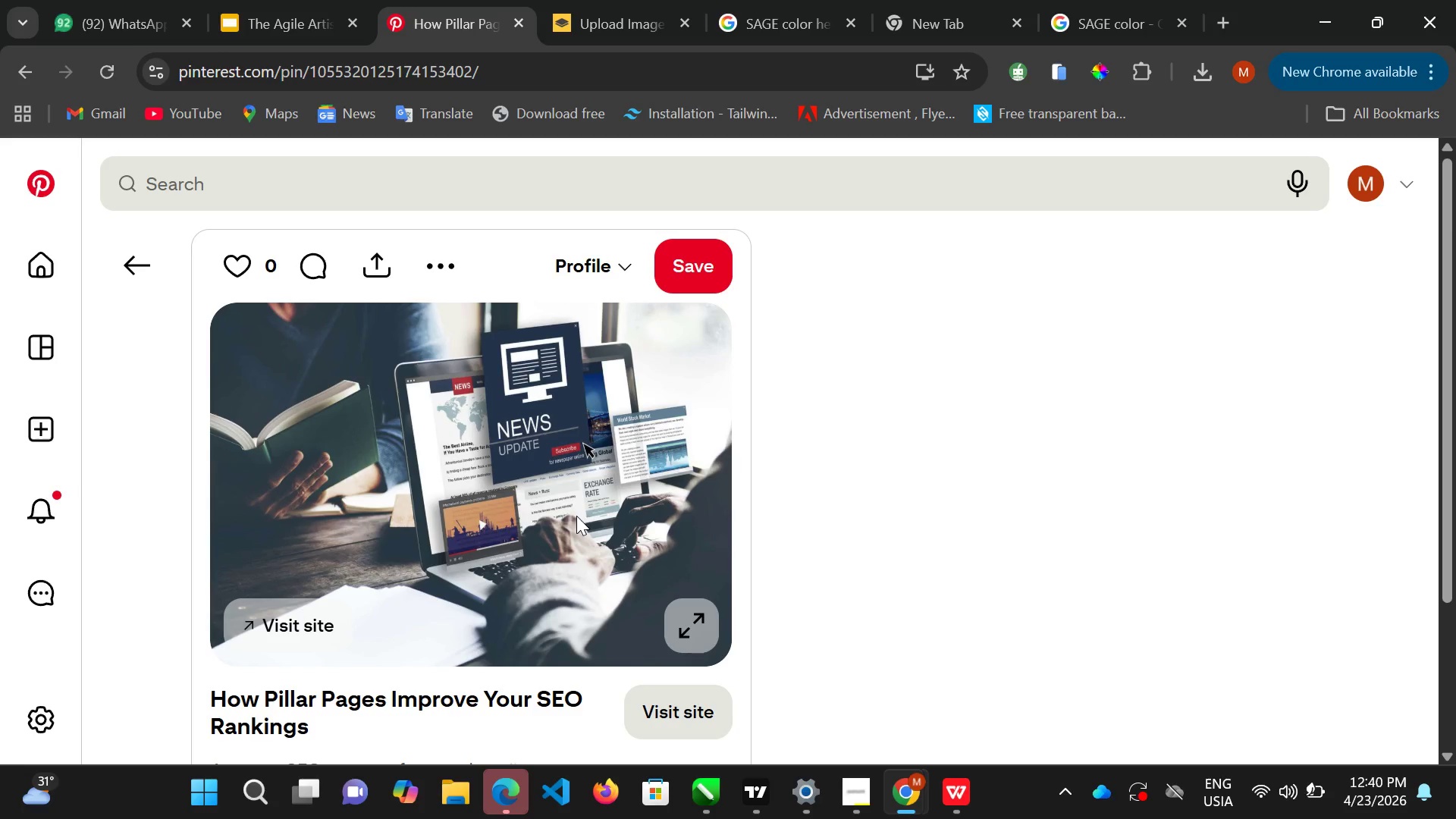 
right_click([576, 516])
 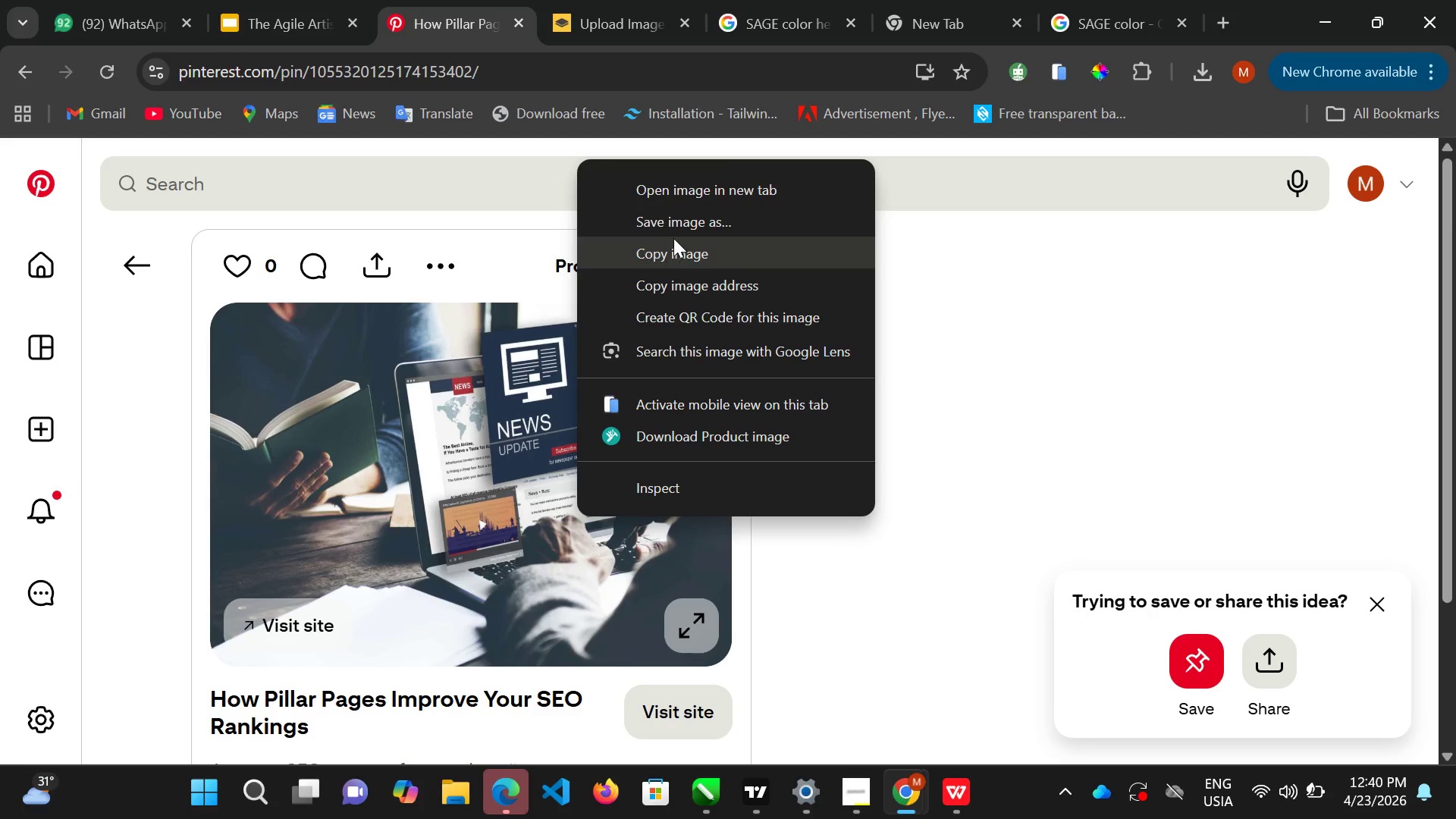 
left_click([682, 228])
 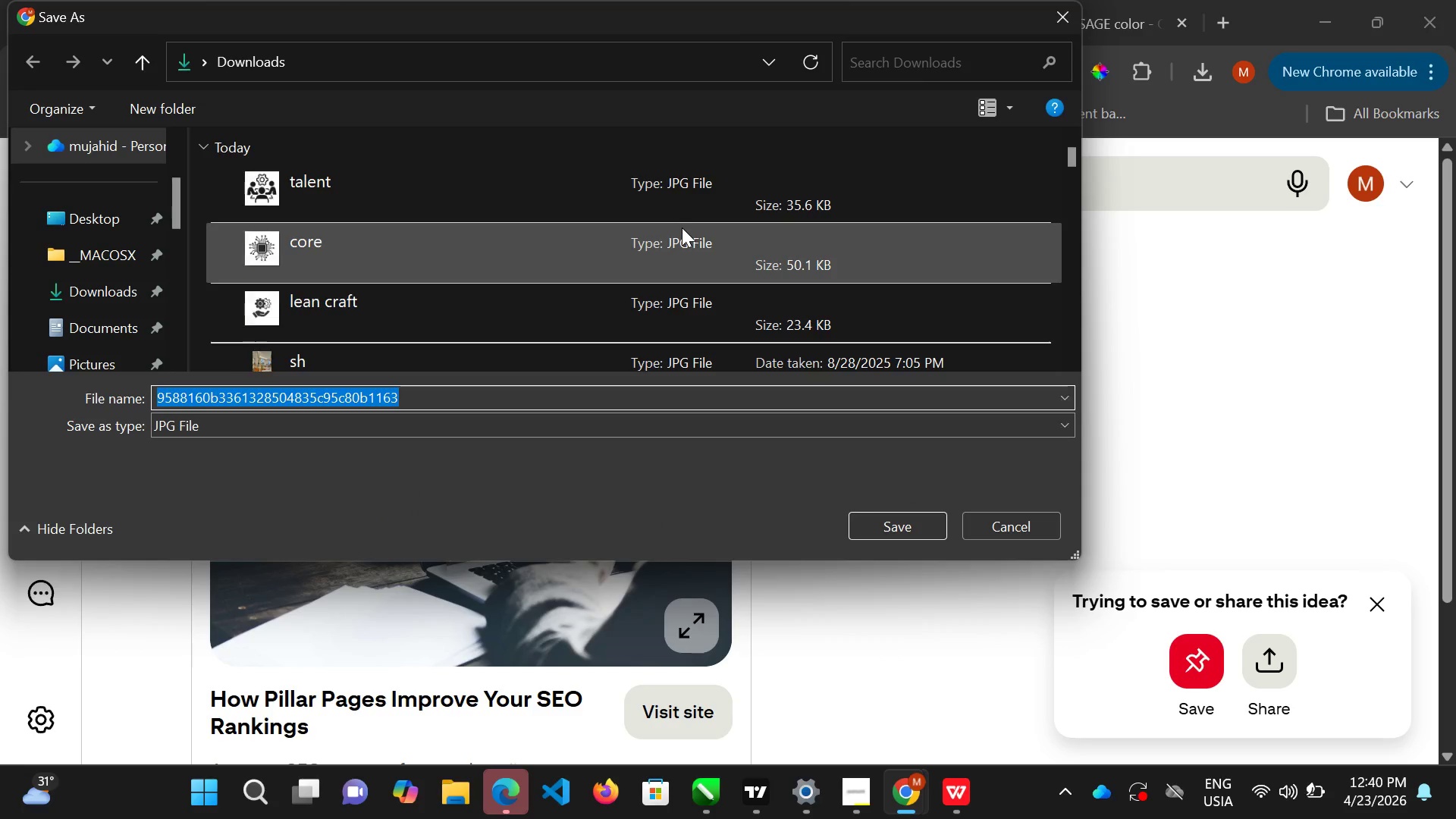 
wait(5.91)
 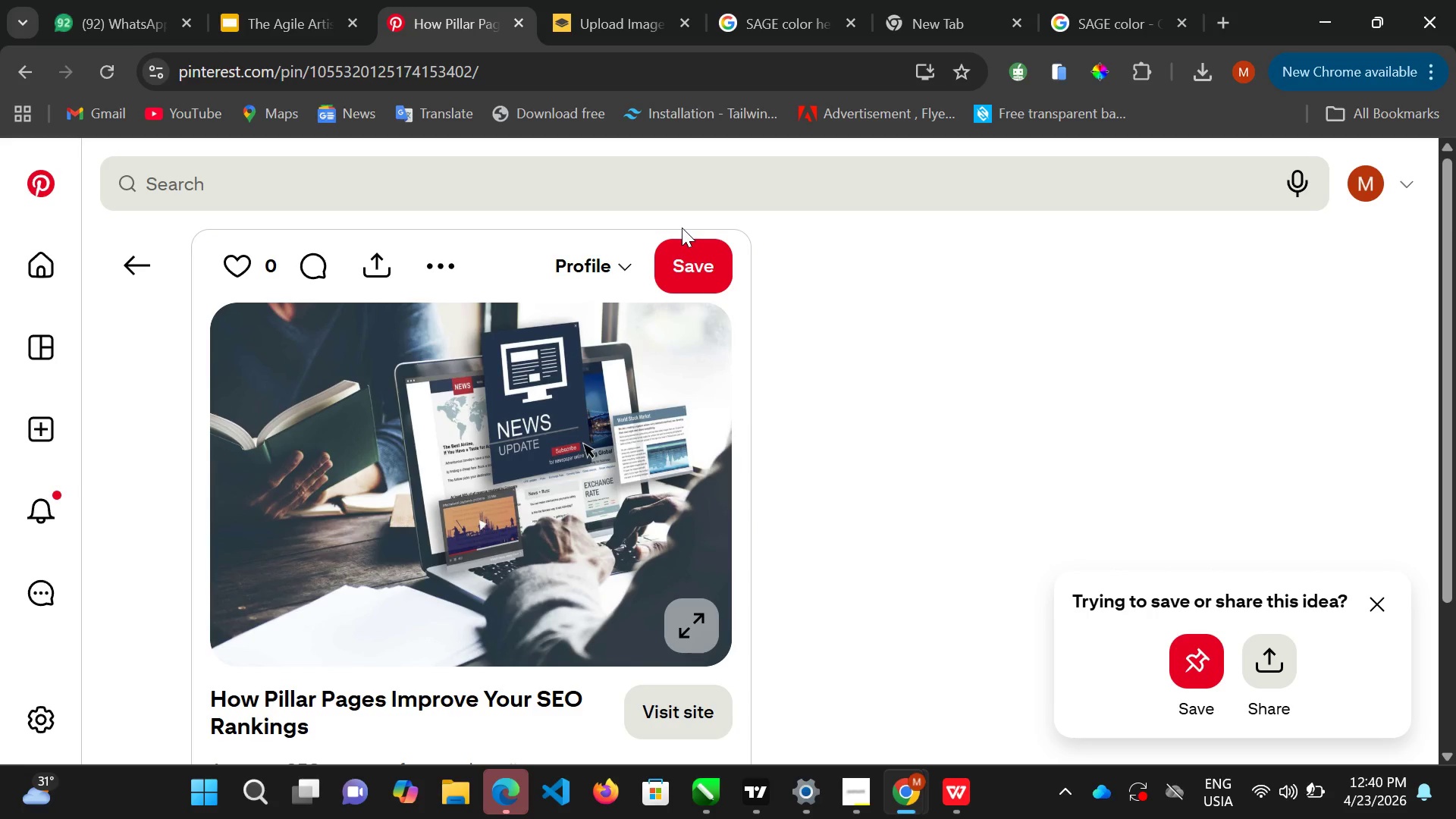 
type(frame)
 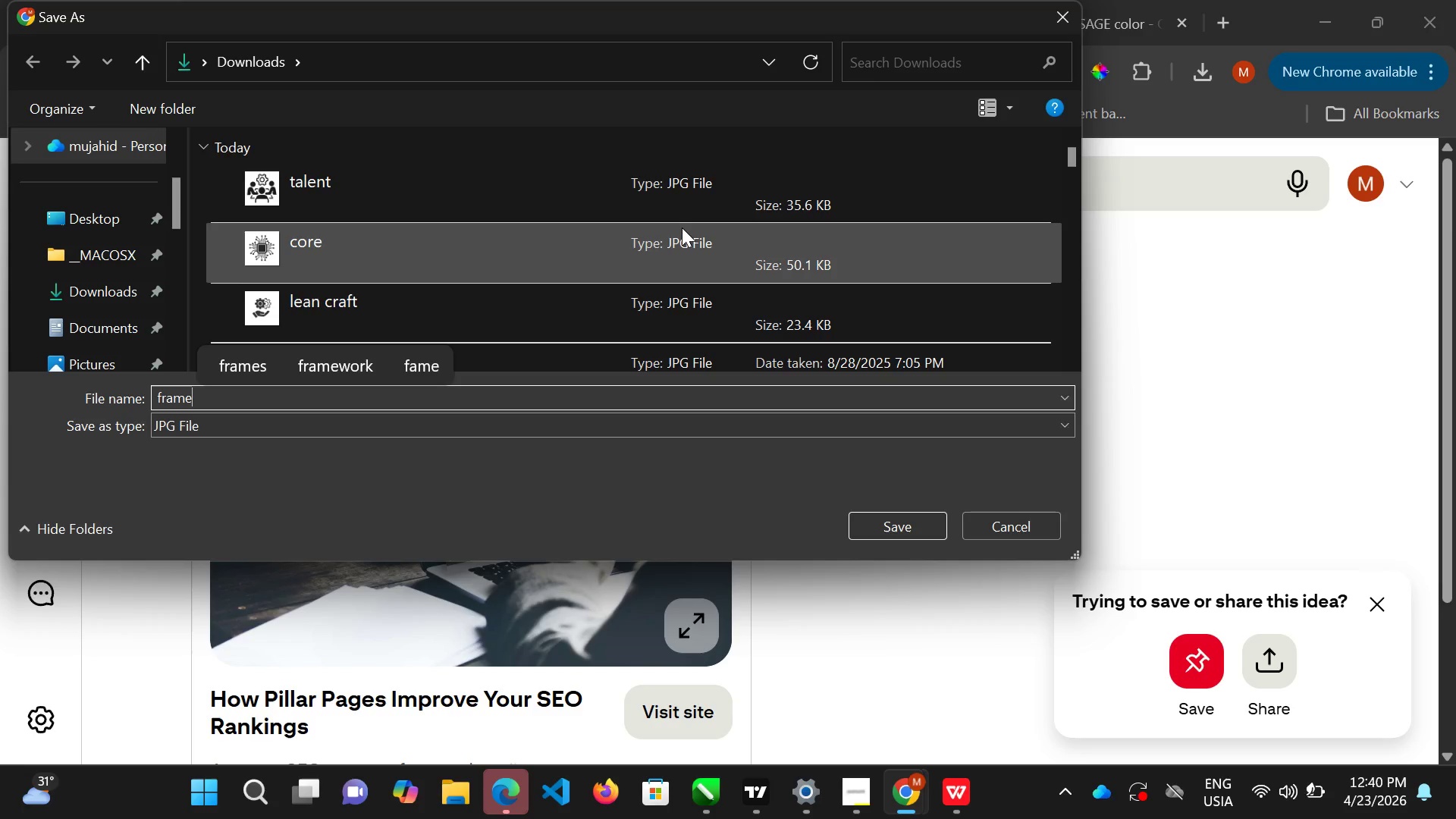 
key(Enter)
 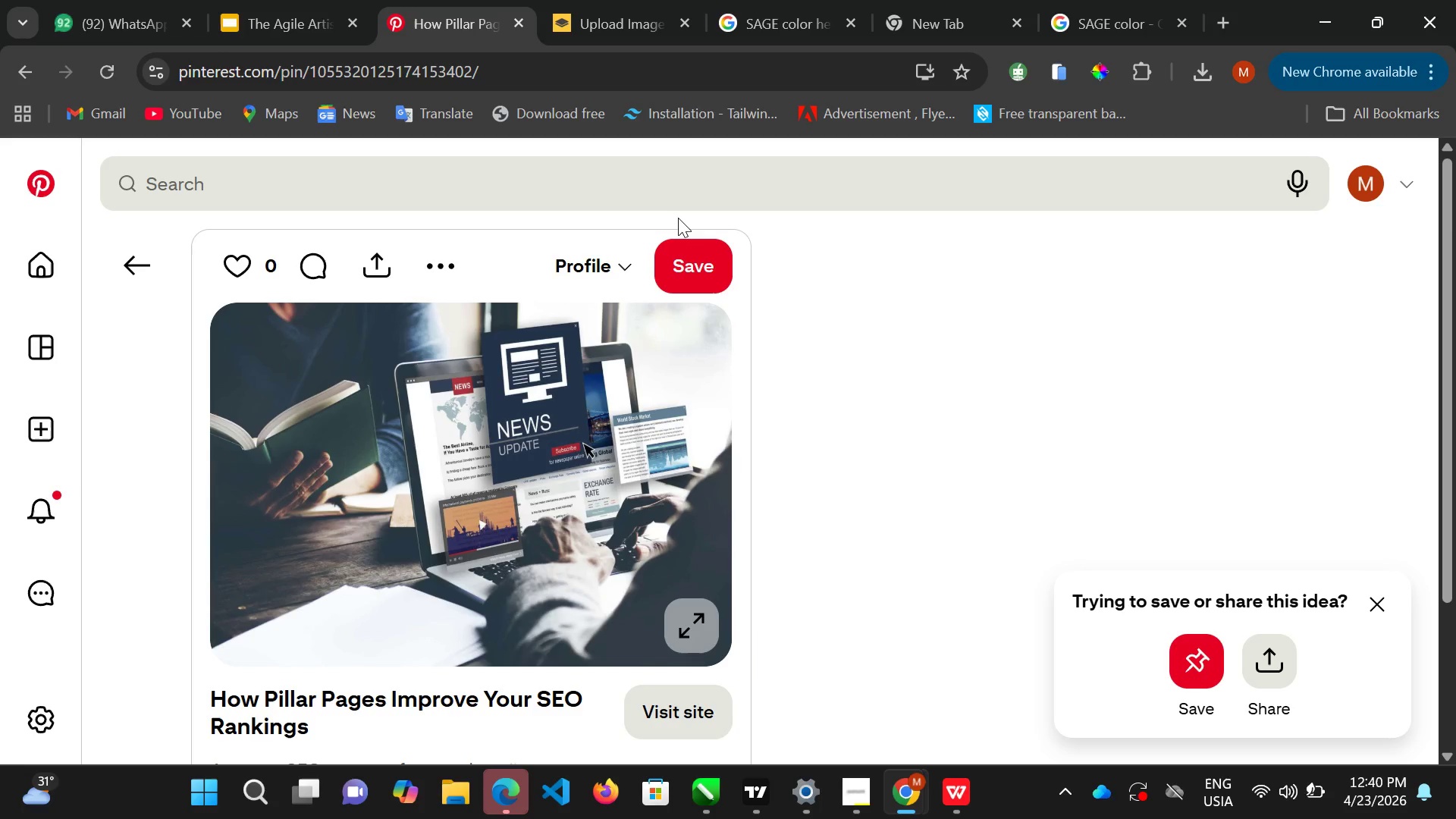 
scroll: coordinate [682, 228], scroll_direction: up, amount: 1.0
 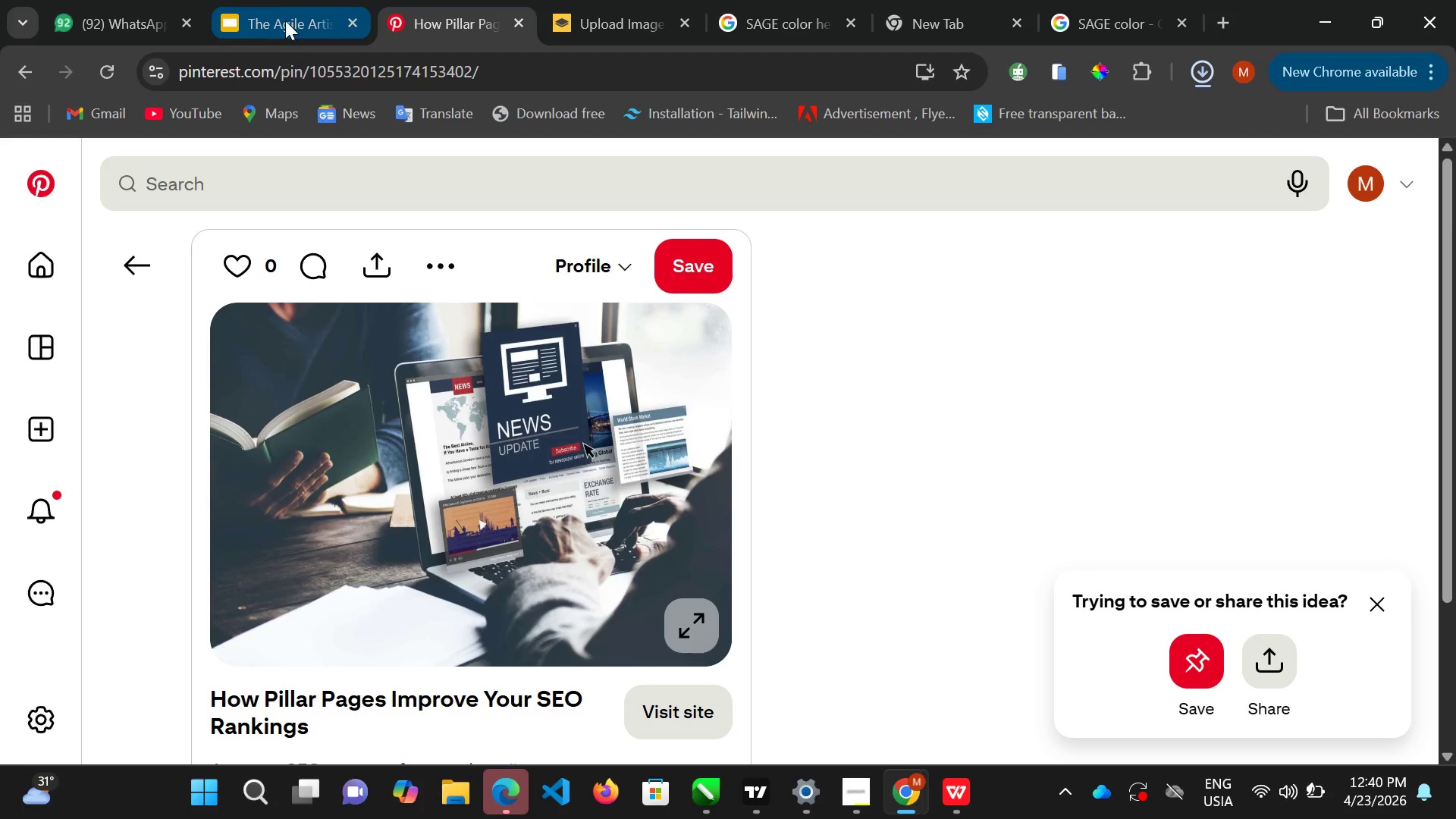 
left_click([286, 20])
 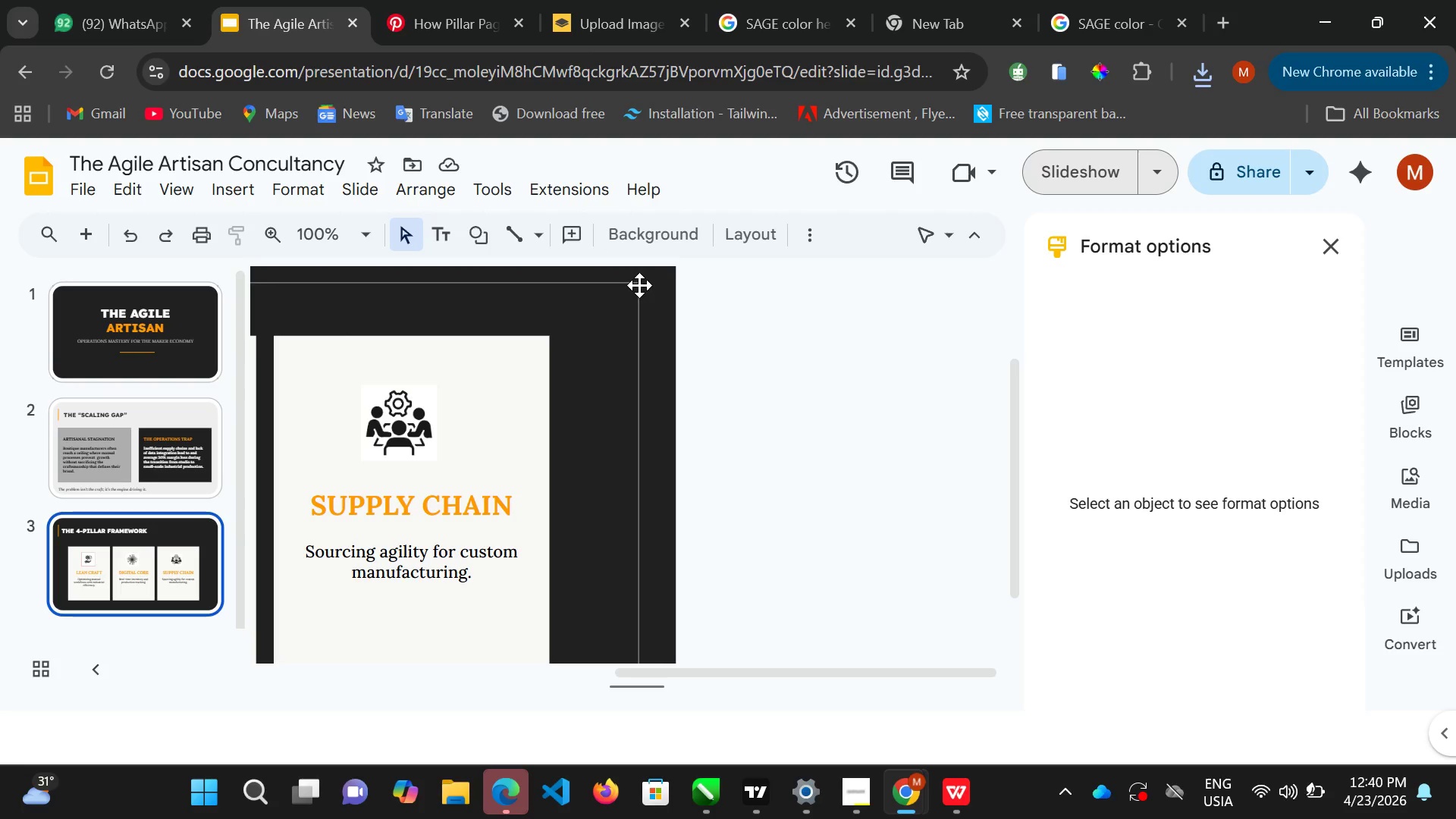 
left_click([671, 246])
 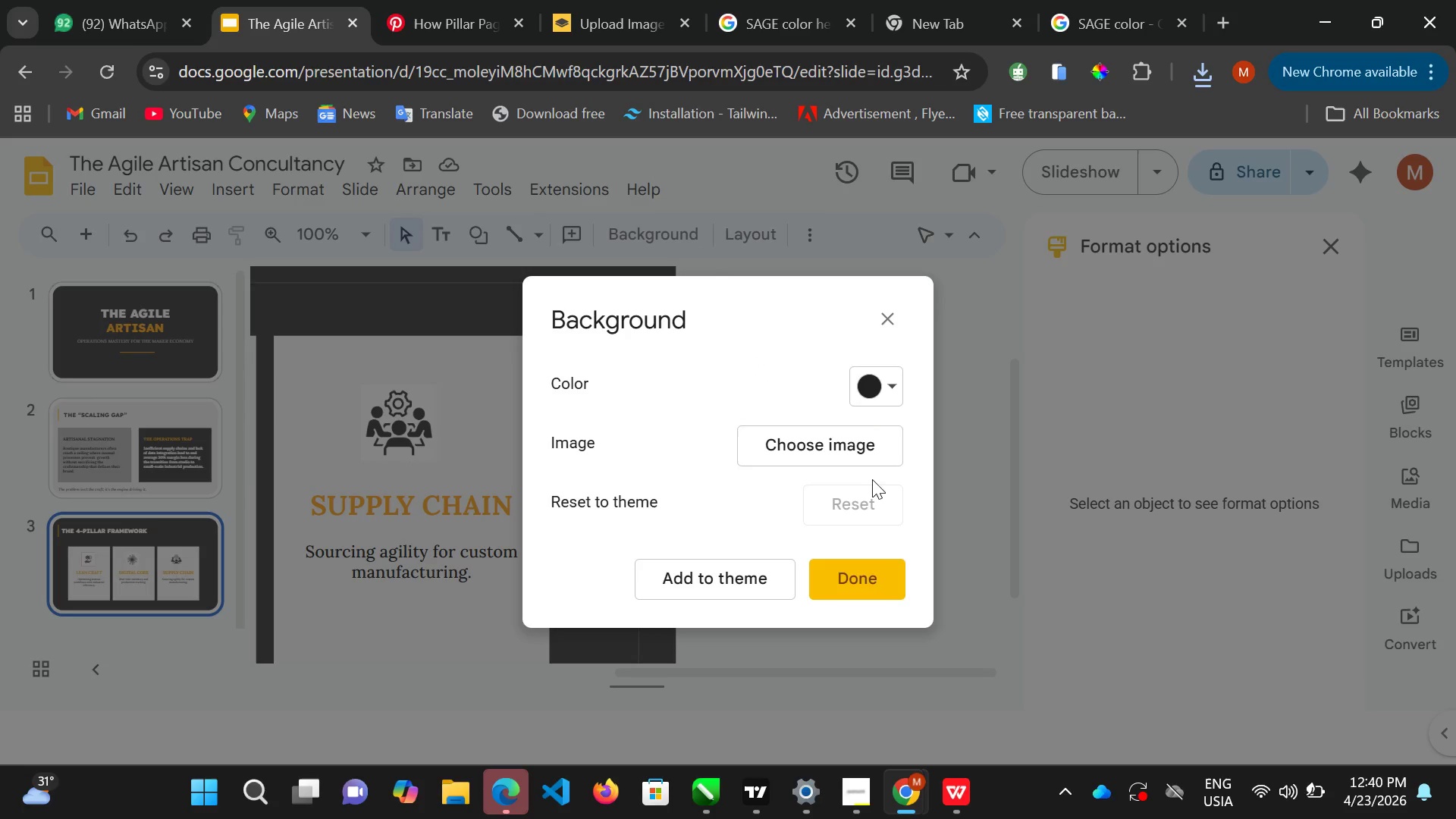 
left_click([872, 450])
 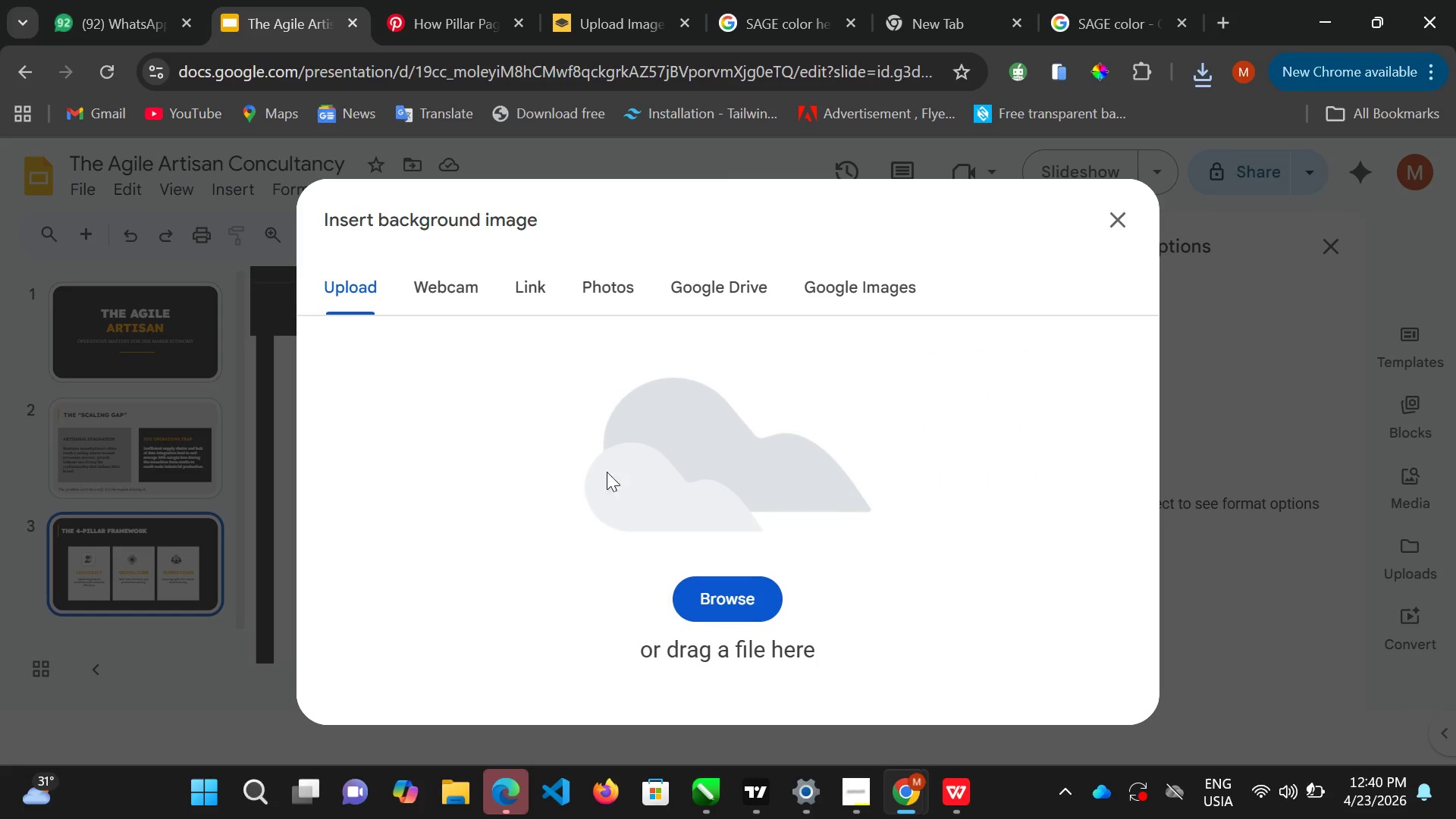 
left_click([734, 588])
 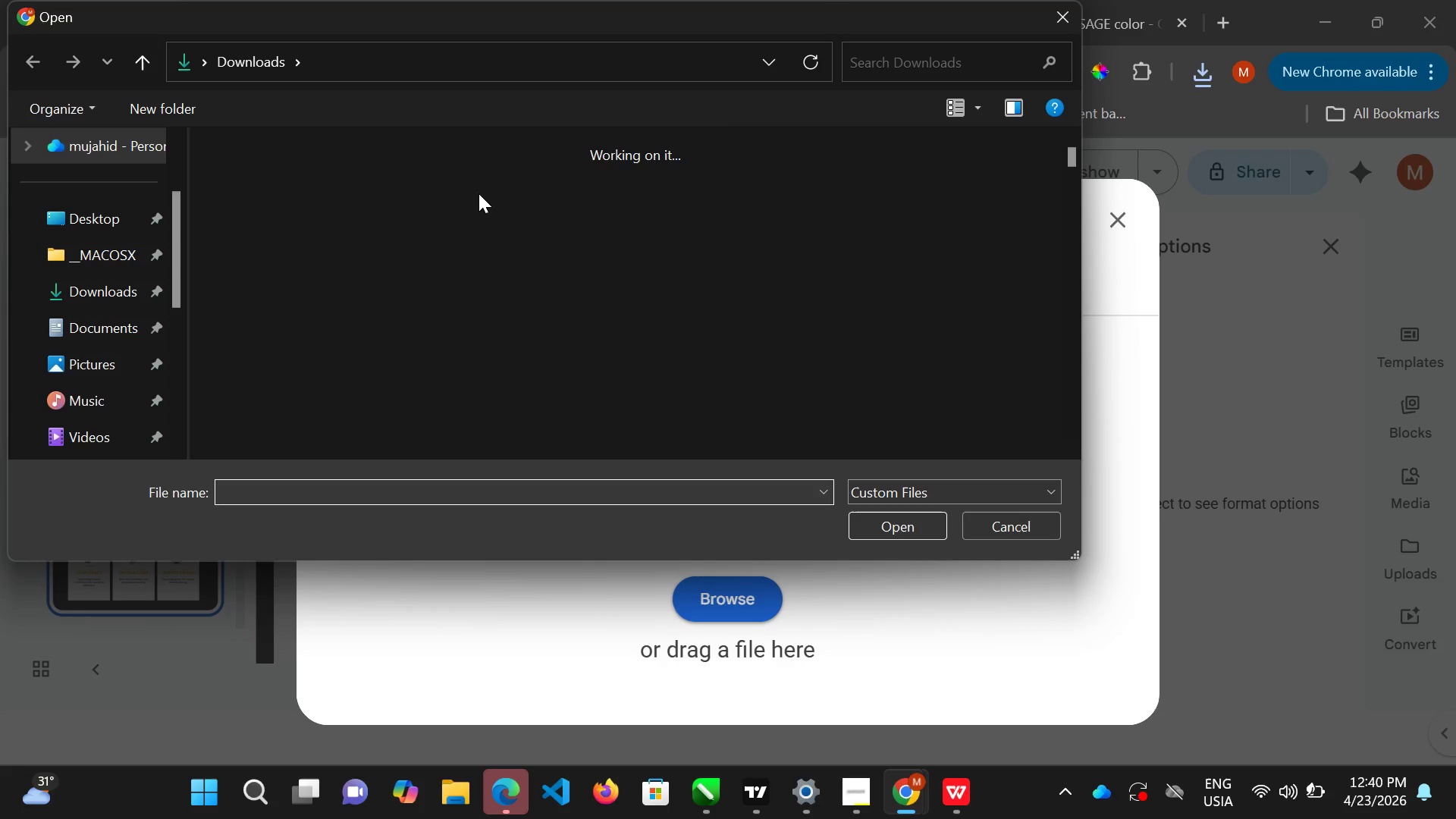 
double_click([479, 179])
 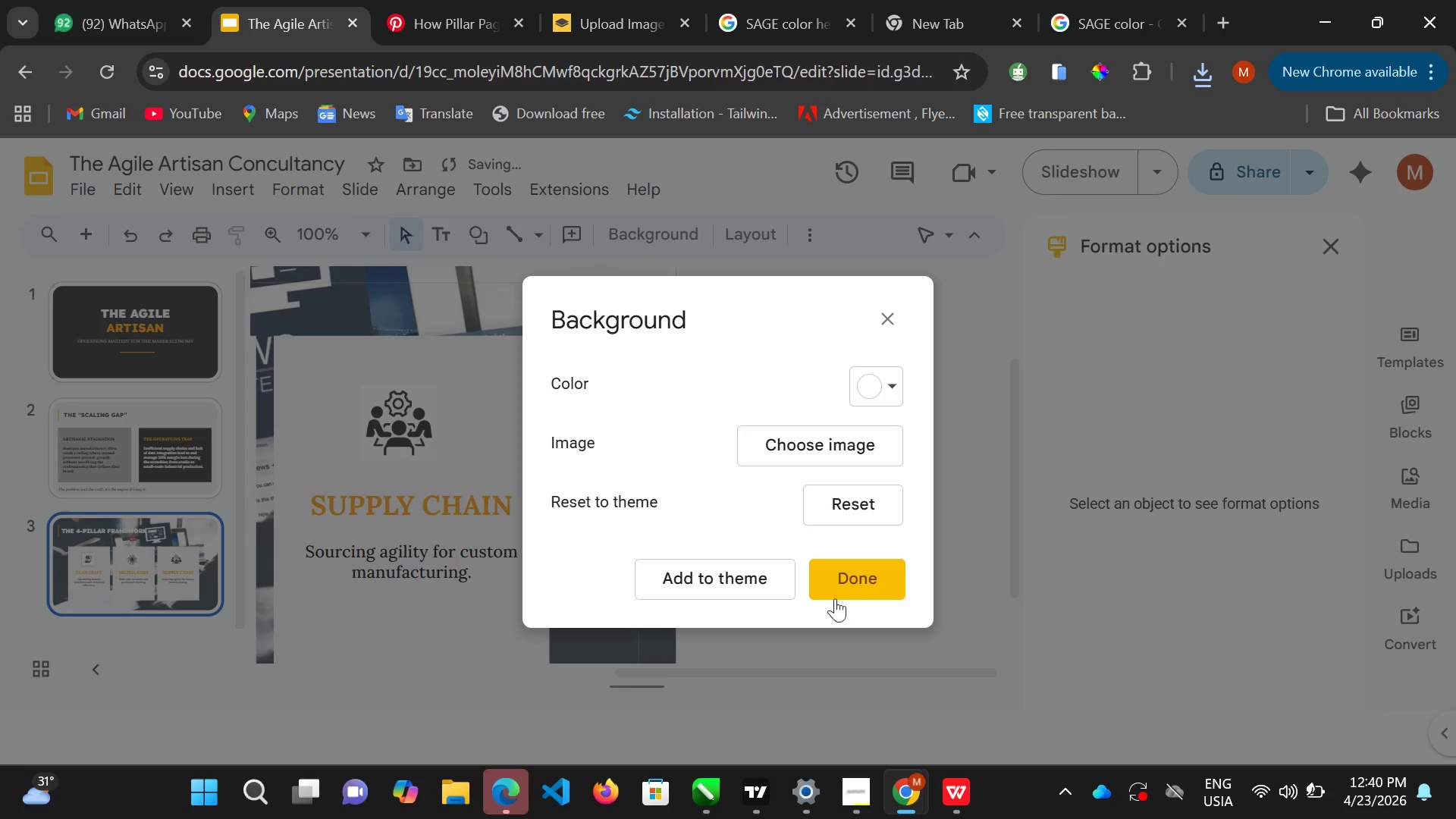 
wait(6.53)
 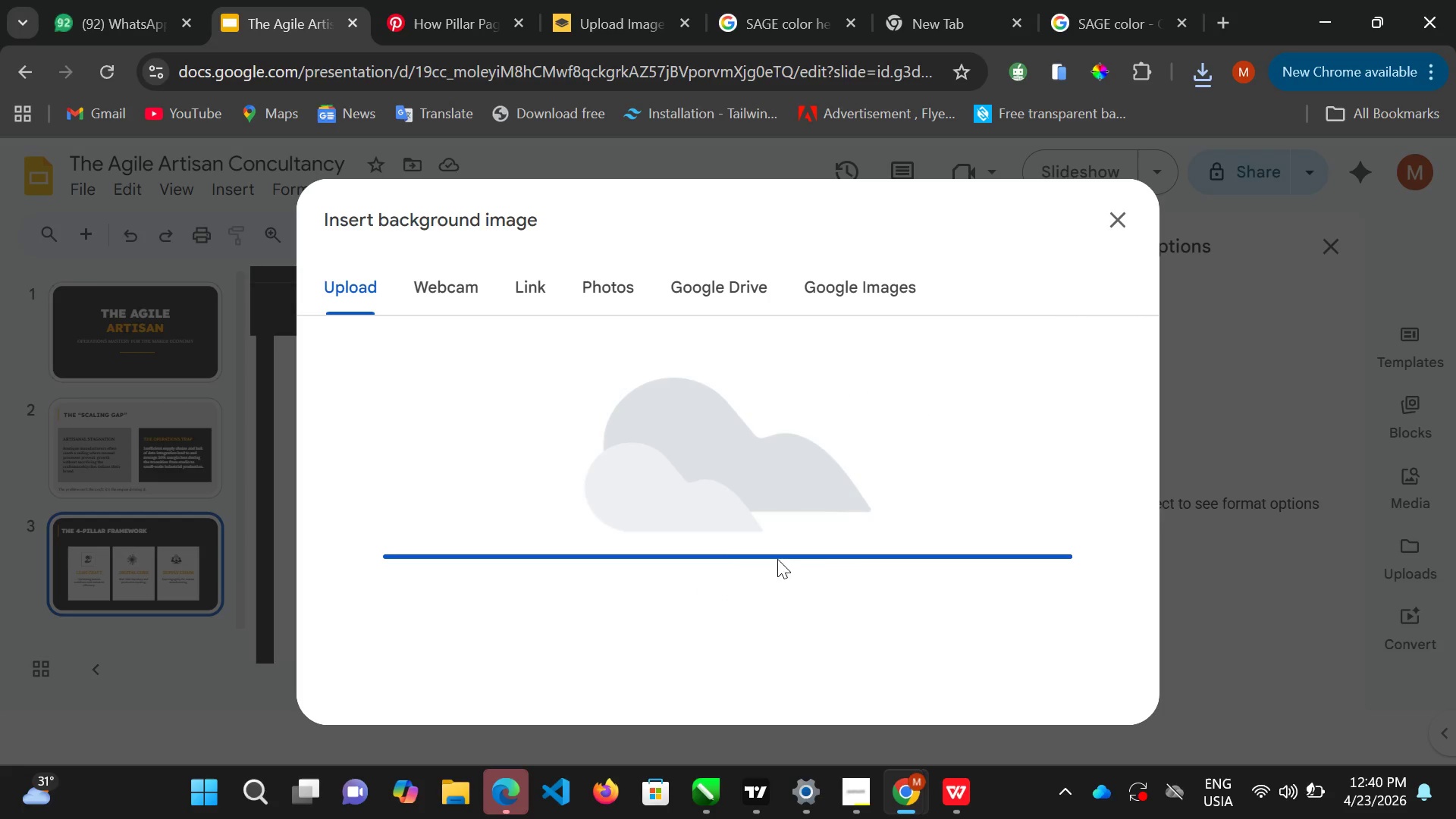 
left_click([852, 580])
 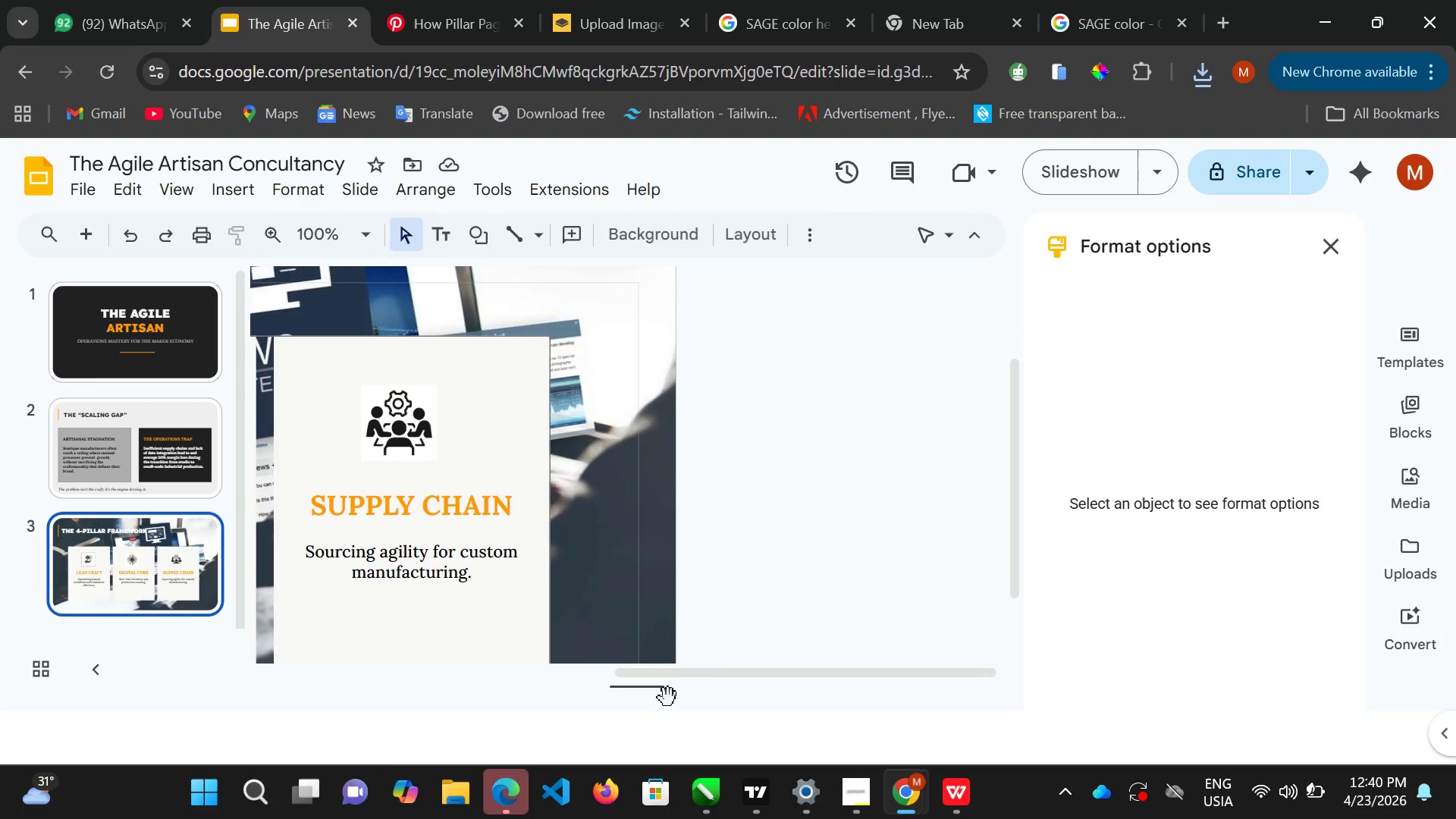 
left_click([1097, 162])
 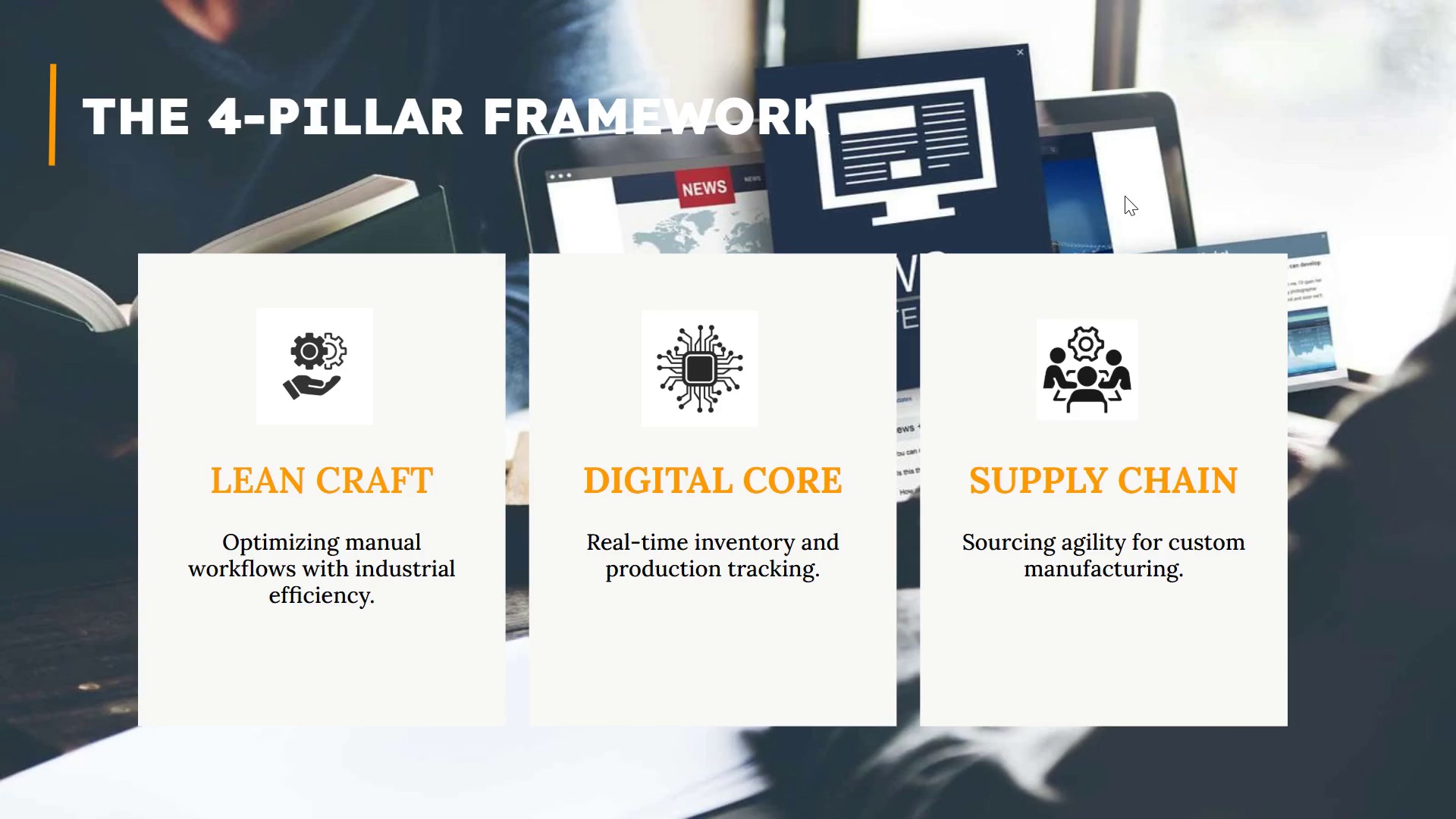 
wait(31.09)
 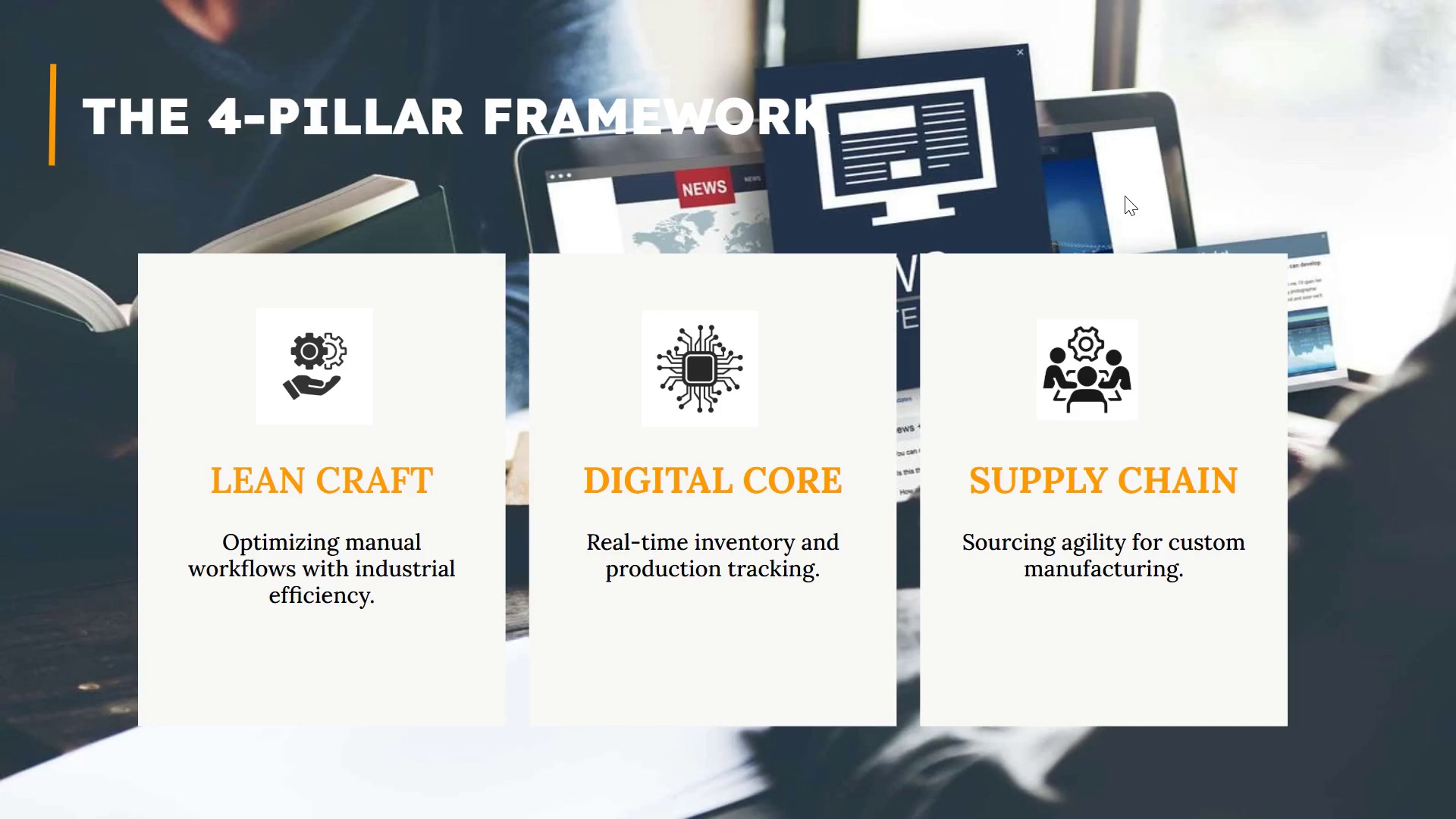 
double_click([792, 113])
 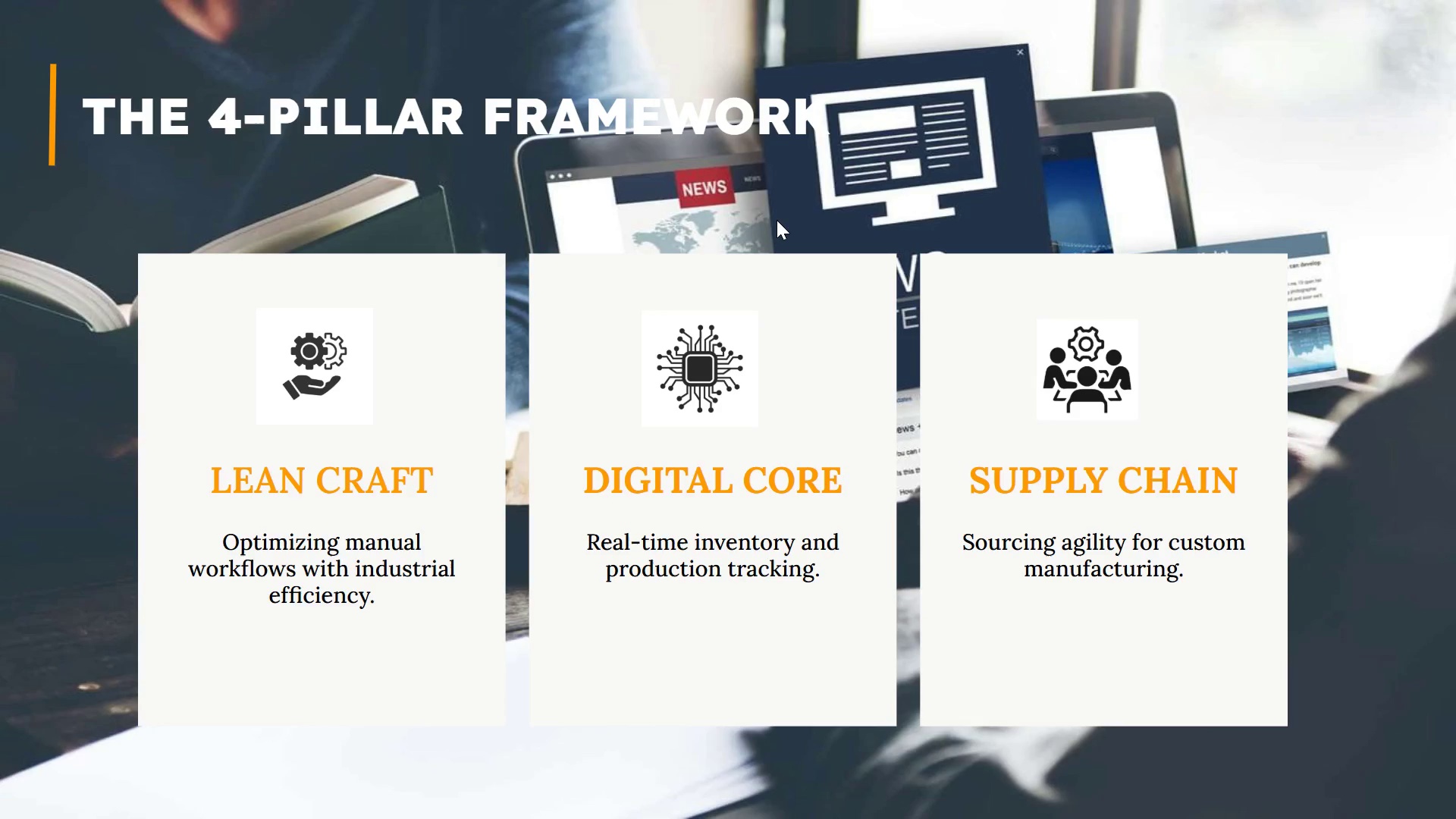 
left_click([777, 220])
 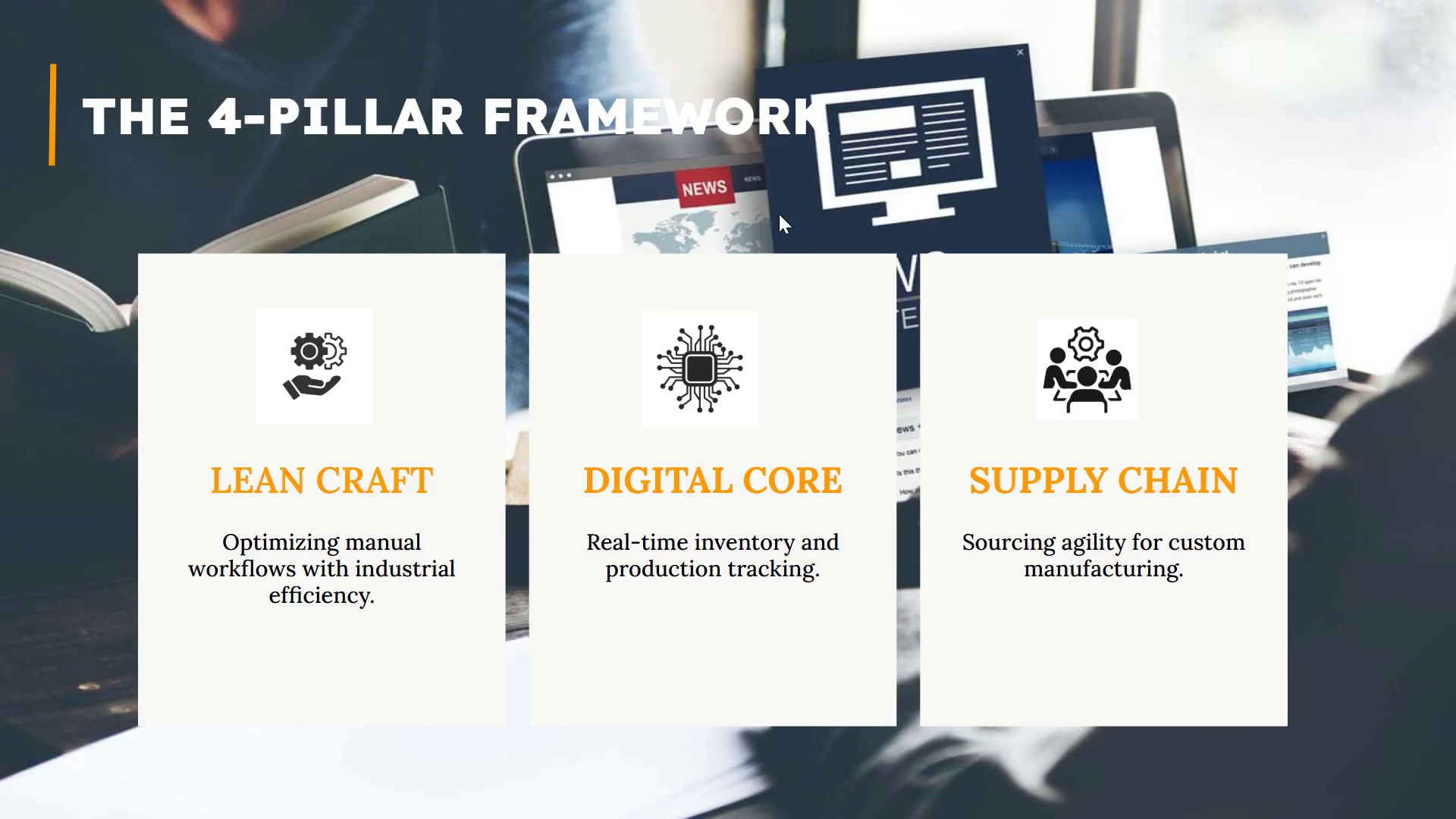 
key(Escape)
 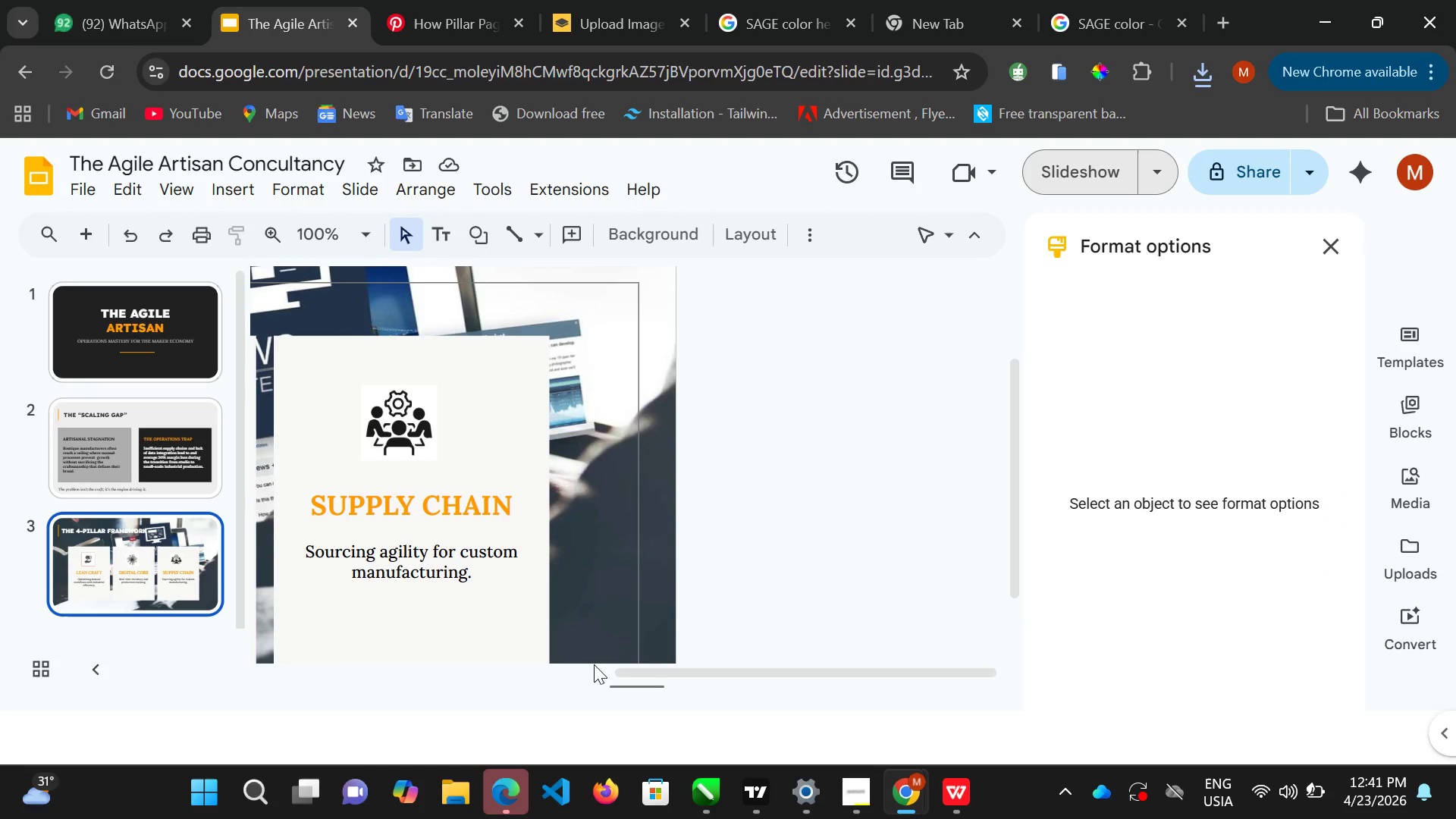 
left_click([609, 667])
 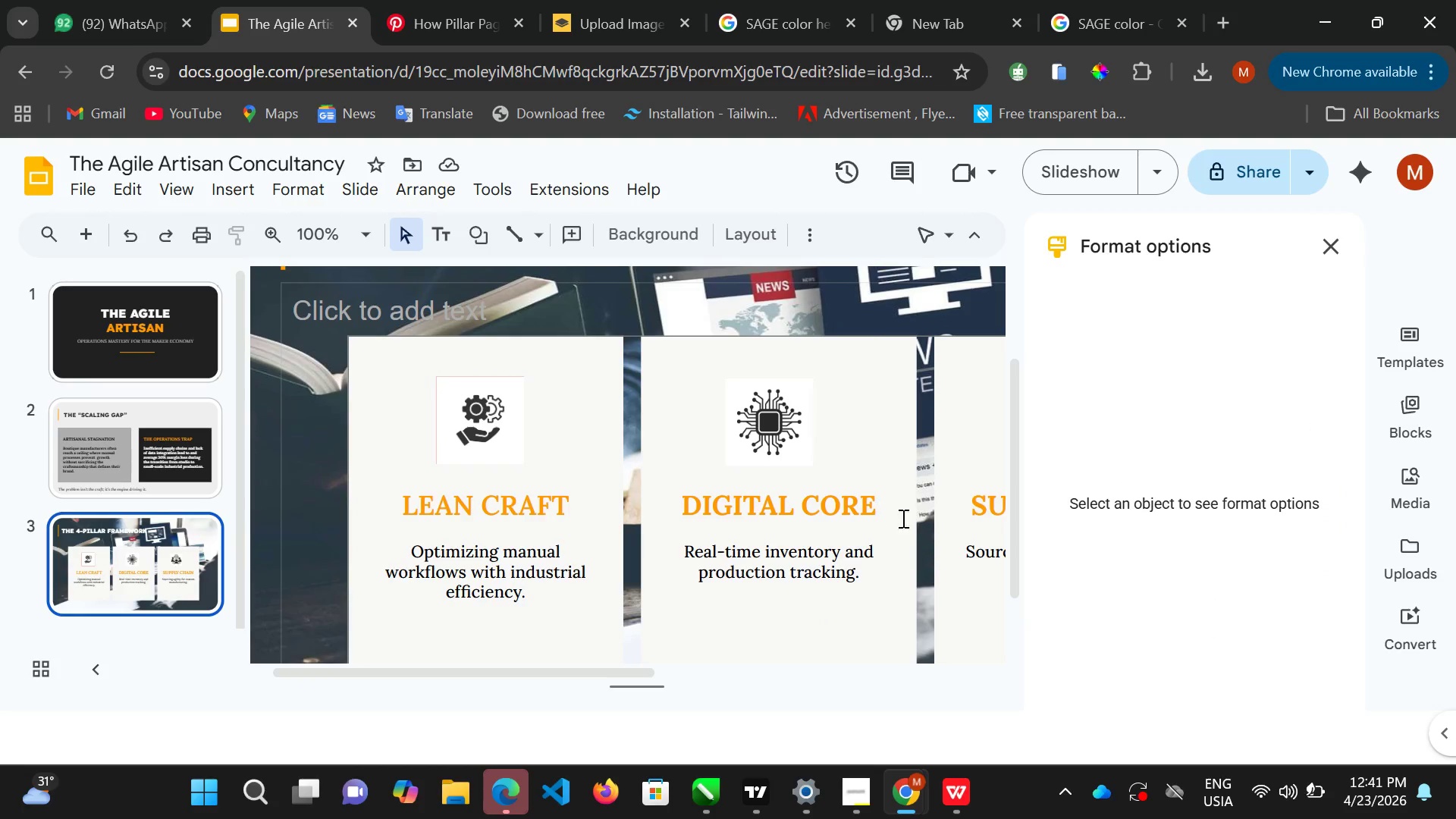 
scroll: coordinate [915, 521], scroll_direction: up, amount: 2.0
 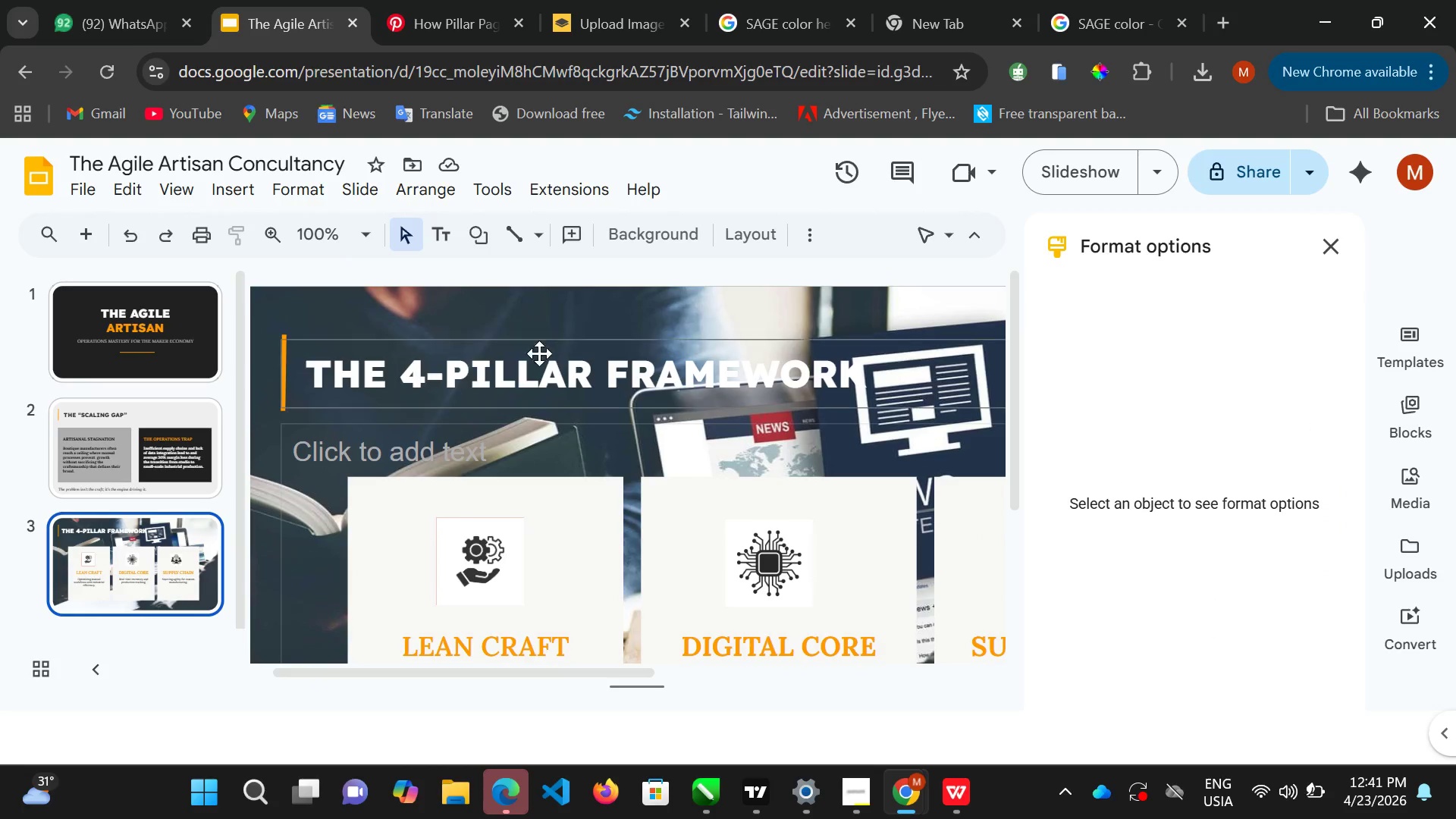 
scroll: coordinate [542, 374], scroll_direction: down, amount: 2.0
 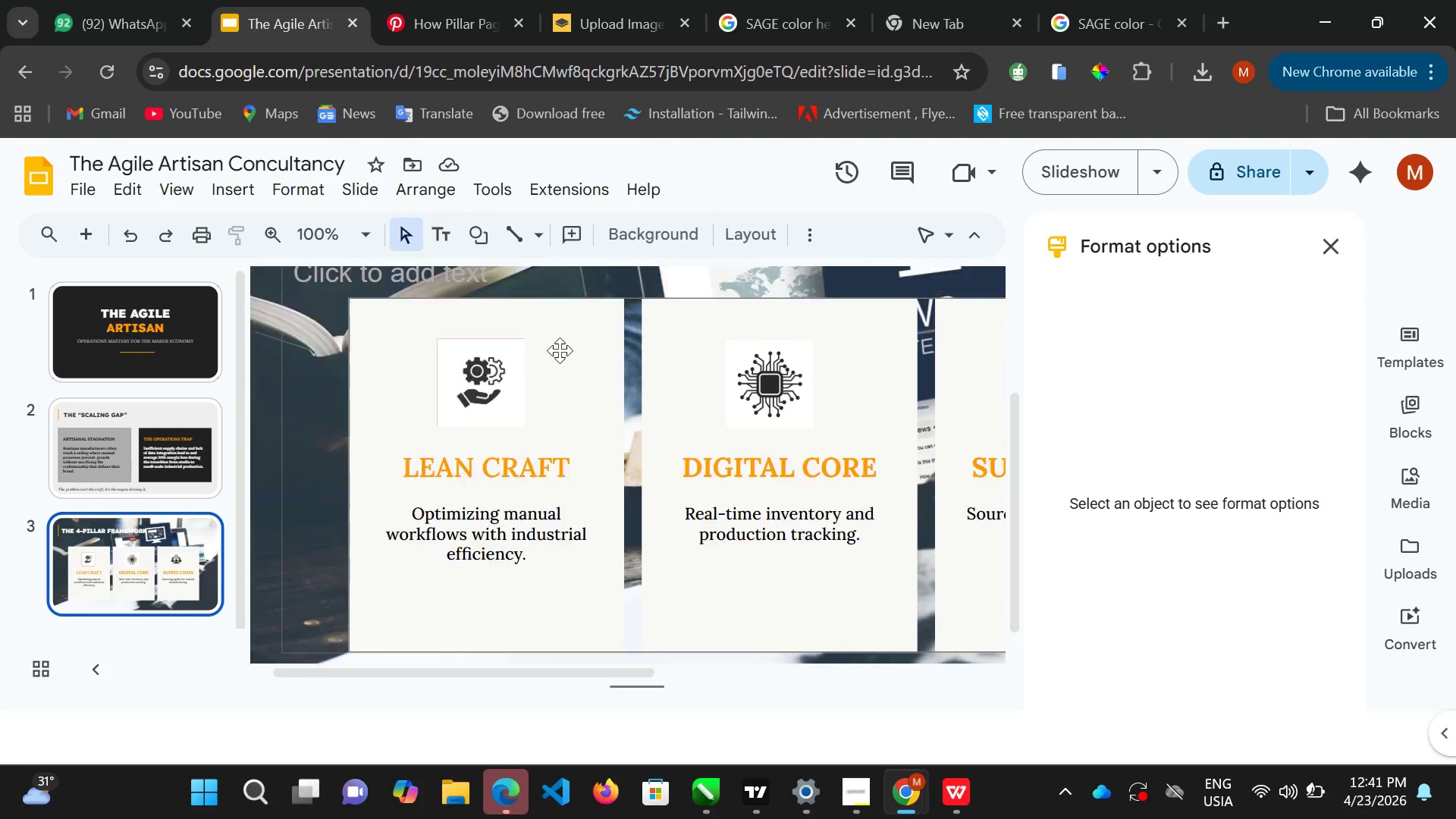 
scroll: coordinate [551, 328], scroll_direction: up, amount: 2.0
 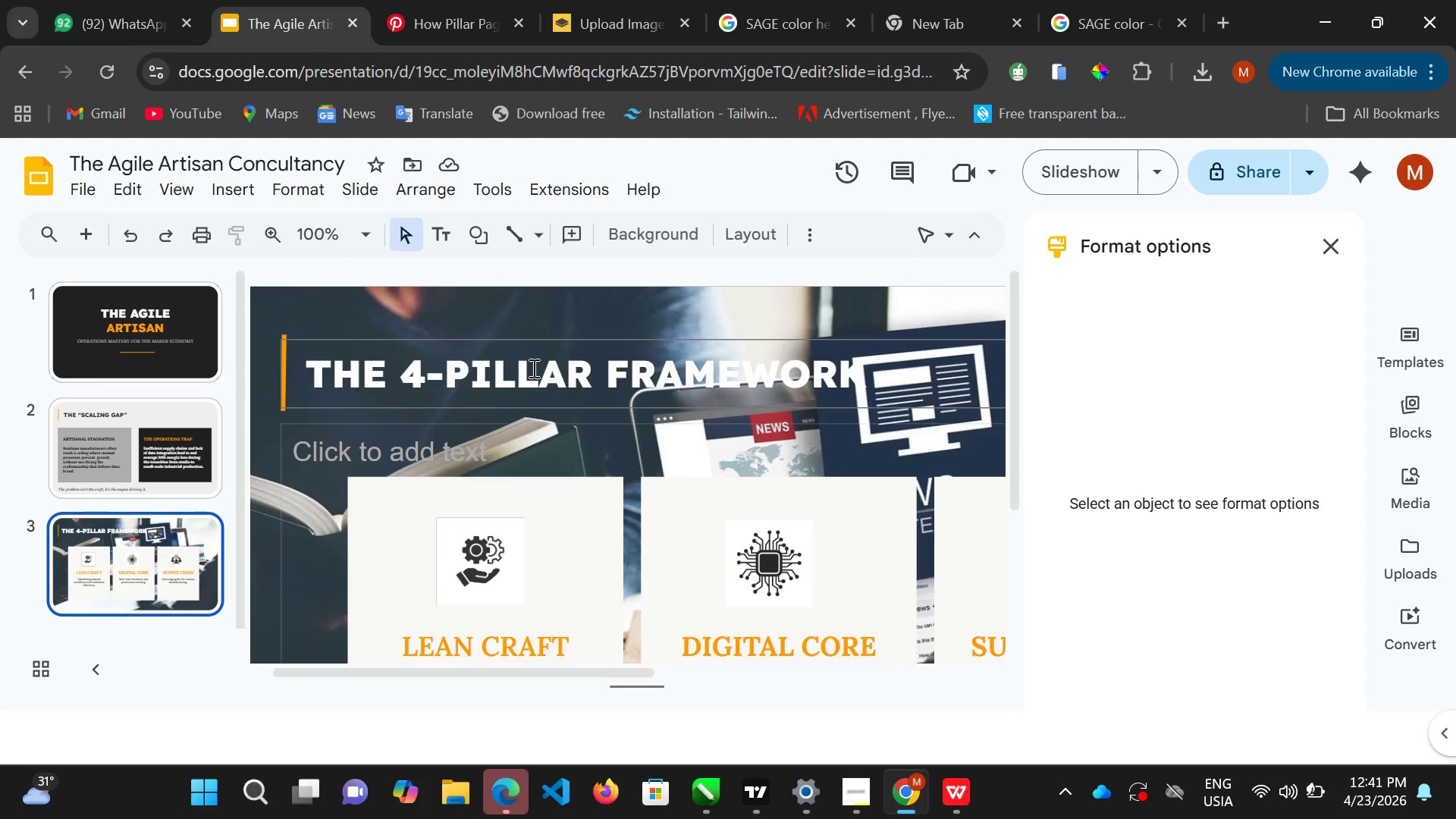 
double_click([532, 368])
 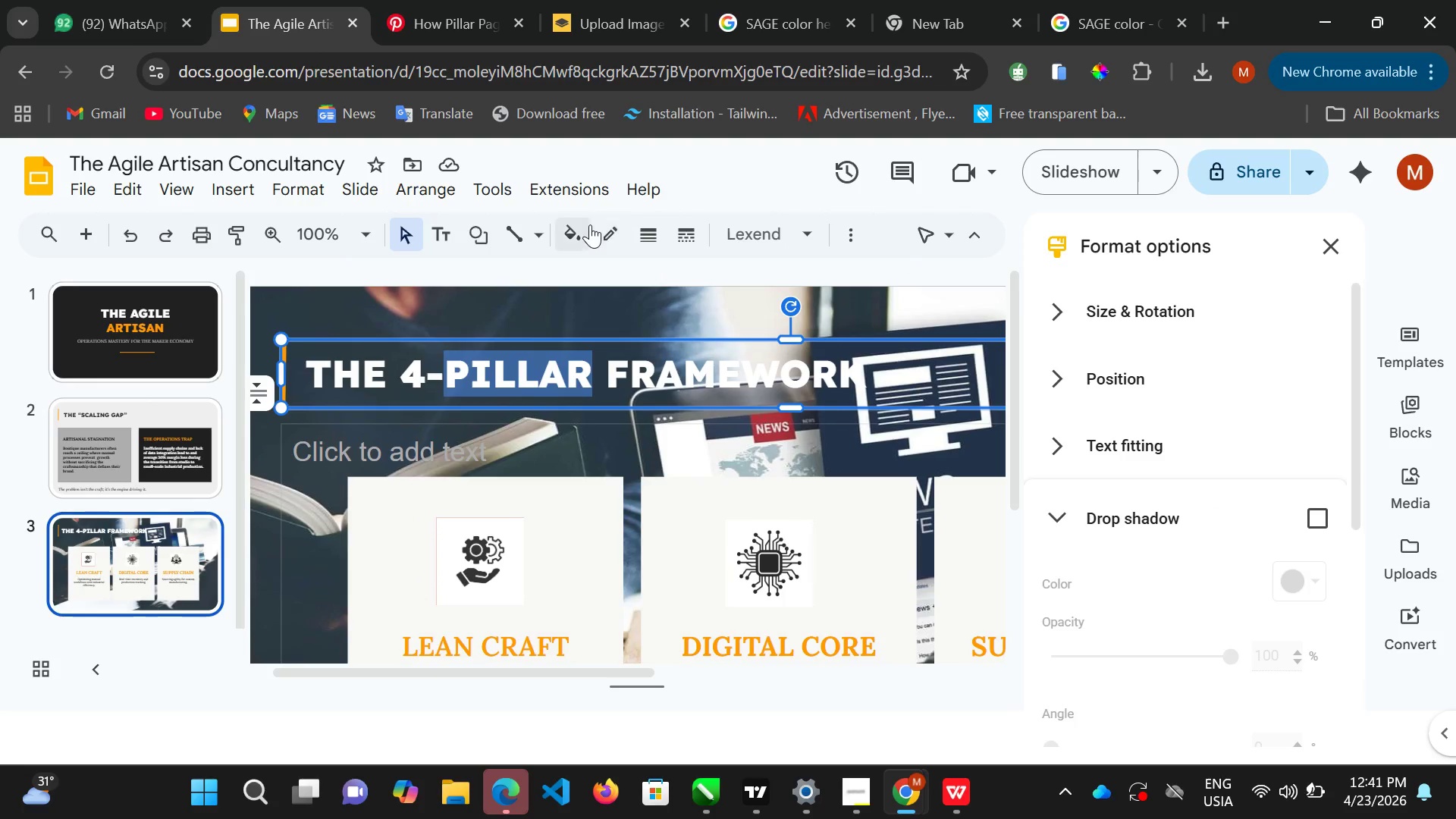 
left_click([608, 235])
 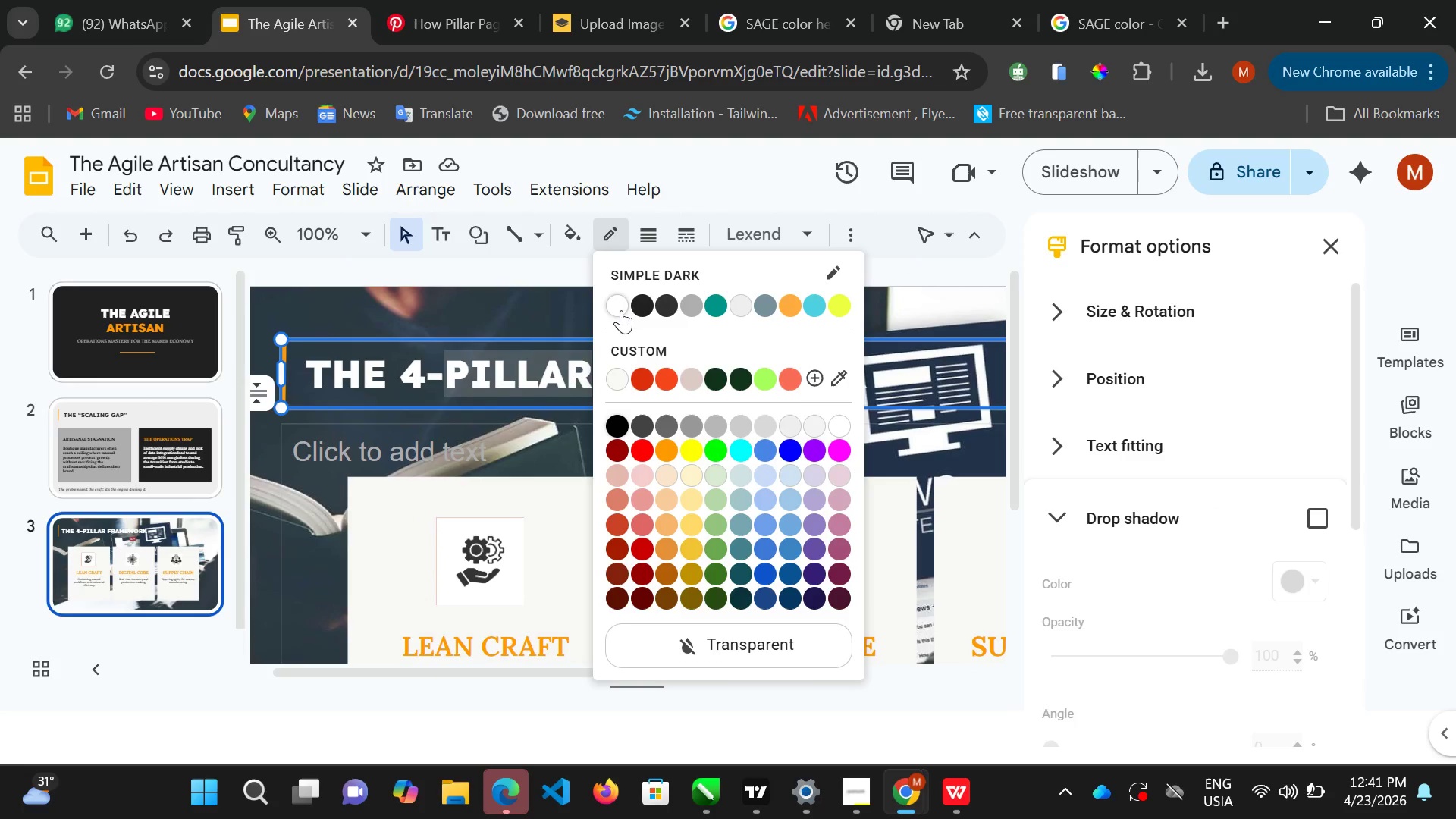 
left_click([621, 309])
 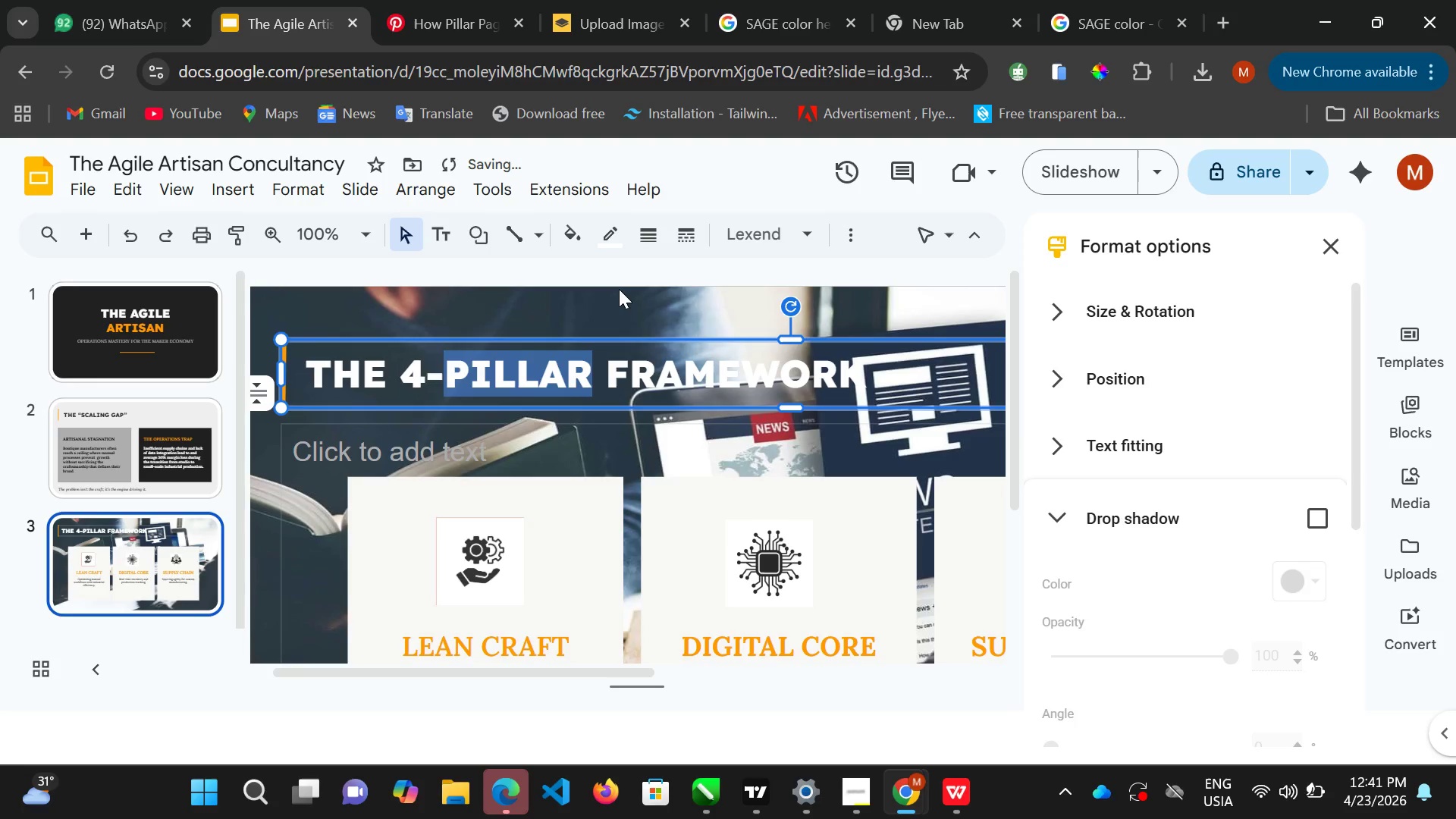 
left_click([619, 298])
 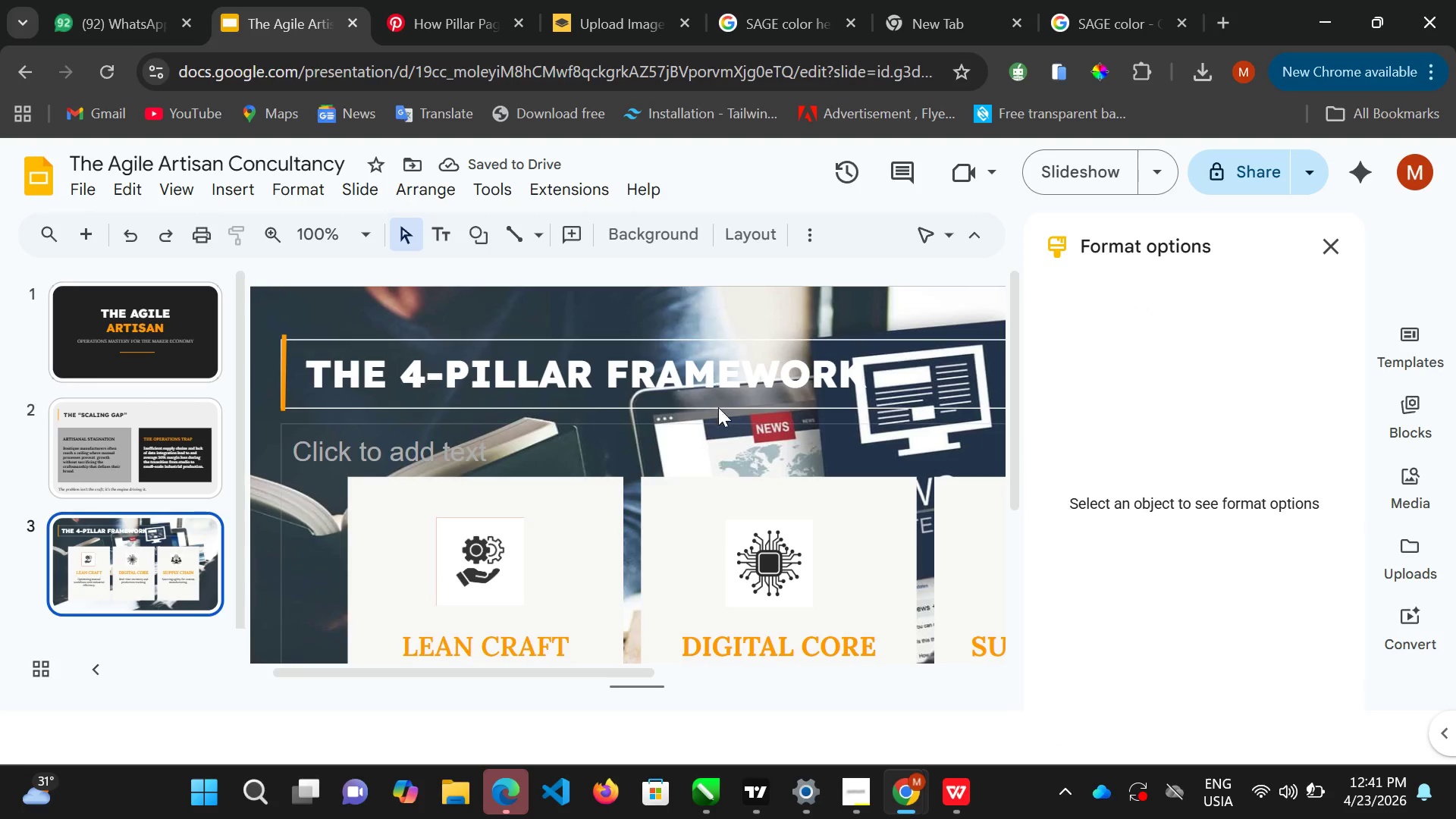 
scroll: coordinate [722, 417], scroll_direction: down, amount: 1.0
 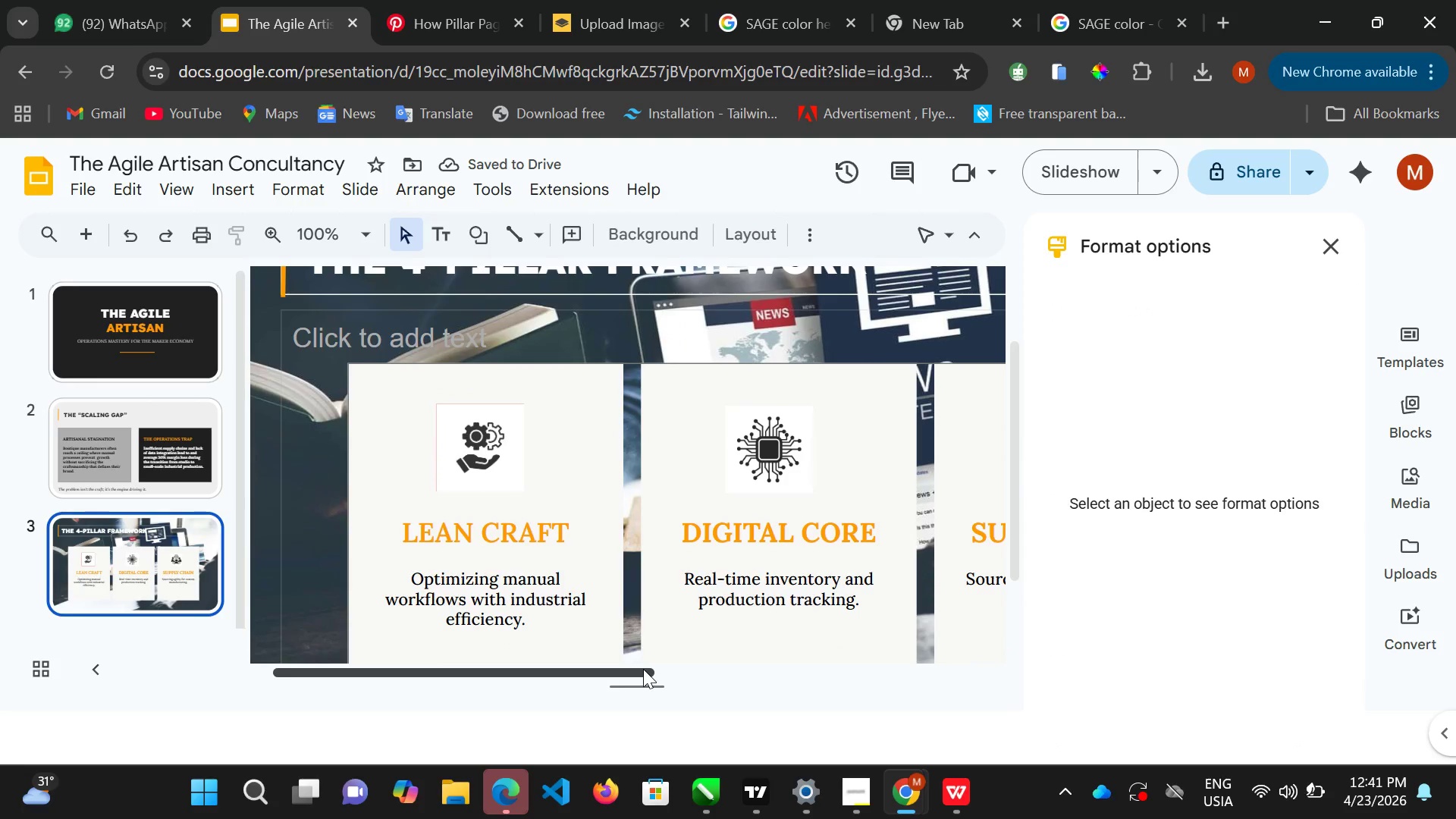 
left_click_drag(start_coordinate=[643, 669], to_coordinate=[679, 676])
 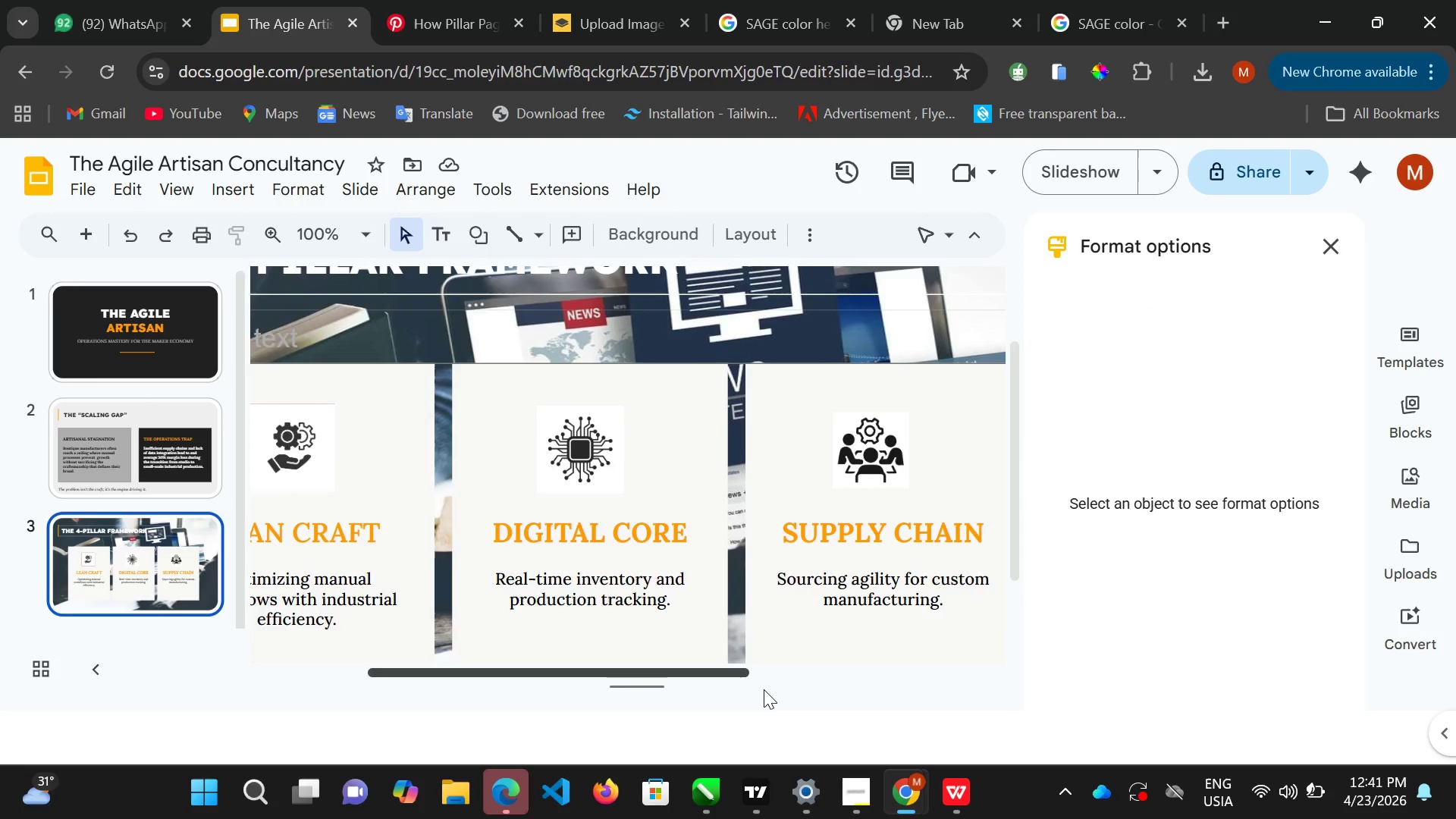 
left_click_drag(start_coordinate=[685, 676], to_coordinate=[767, 688])
 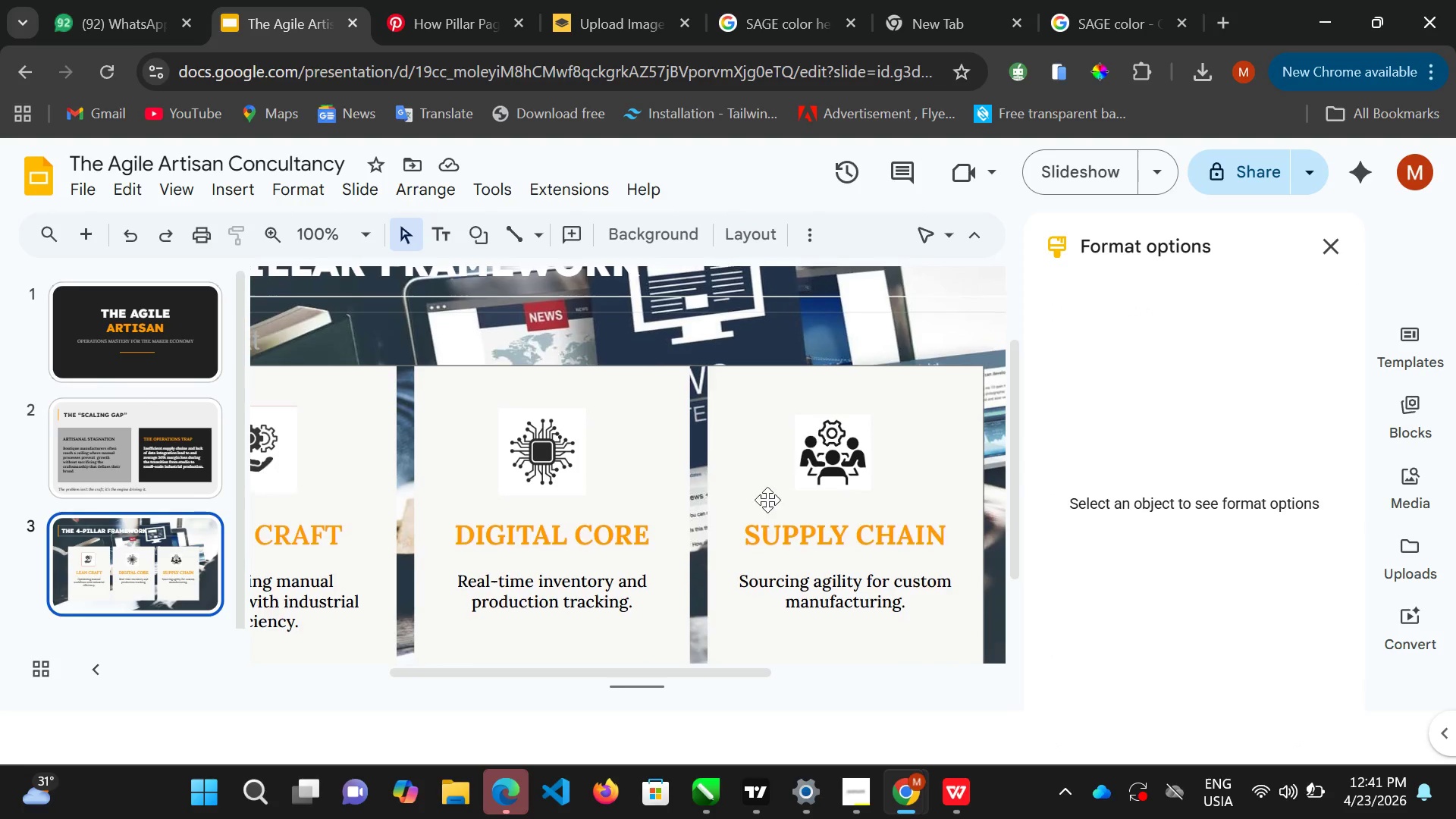 
scroll: coordinate [767, 500], scroll_direction: up, amount: 2.0
 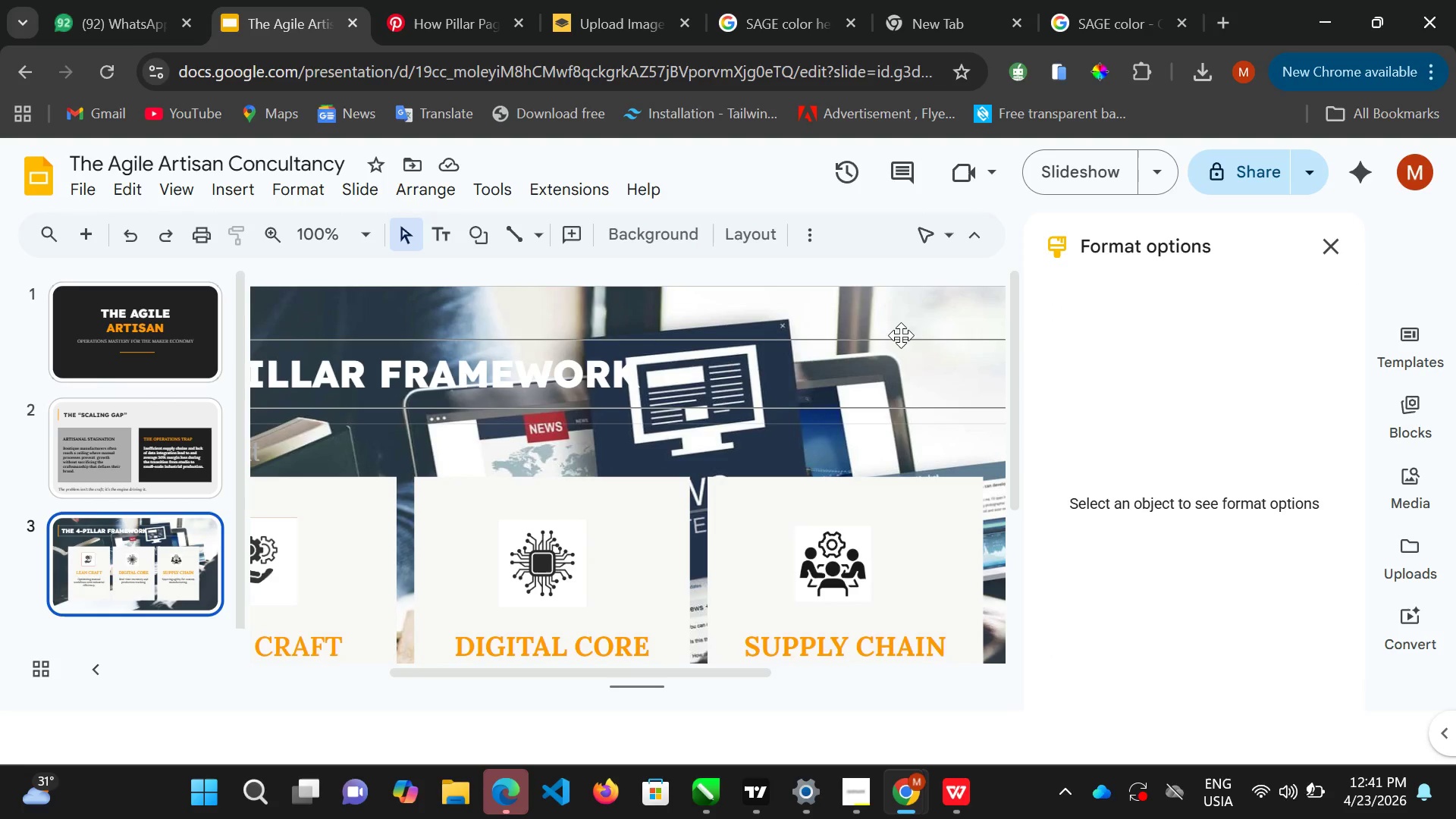 
left_click([899, 344])
 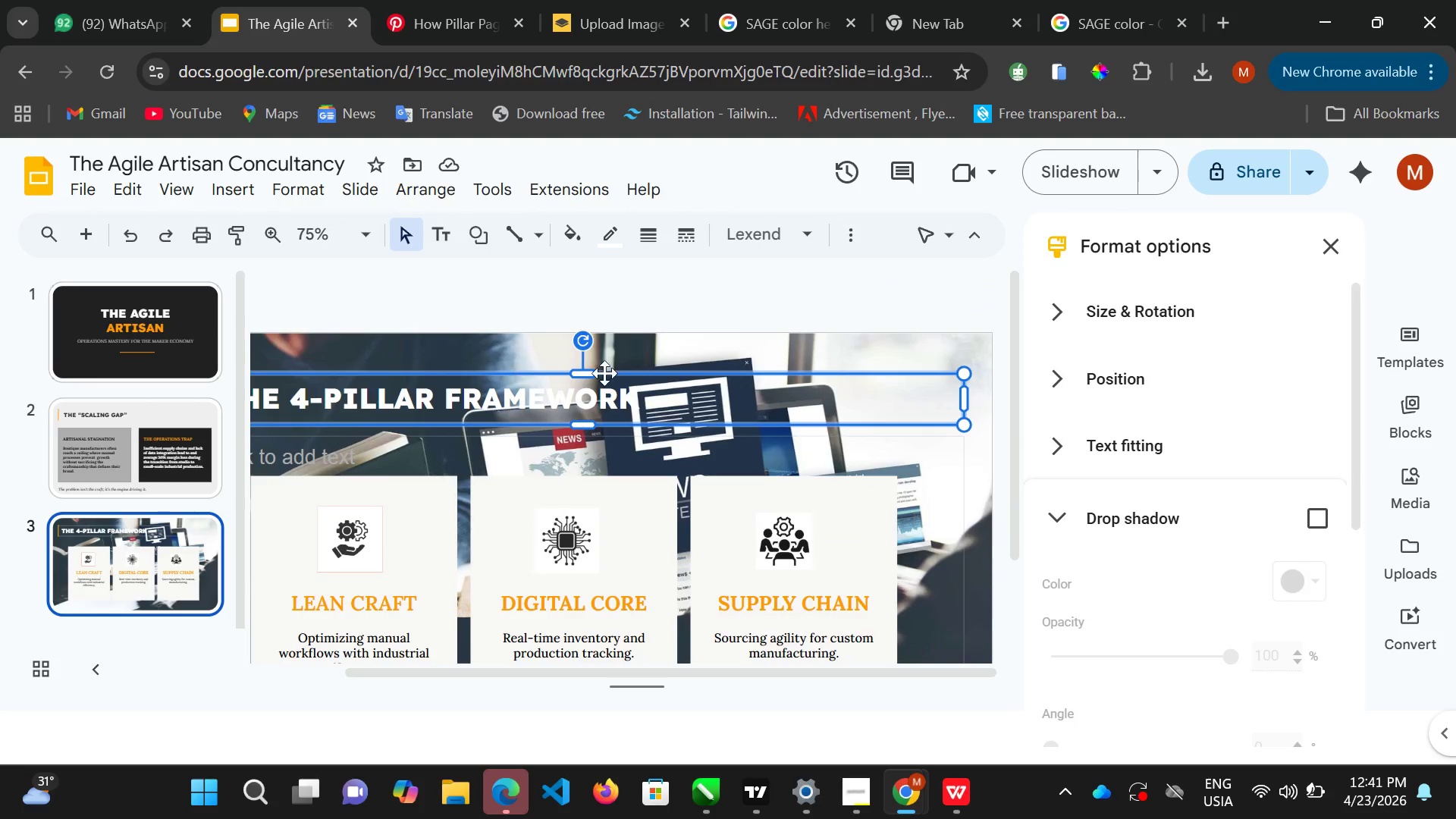 
wait(7.06)
 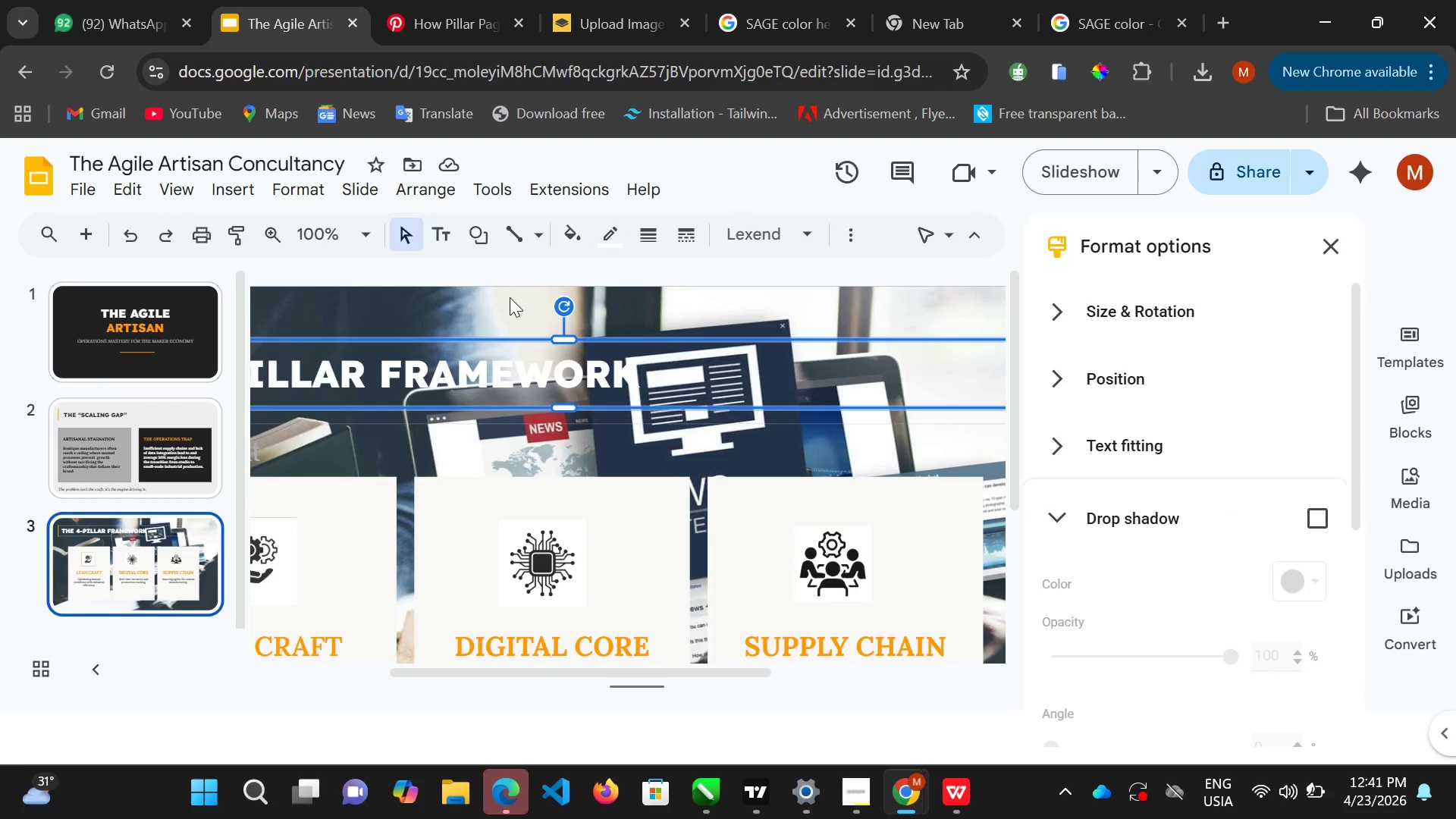 
double_click([965, 406])
 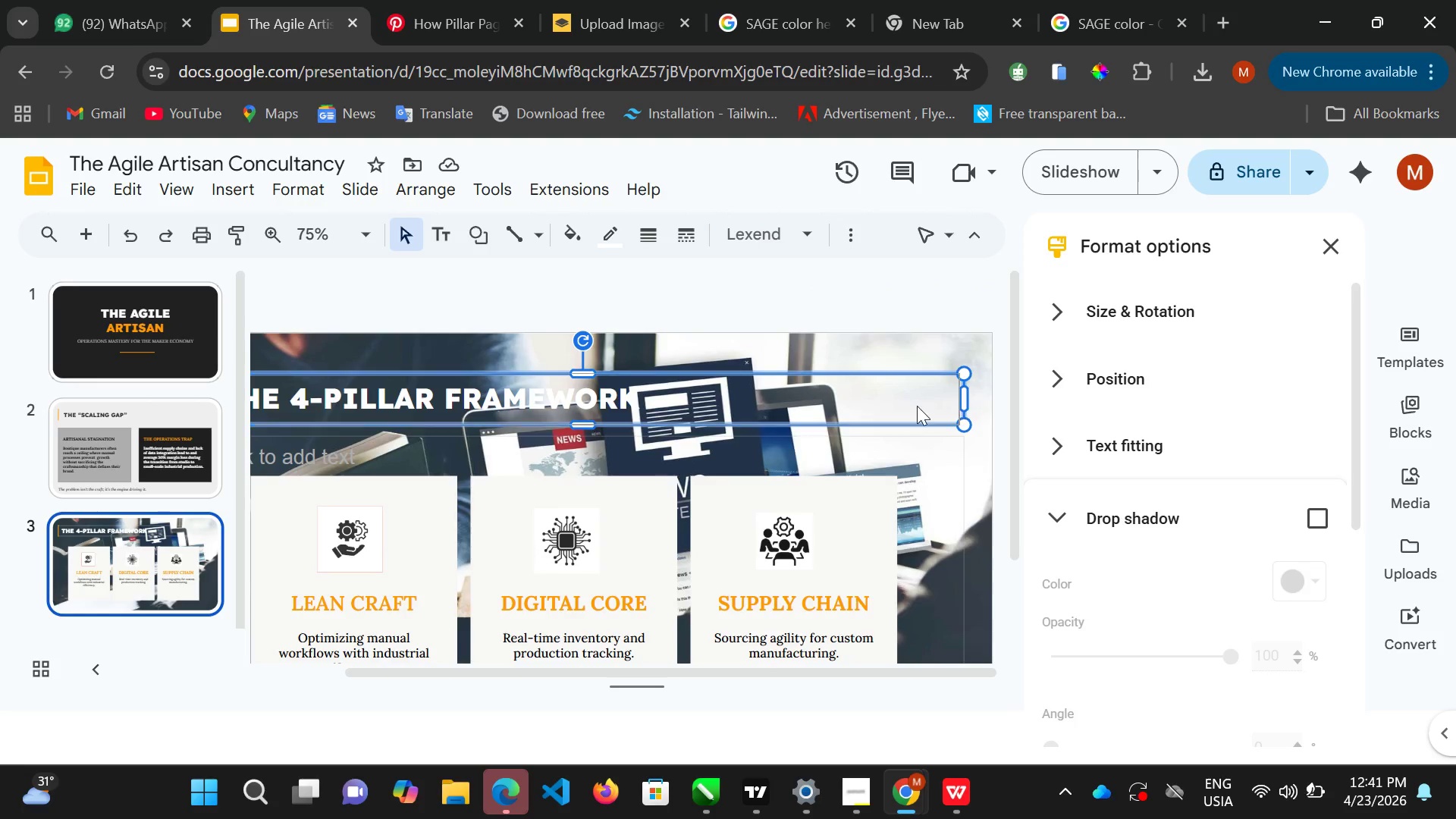 
left_click_drag(start_coordinate=[962, 406], to_coordinate=[654, 400])
 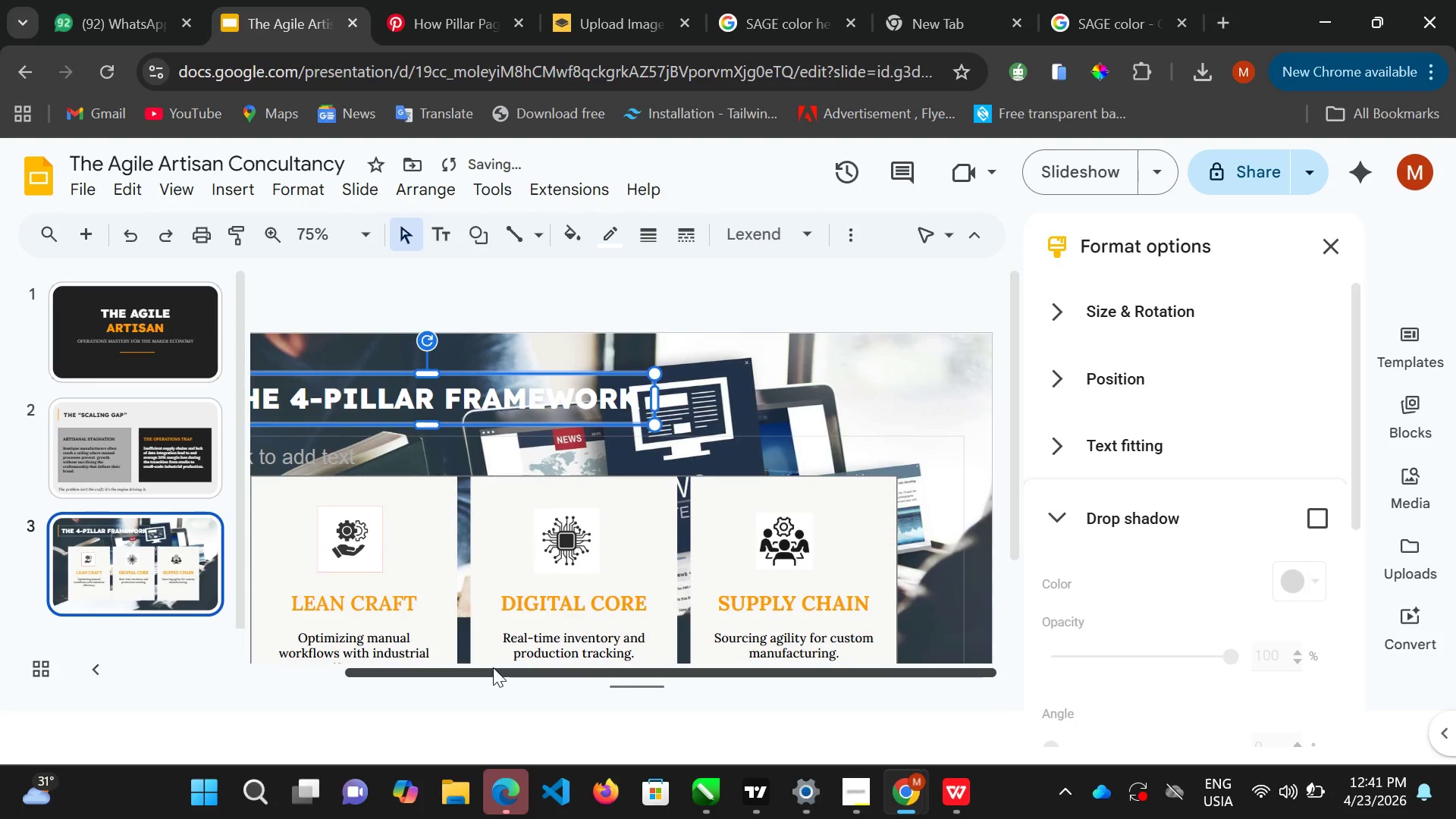 
left_click_drag(start_coordinate=[493, 667], to_coordinate=[309, 667])
 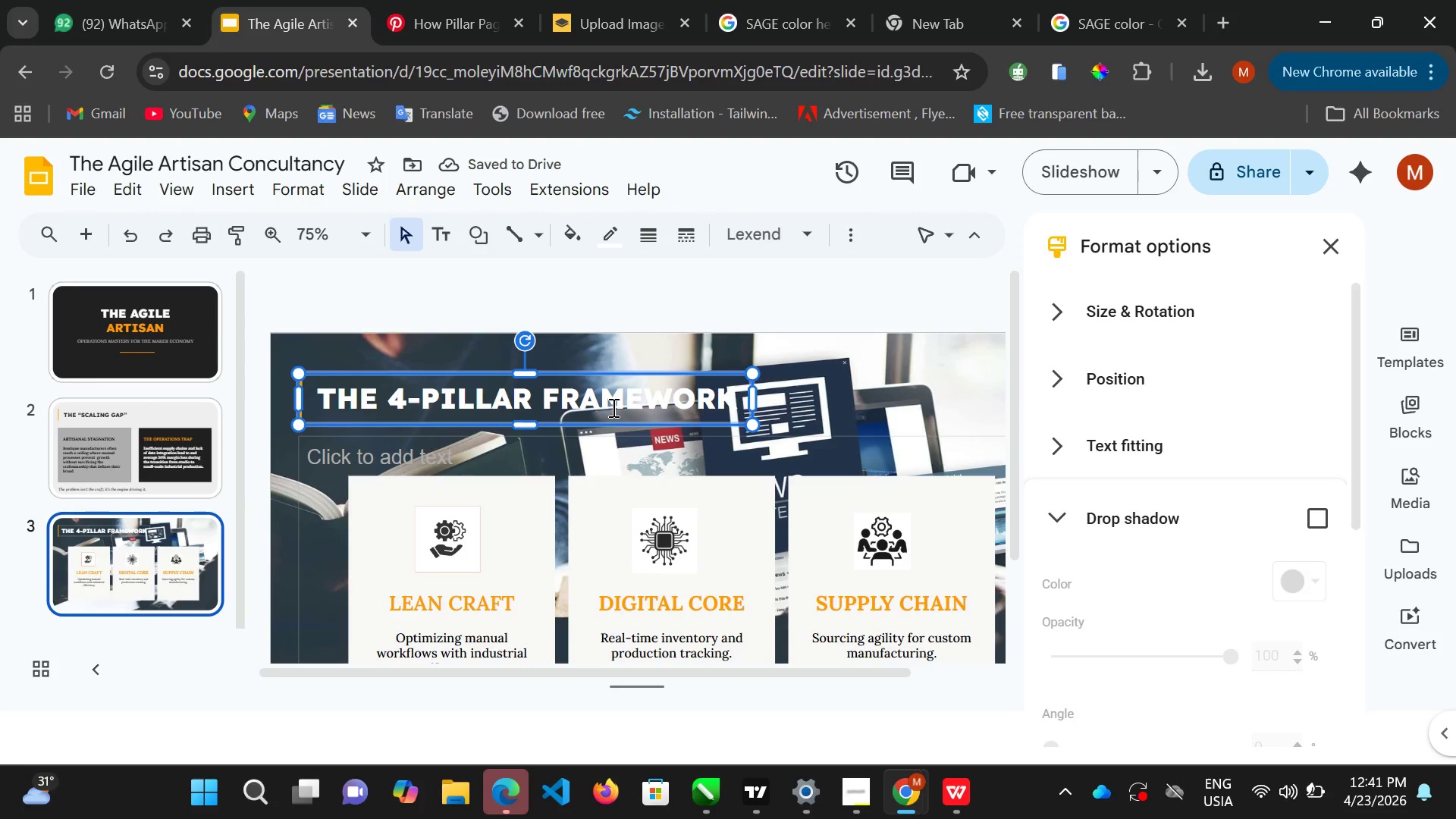 
key(ArrowRight)
 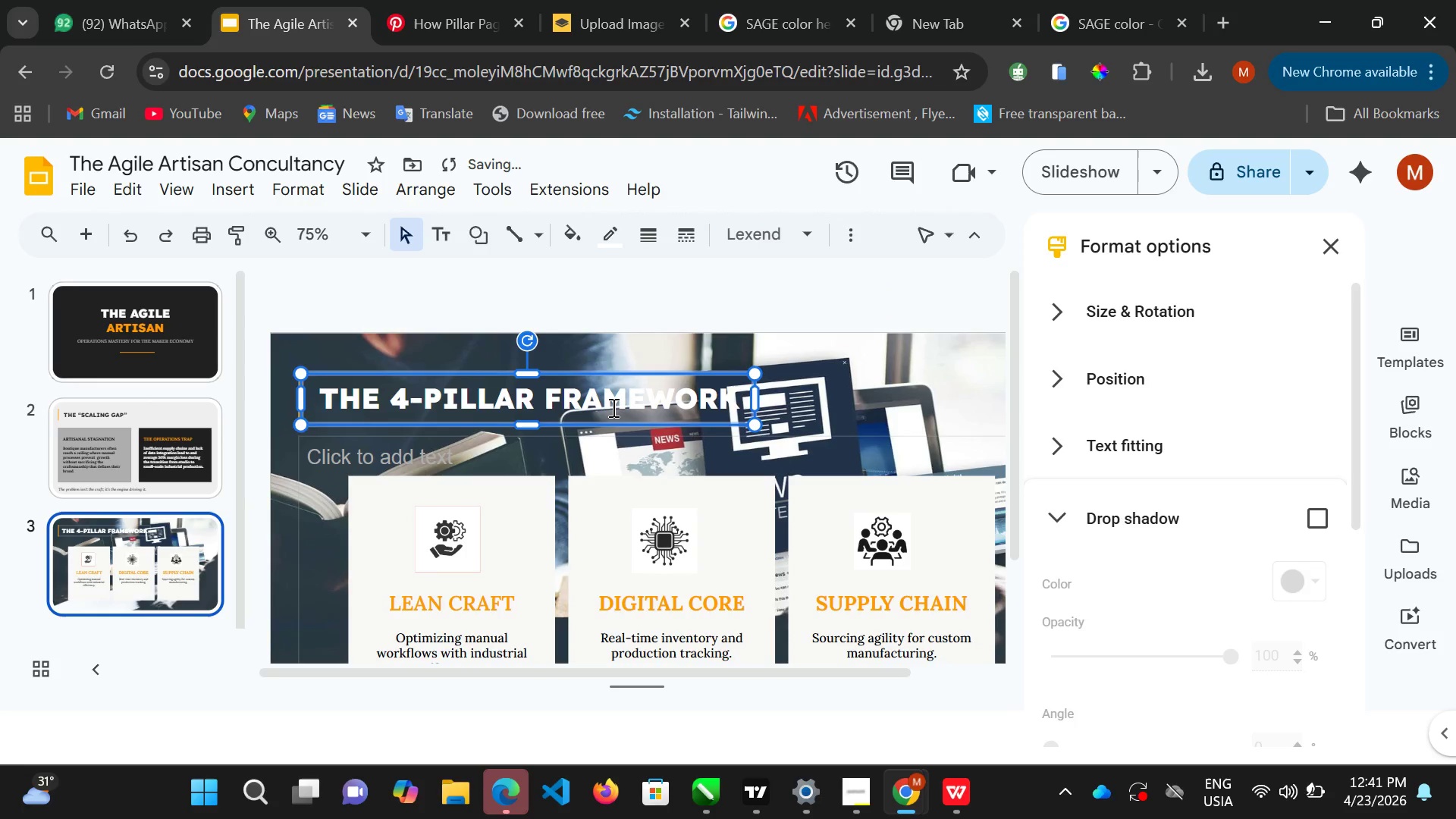 
key(ArrowRight)
 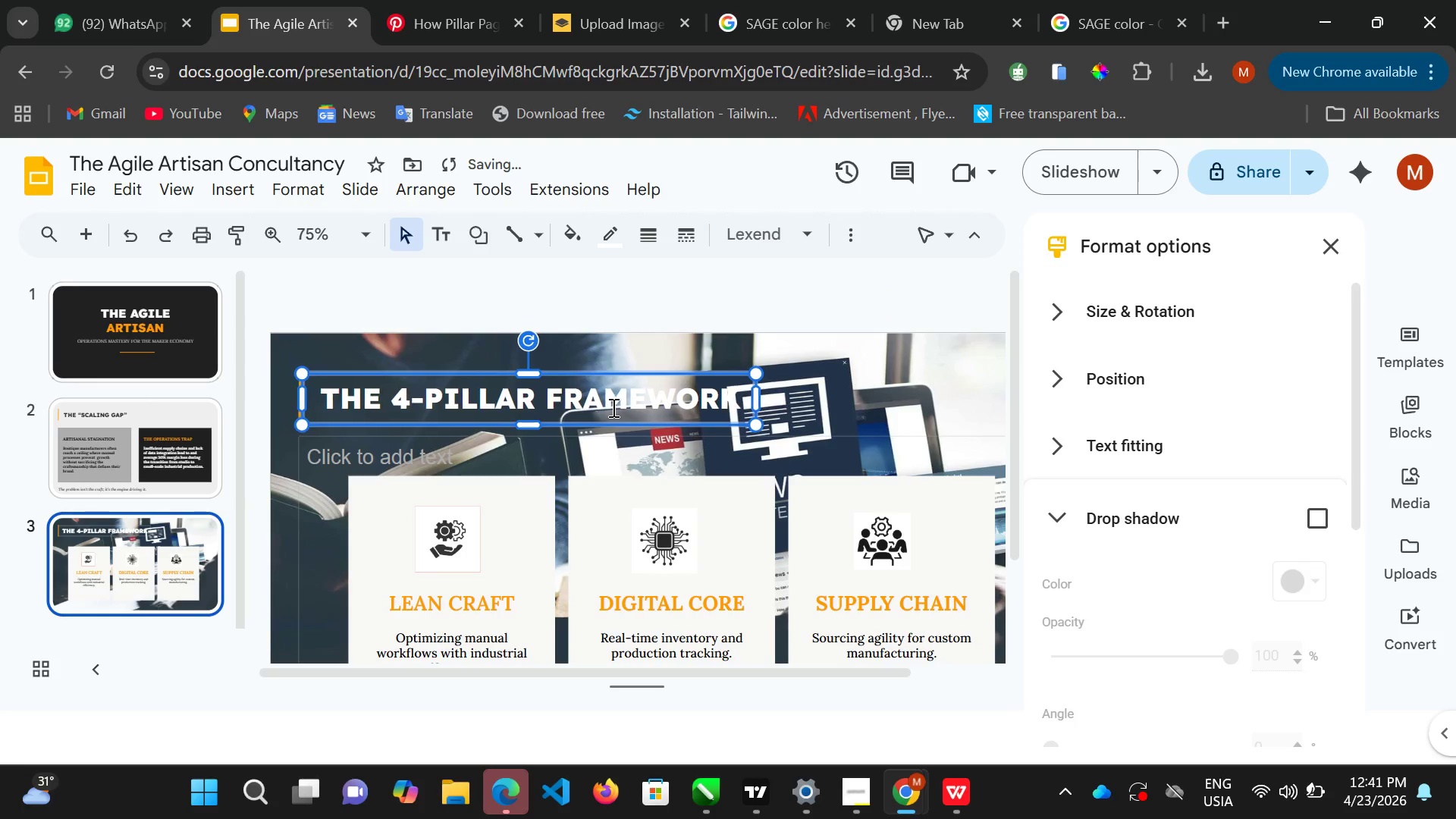 
key(ArrowRight)
 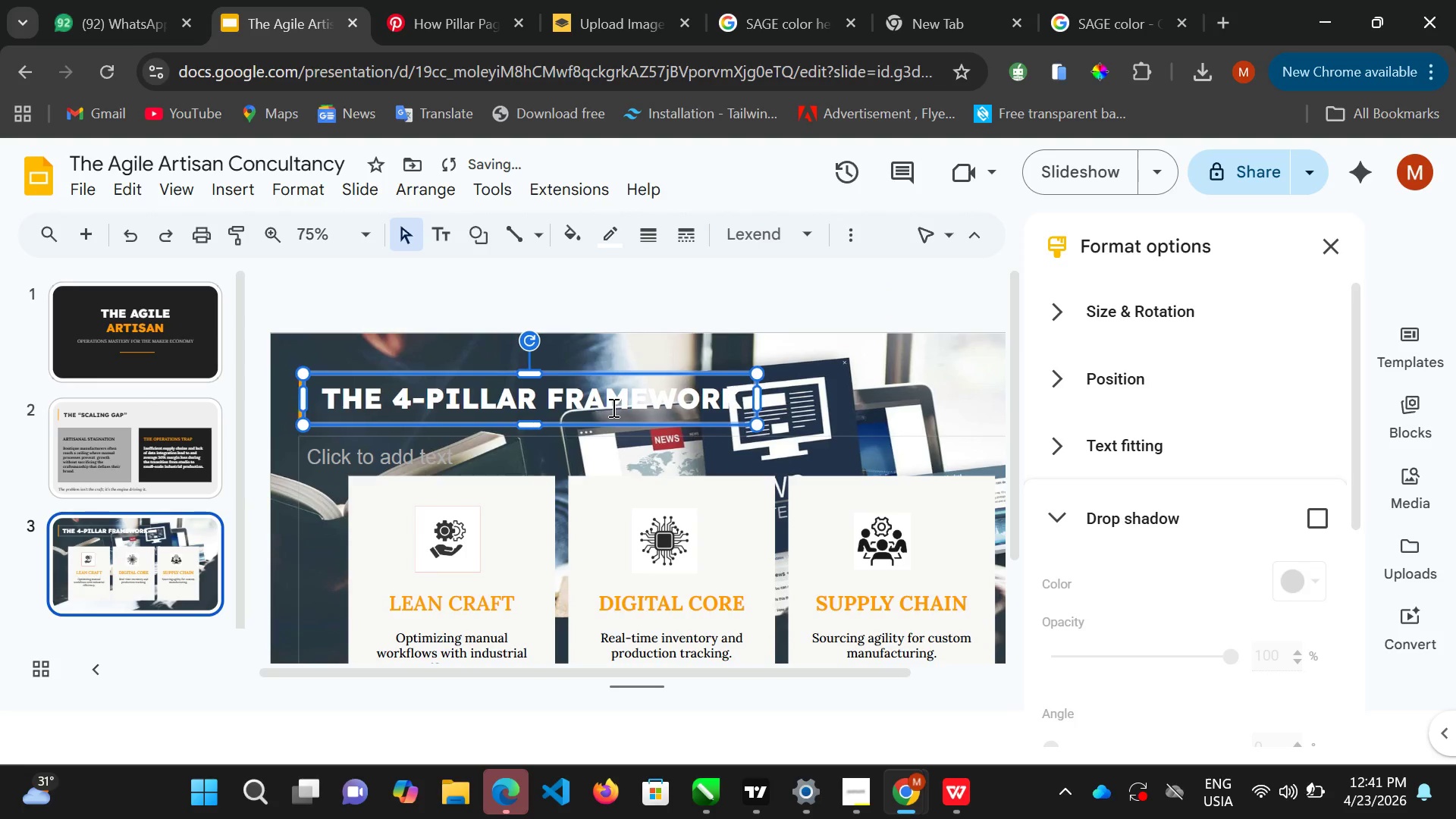 
key(ArrowRight)
 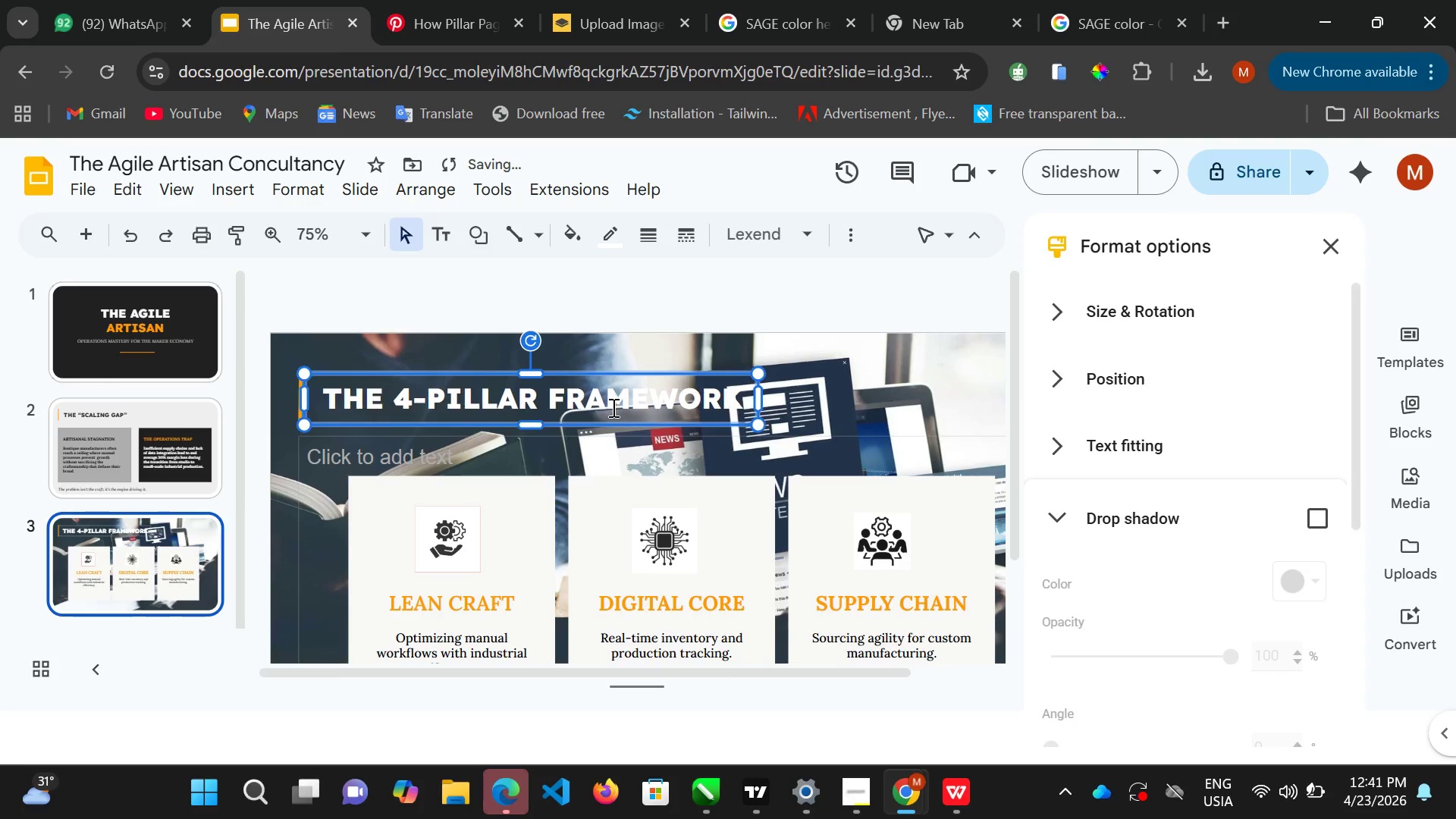 
key(ArrowRight)
 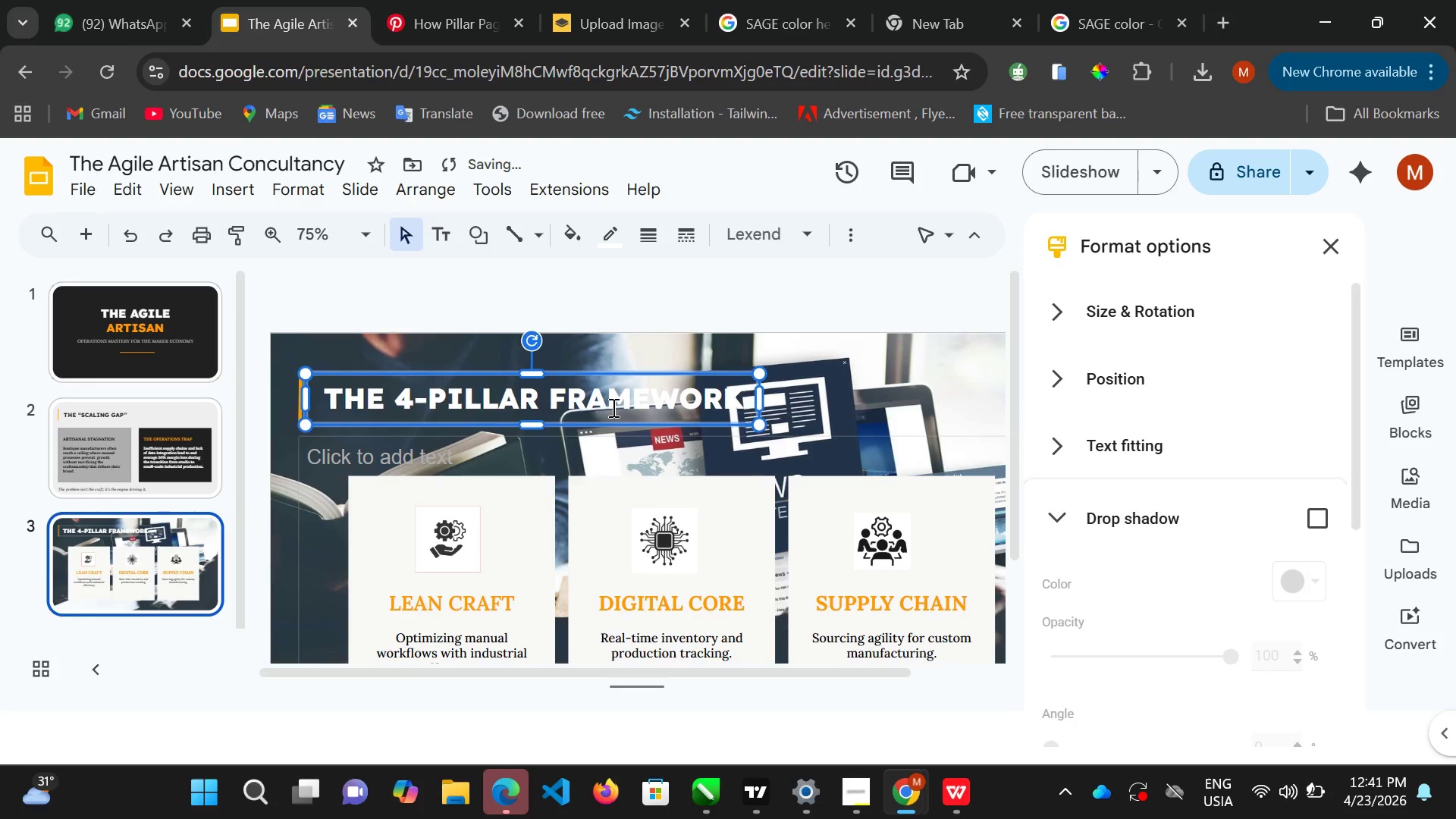 
key(ArrowRight)
 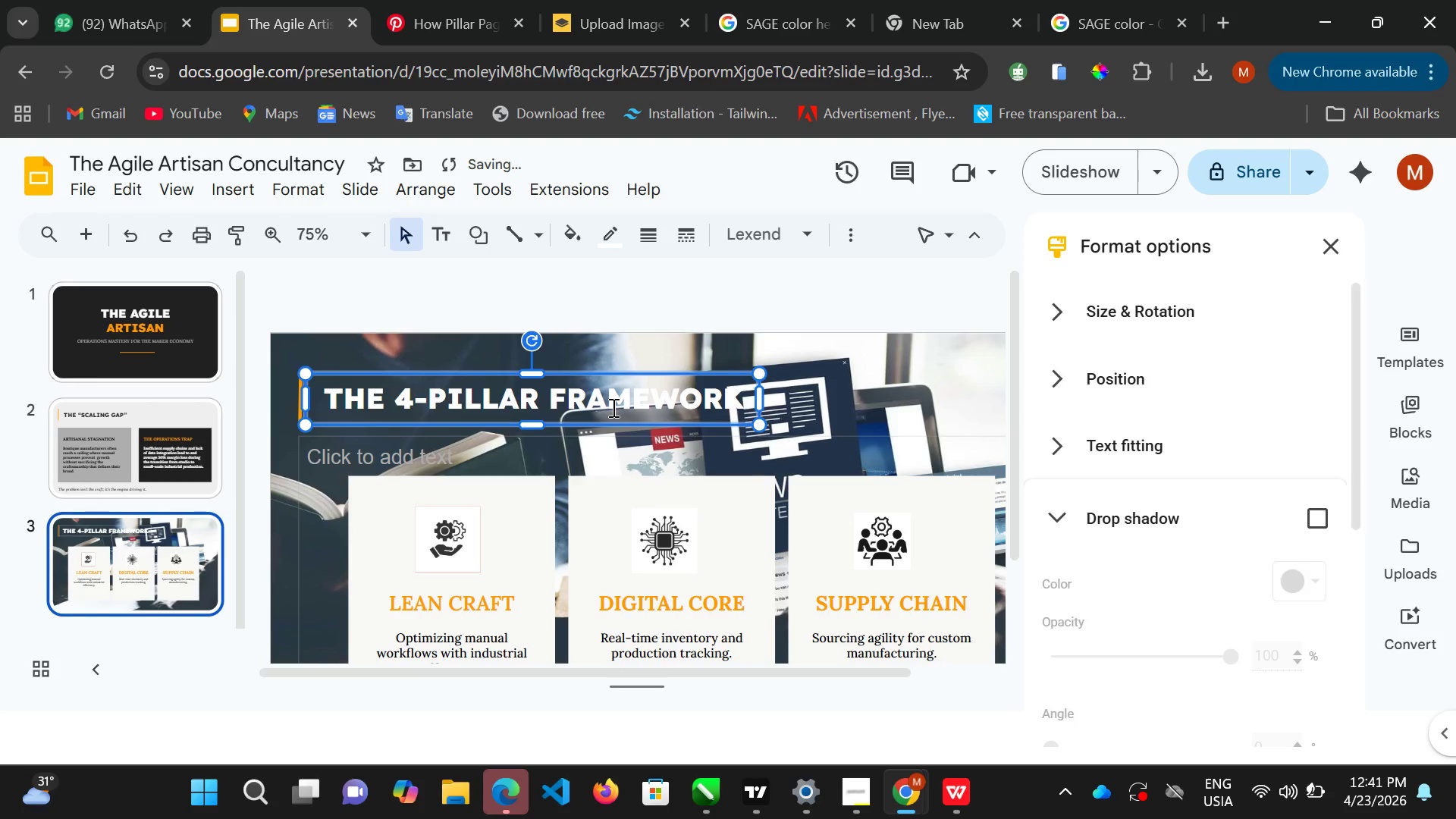 
key(ArrowRight)
 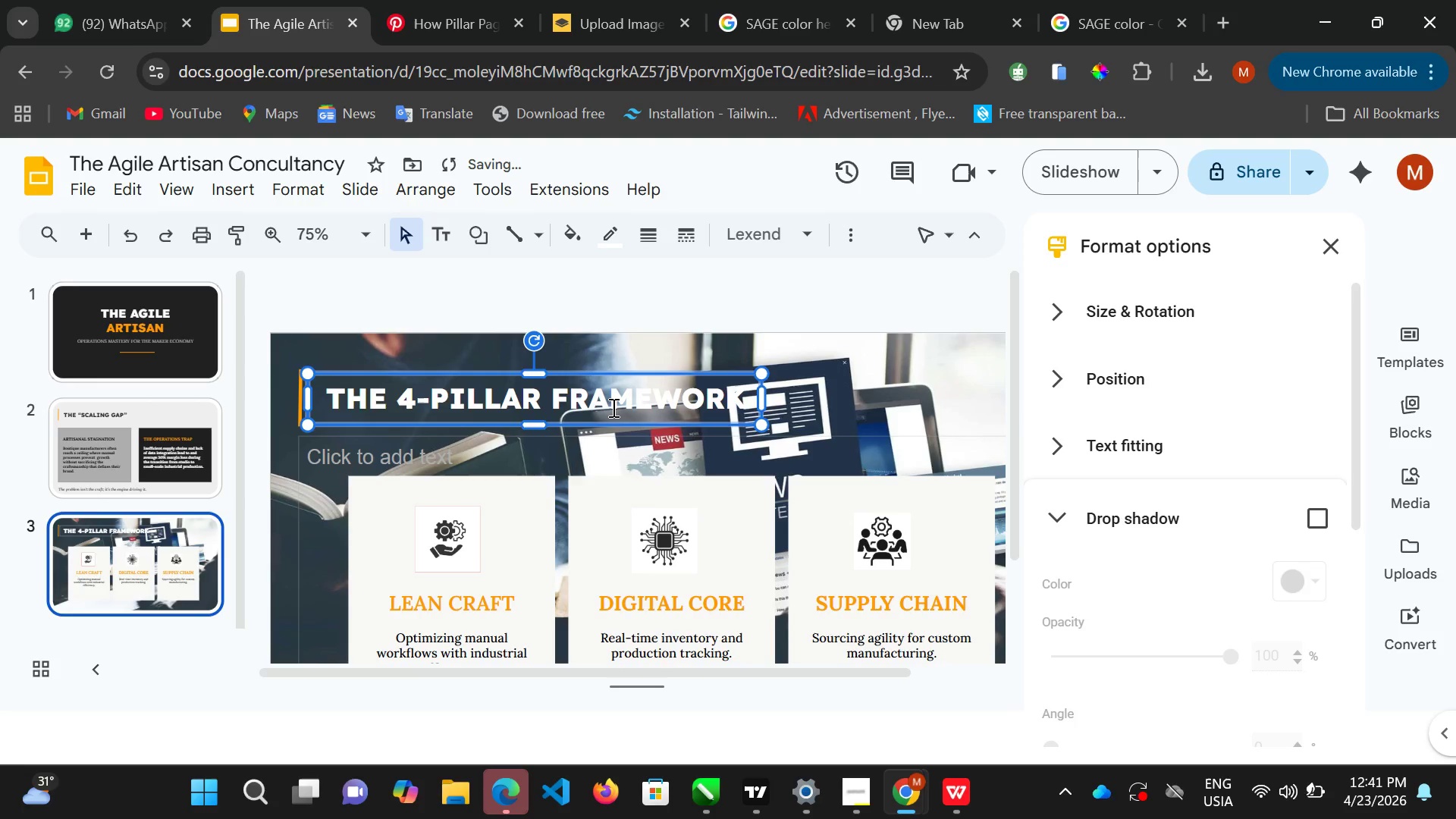 
key(ArrowRight)
 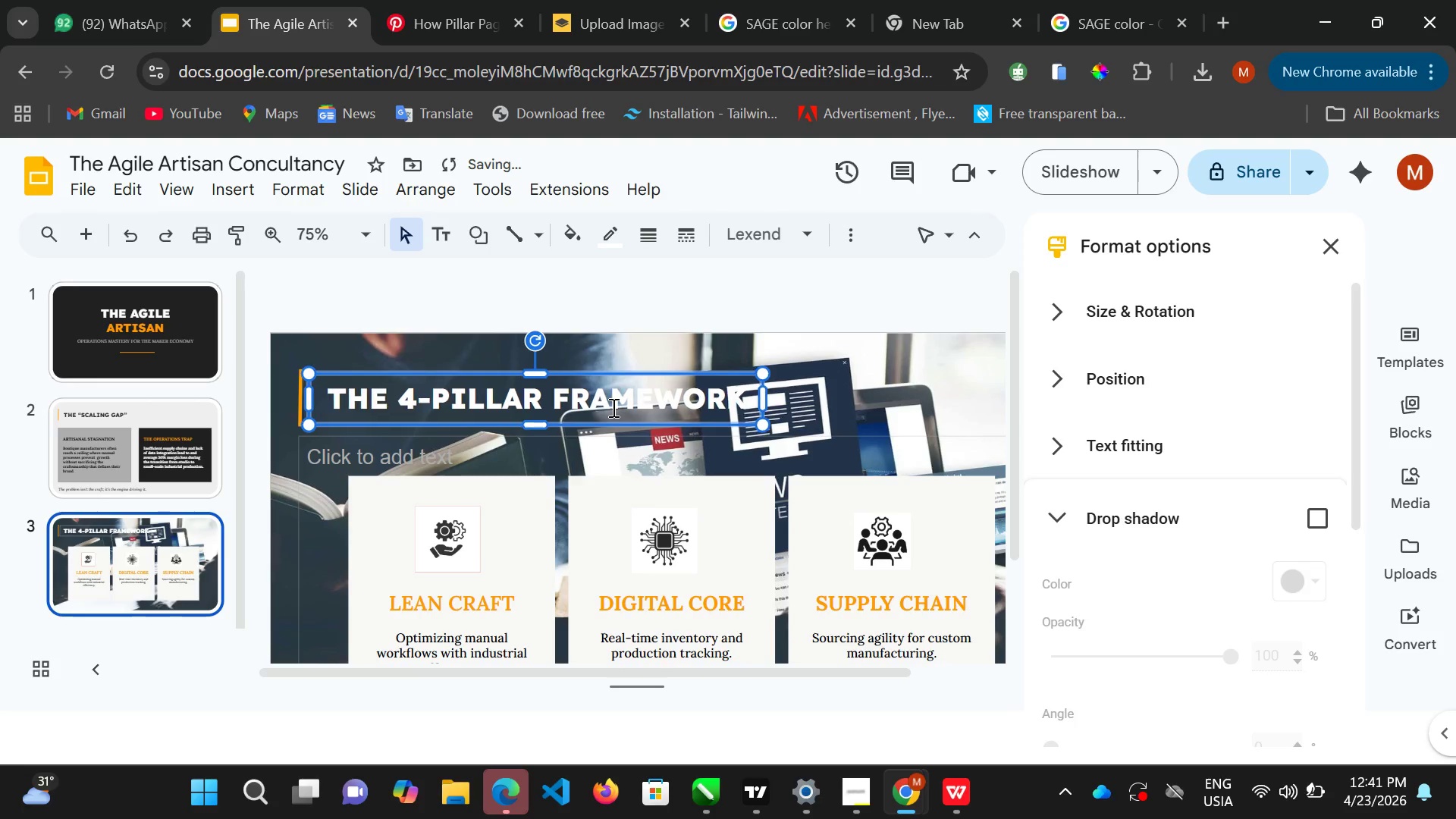 
key(ArrowRight)
 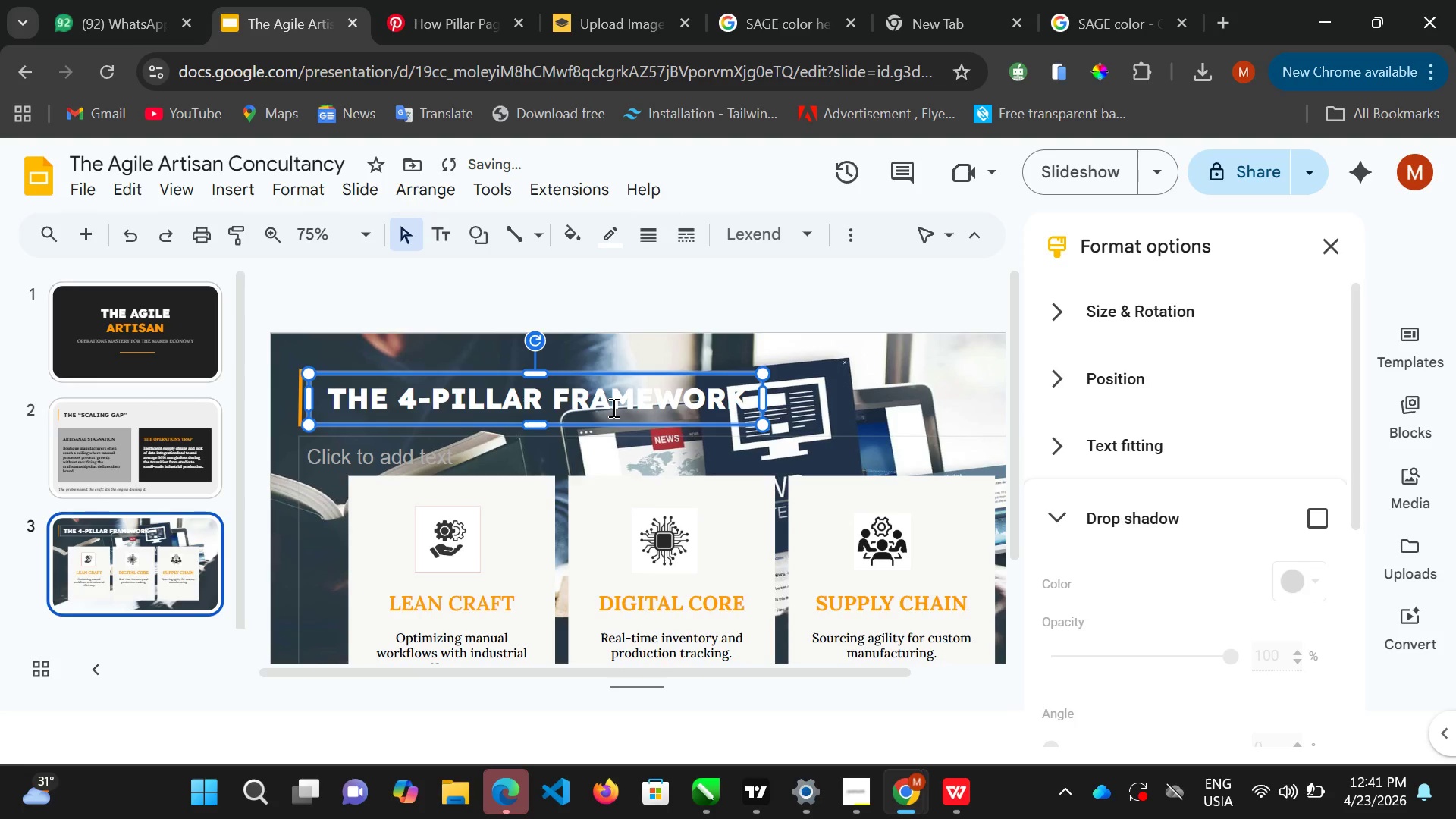 
key(ArrowRight)
 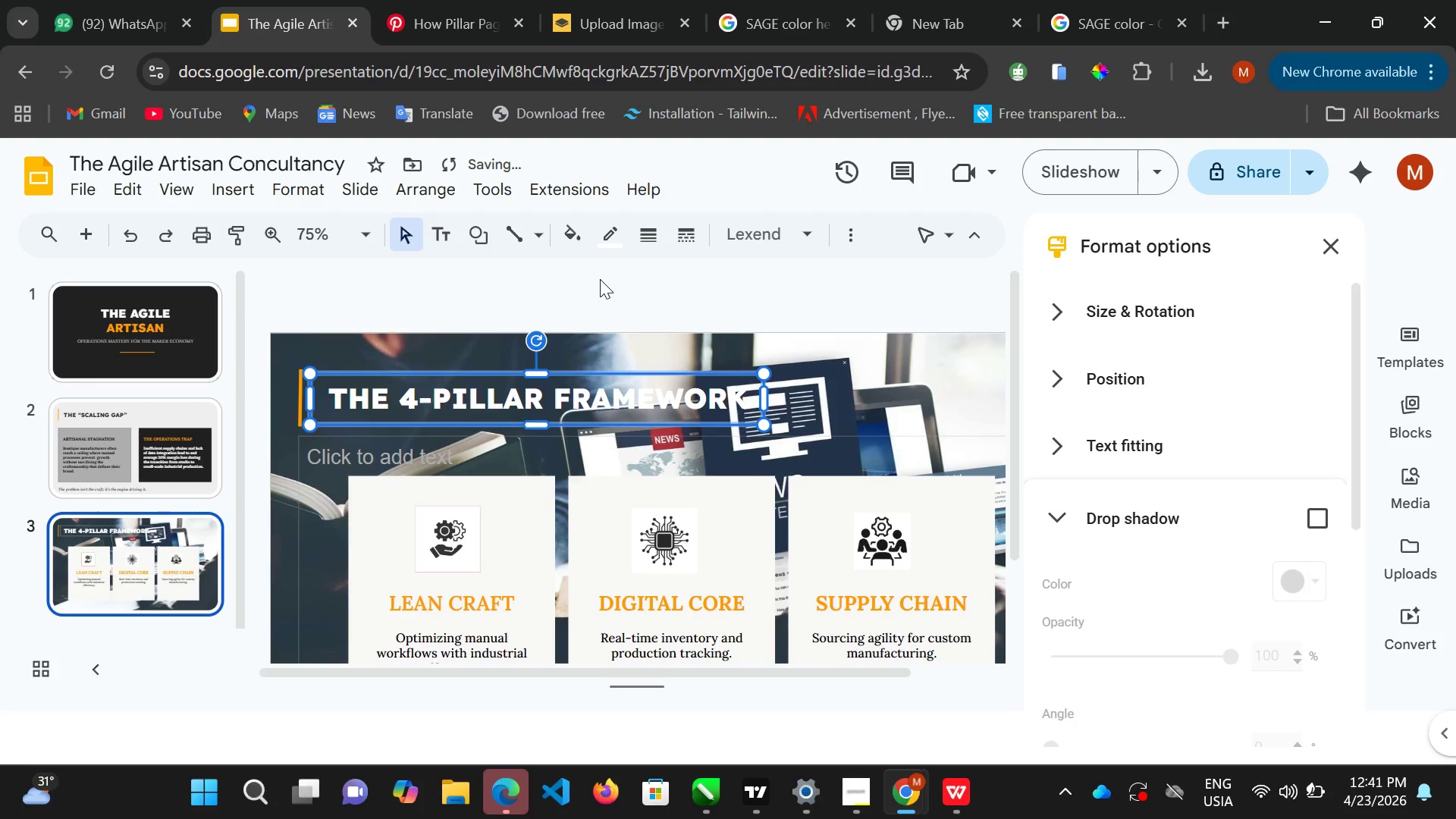 
left_click([594, 296])
 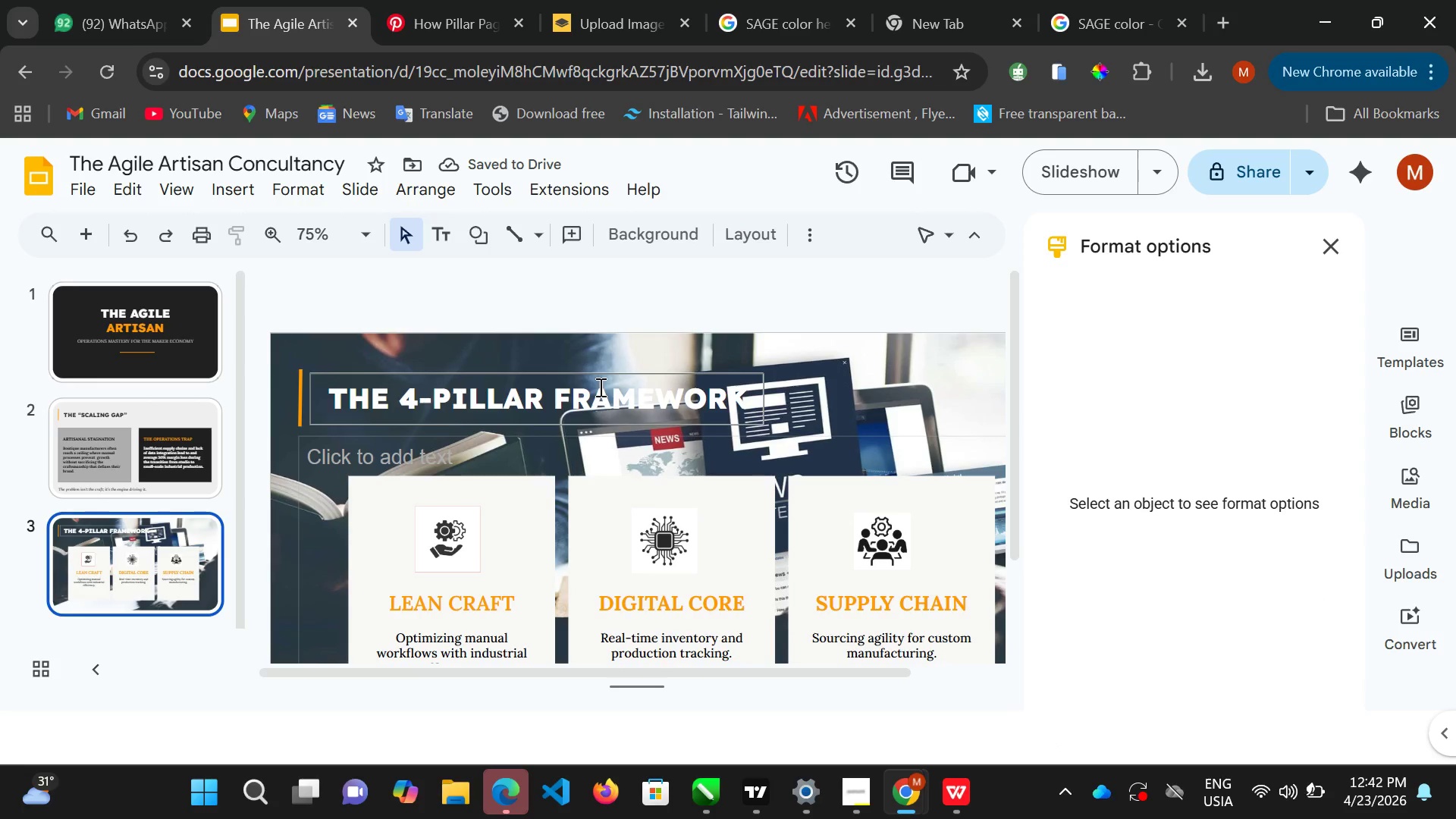 
left_click([601, 376])
 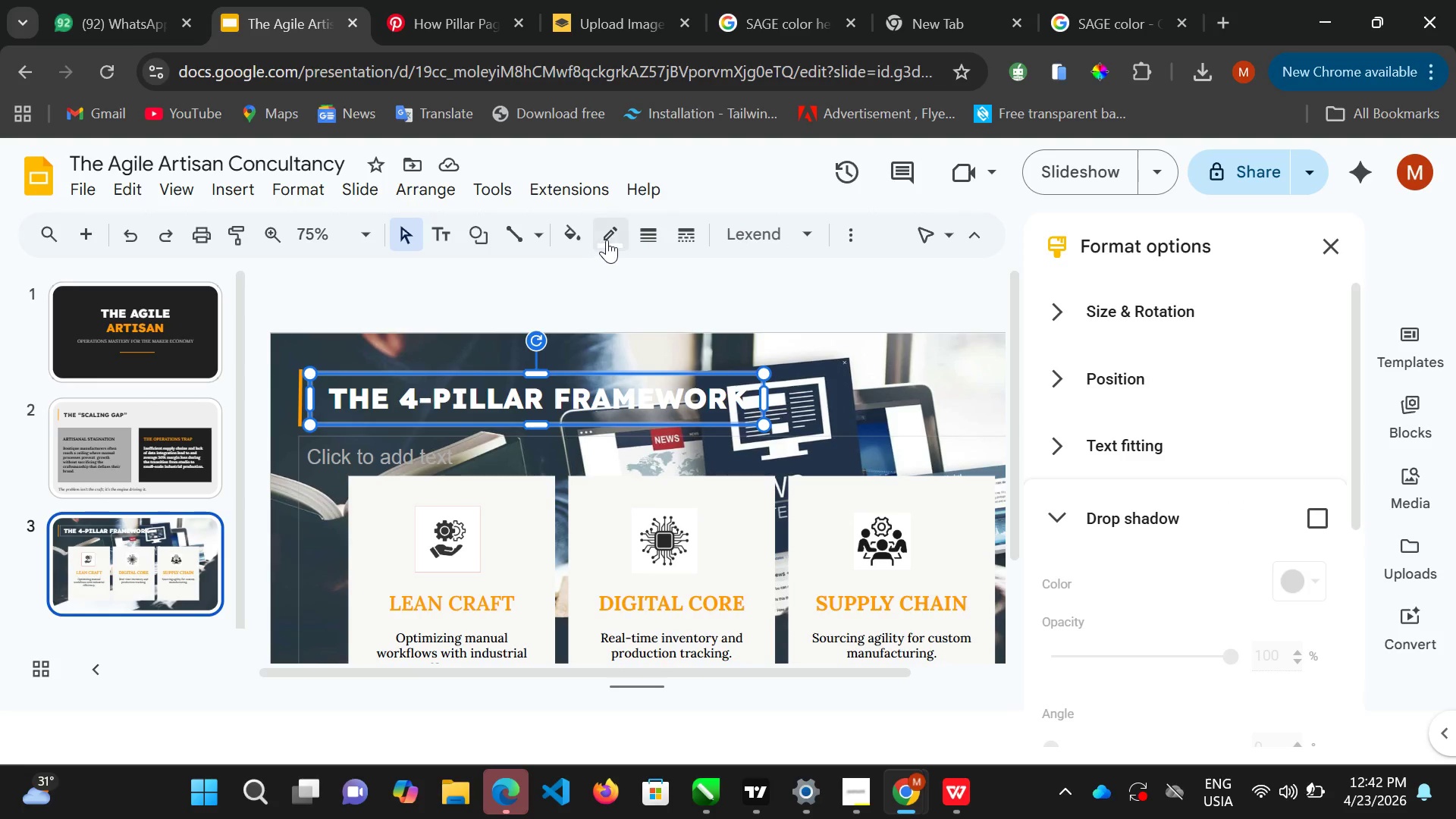 
left_click([607, 237])
 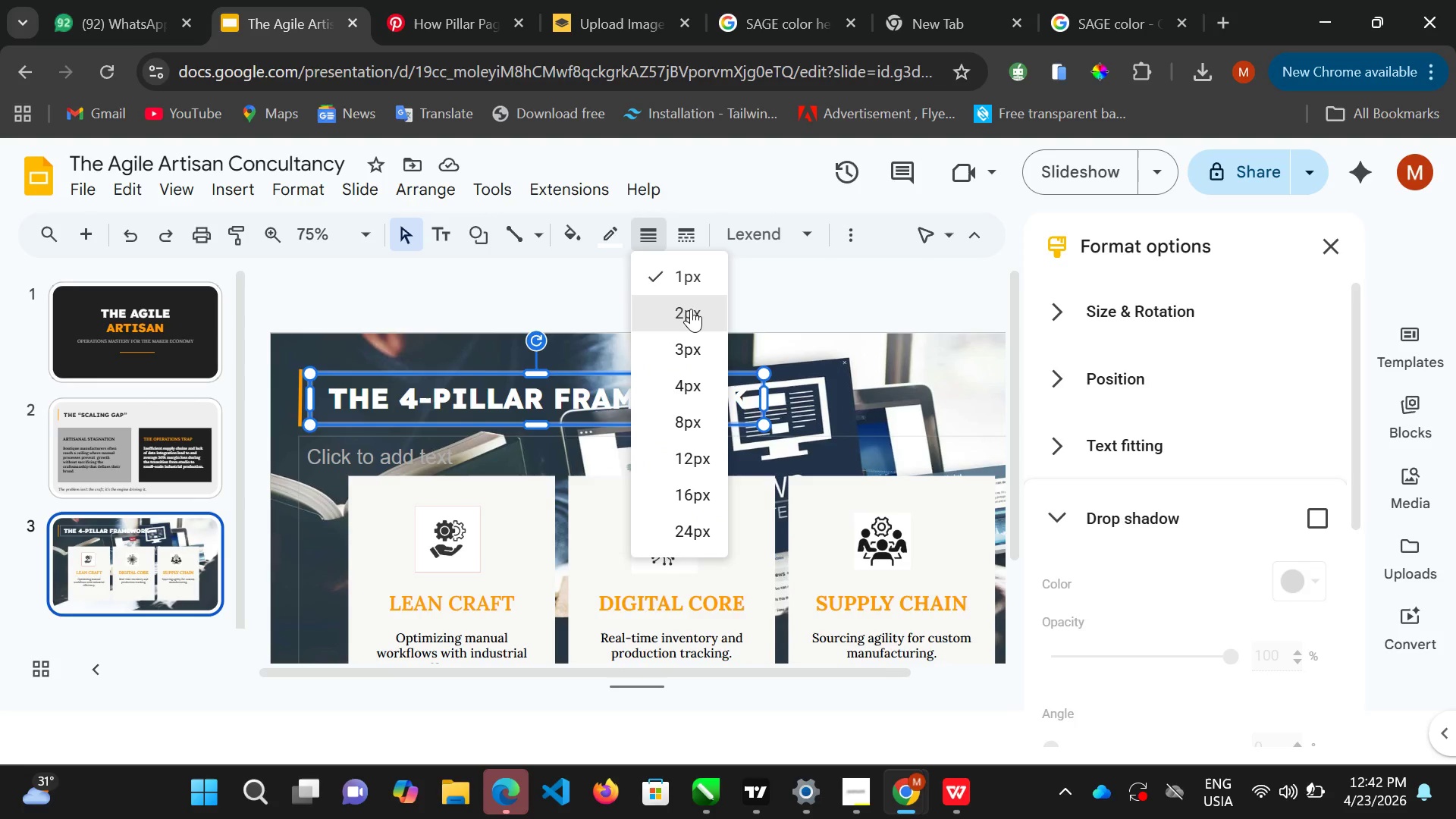 
left_click([690, 350])
 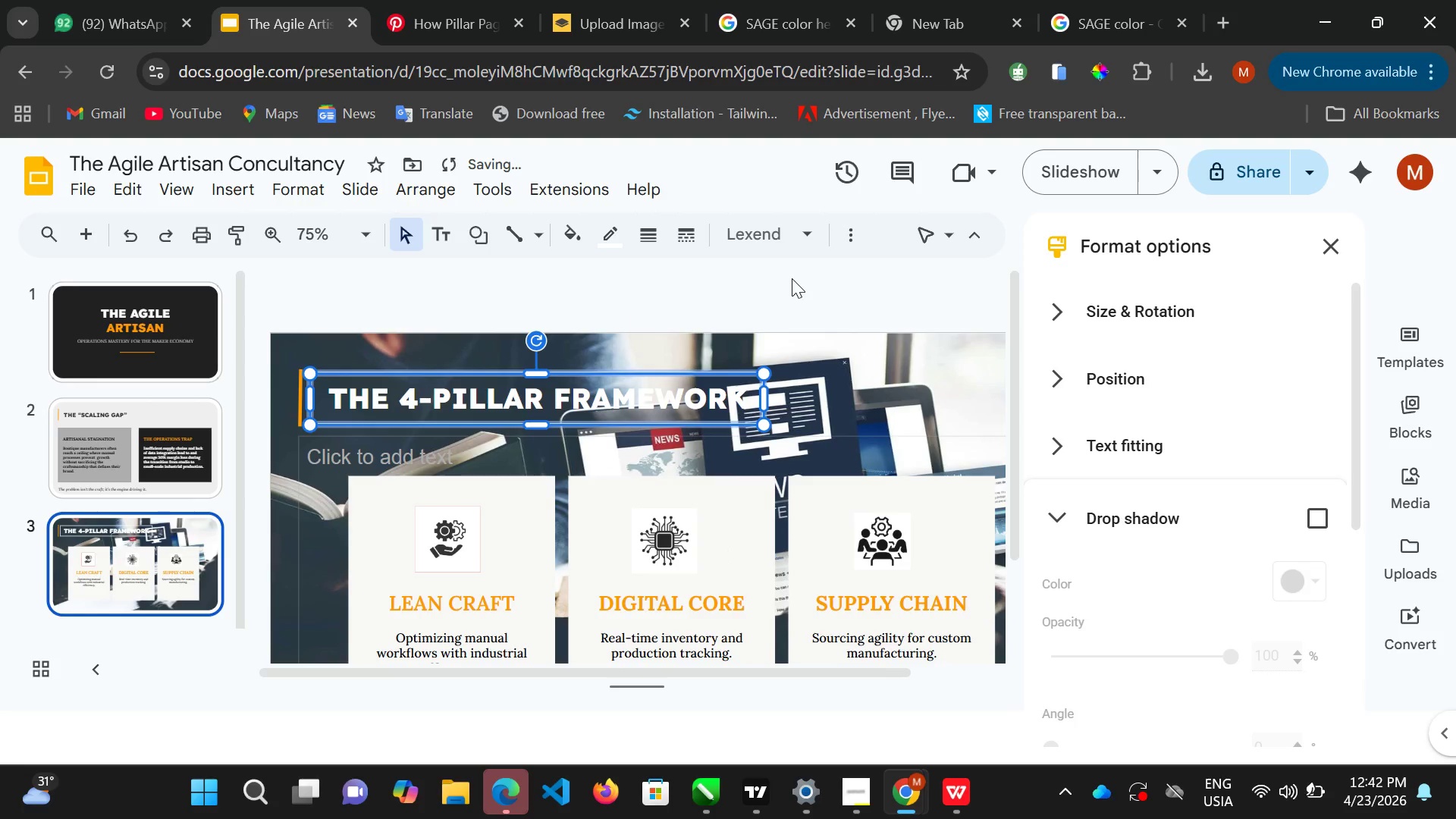 
double_click([792, 278])
 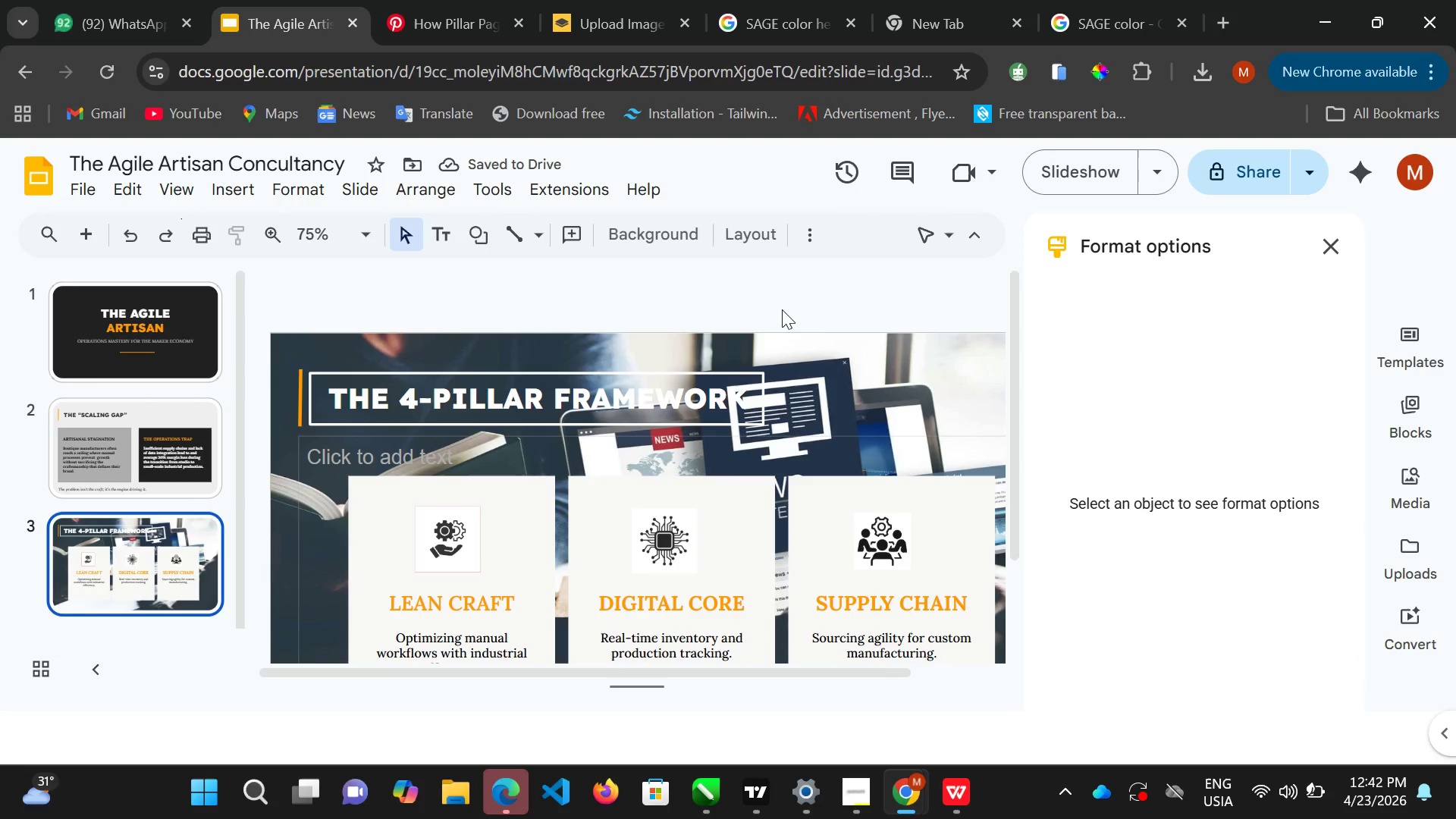 
scroll: coordinate [790, 337], scroll_direction: down, amount: 1.0
 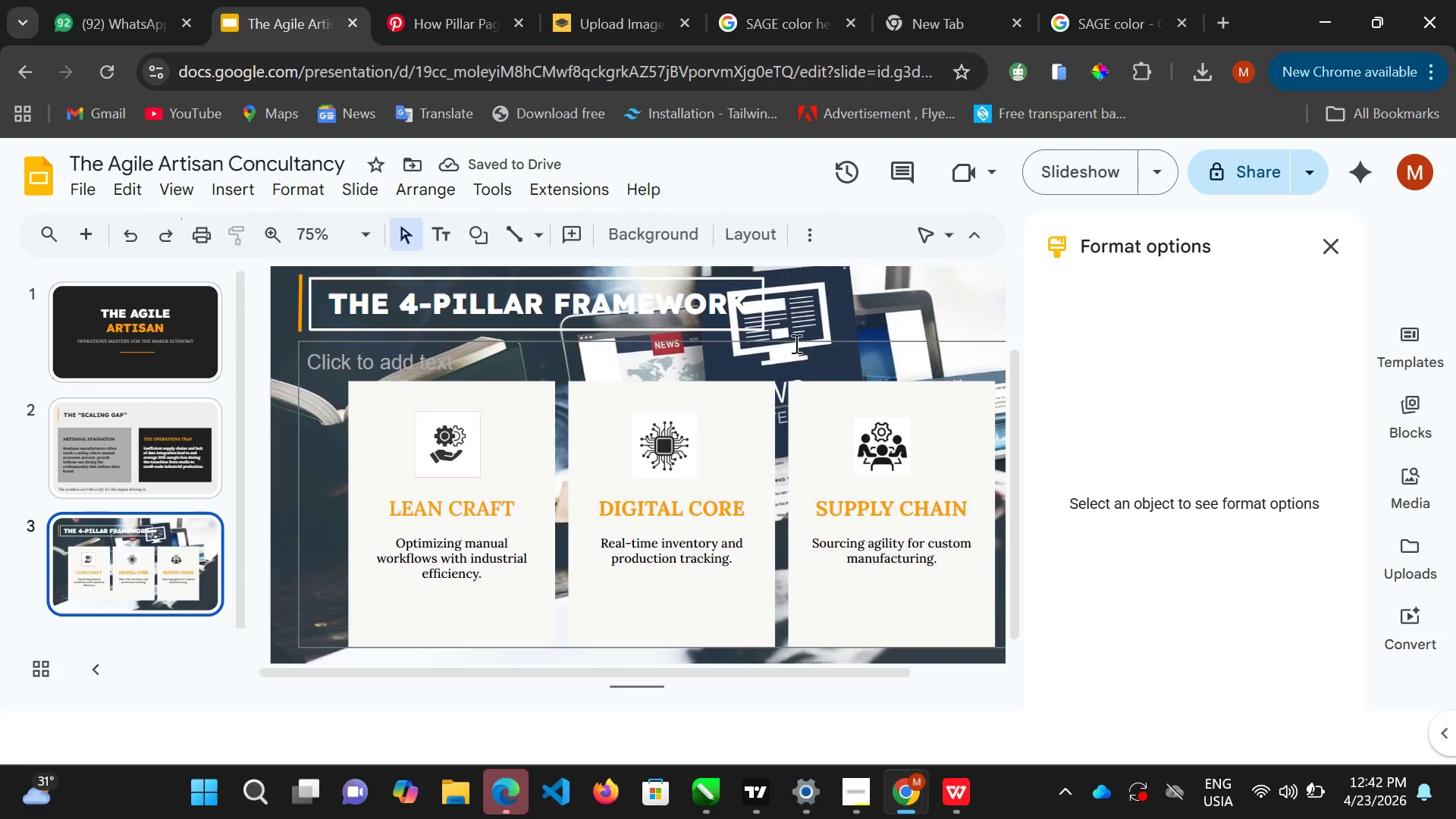 
scroll: coordinate [795, 344], scroll_direction: up, amount: 1.0
 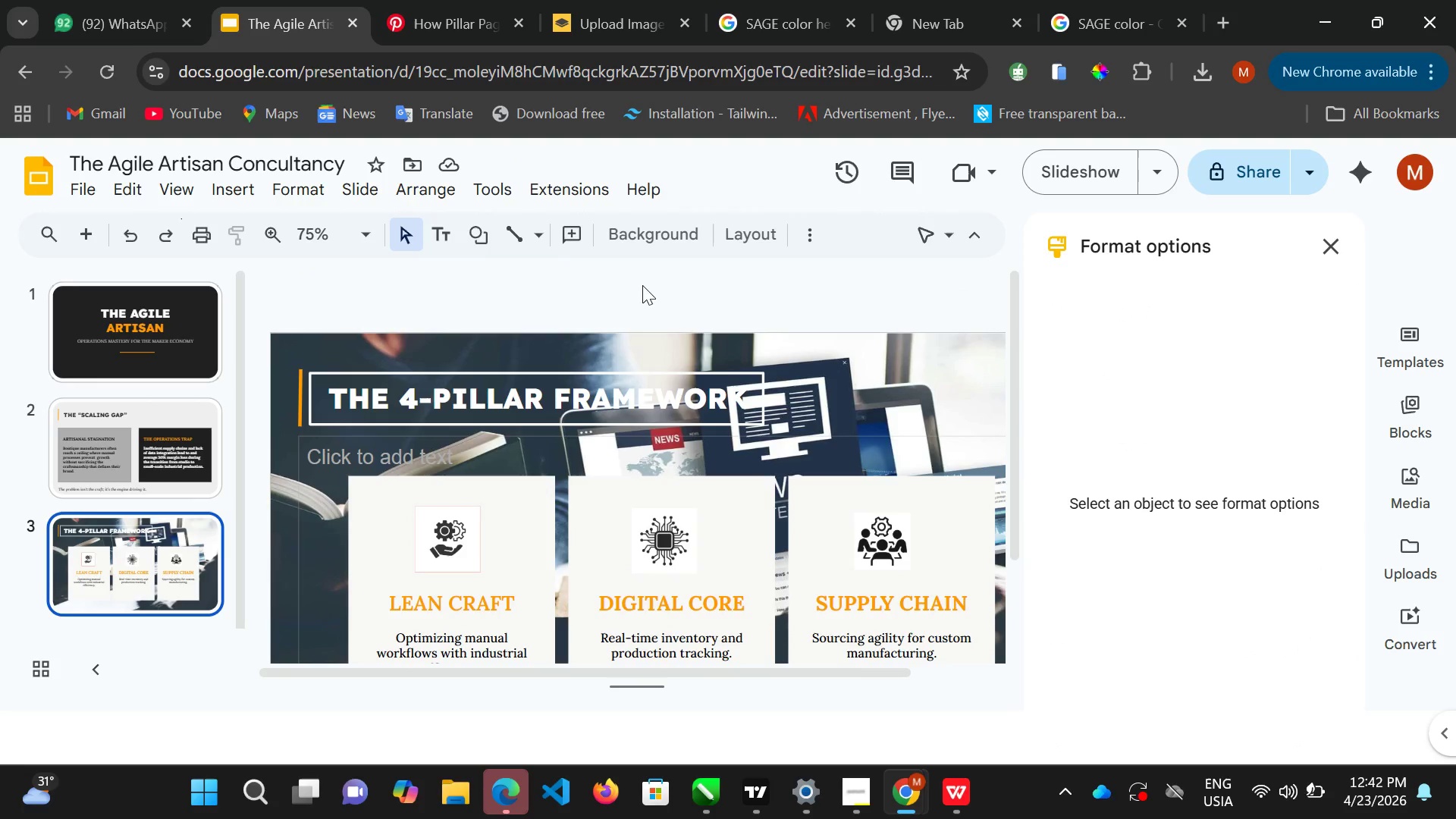 
wait(5.88)
 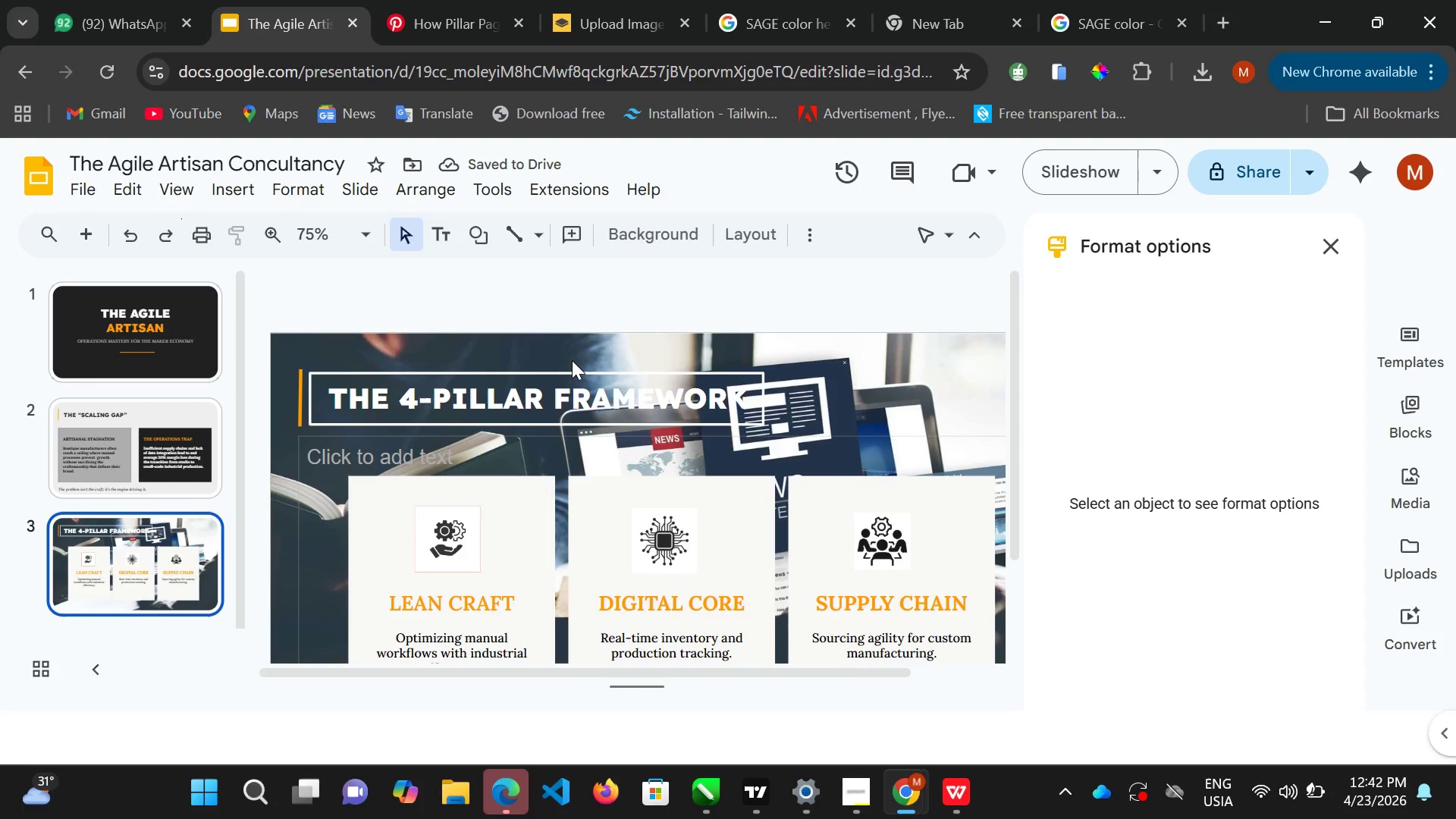 
left_click([714, 368])
 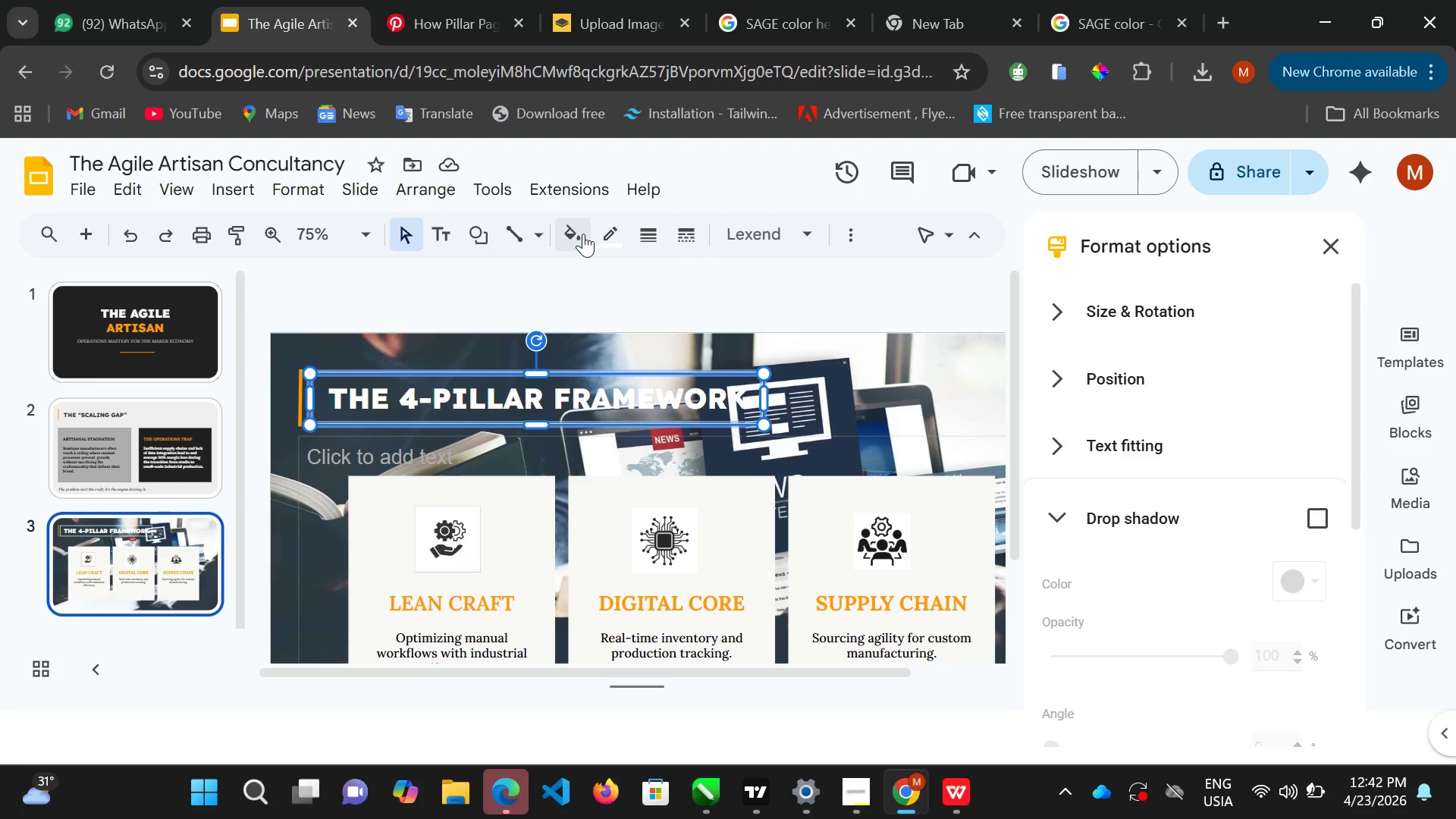 
left_click([582, 233])
 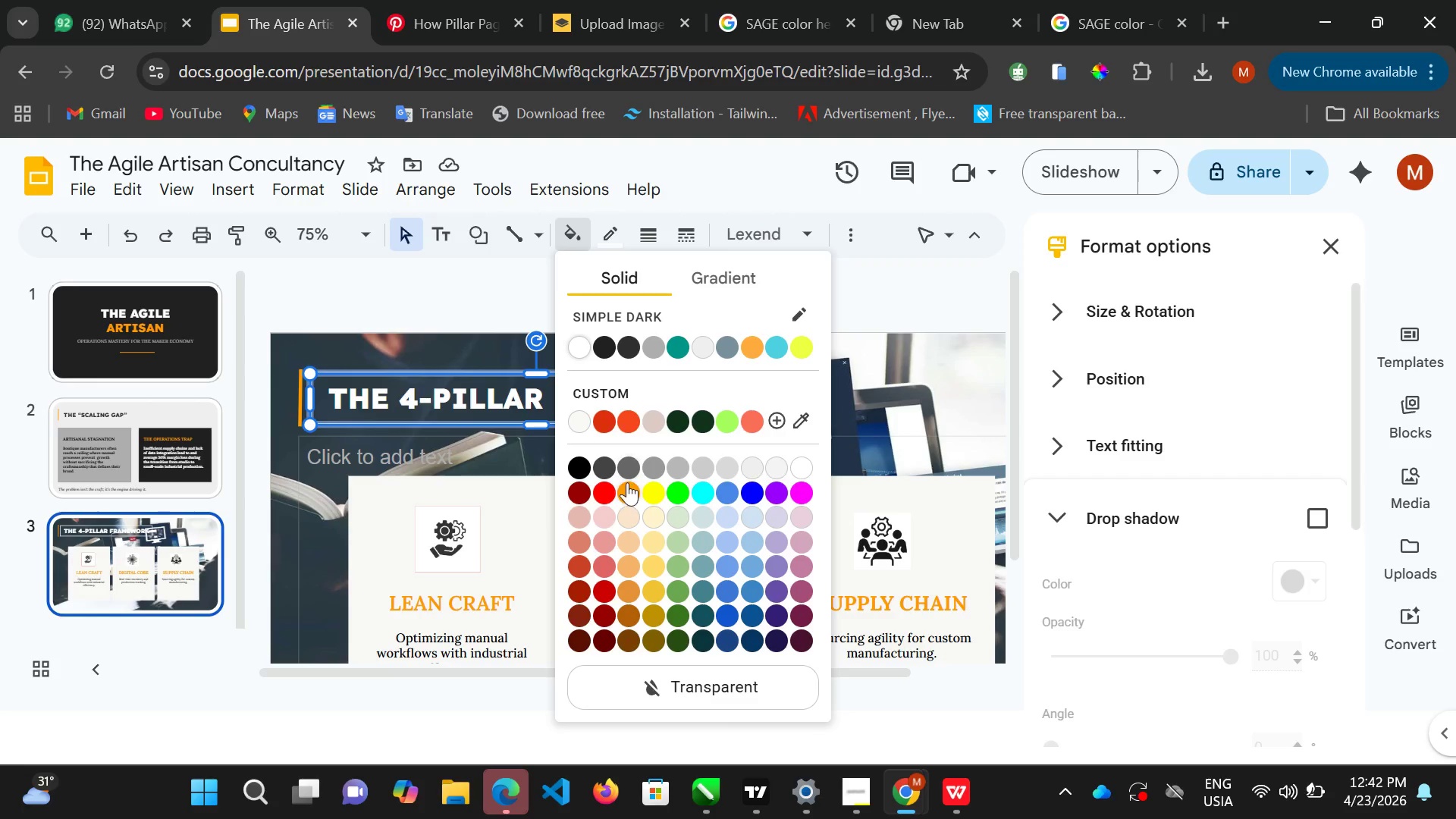 
left_click([627, 484])
 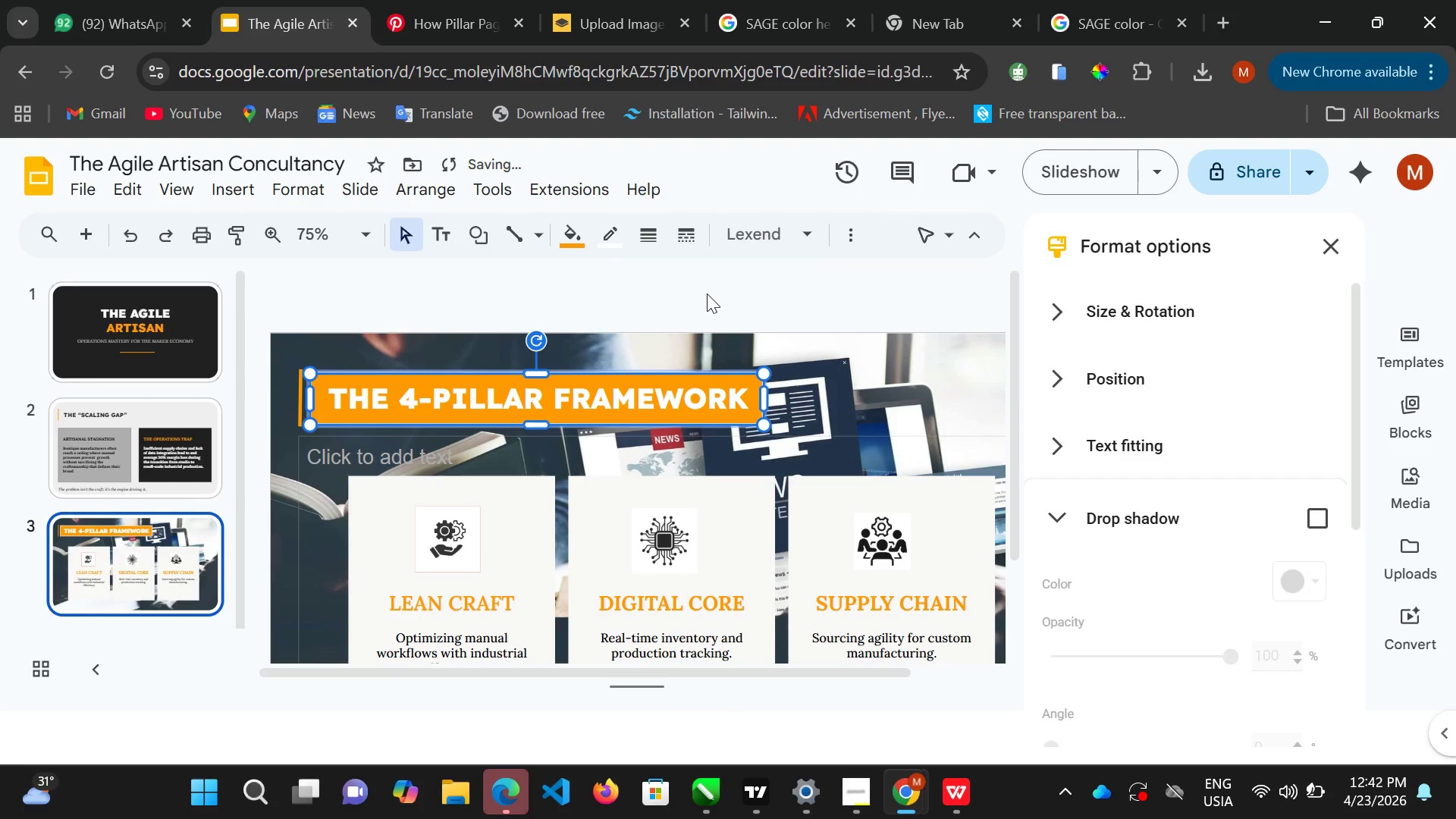 
left_click([707, 293])
 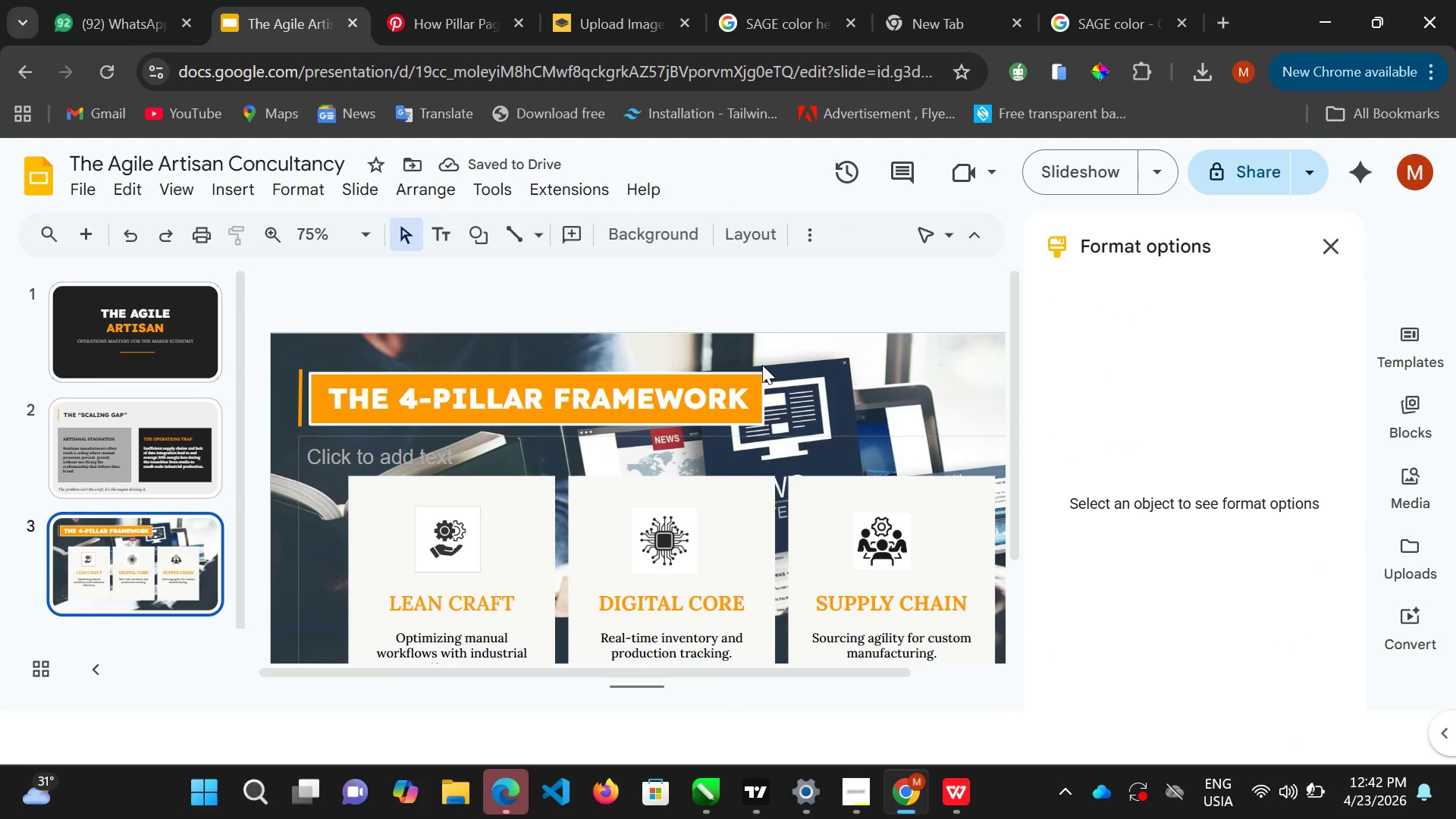 
scroll: coordinate [767, 394], scroll_direction: down, amount: 2.0
 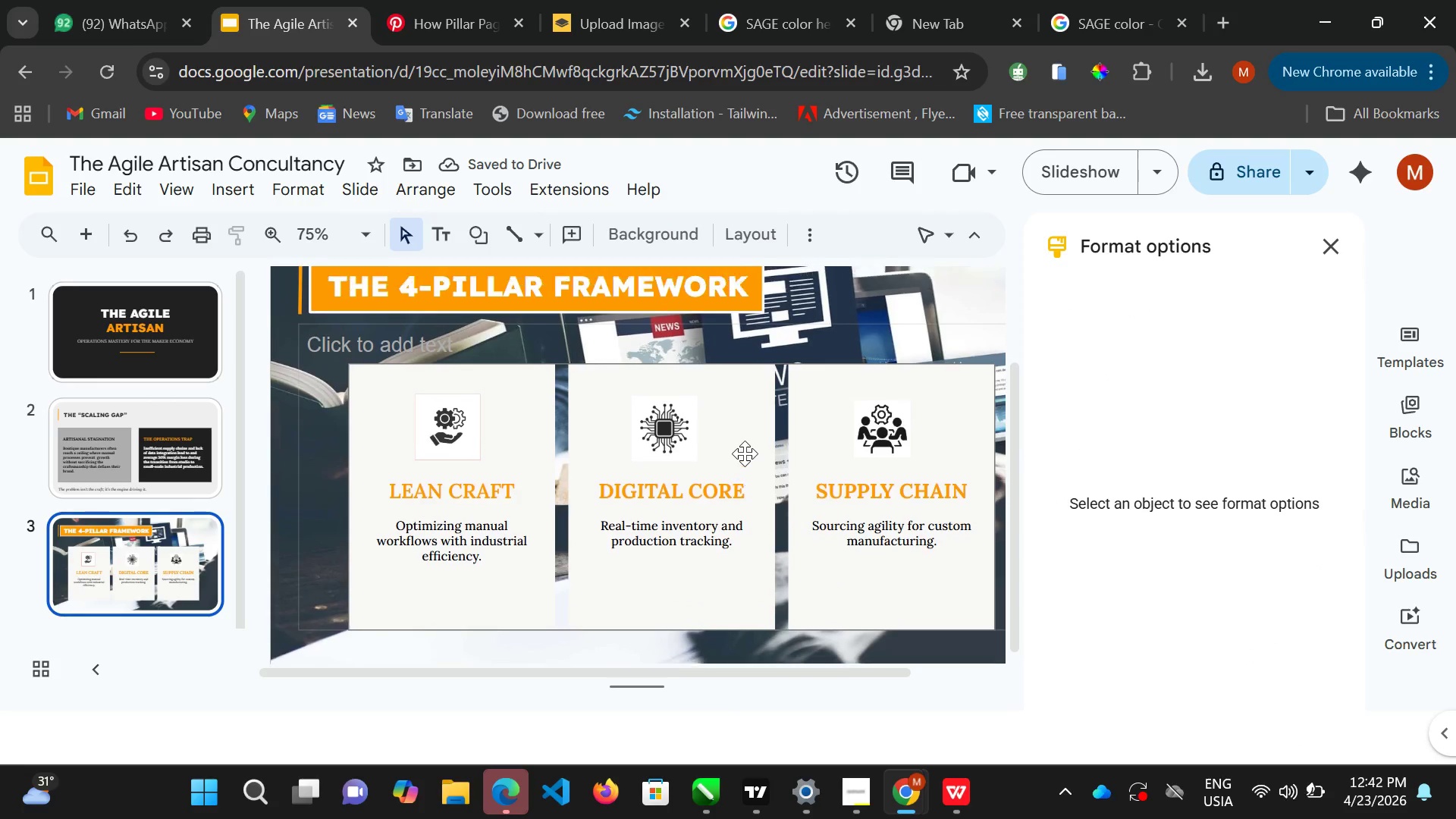 
scroll: coordinate [745, 453], scroll_direction: up, amount: 1.0
 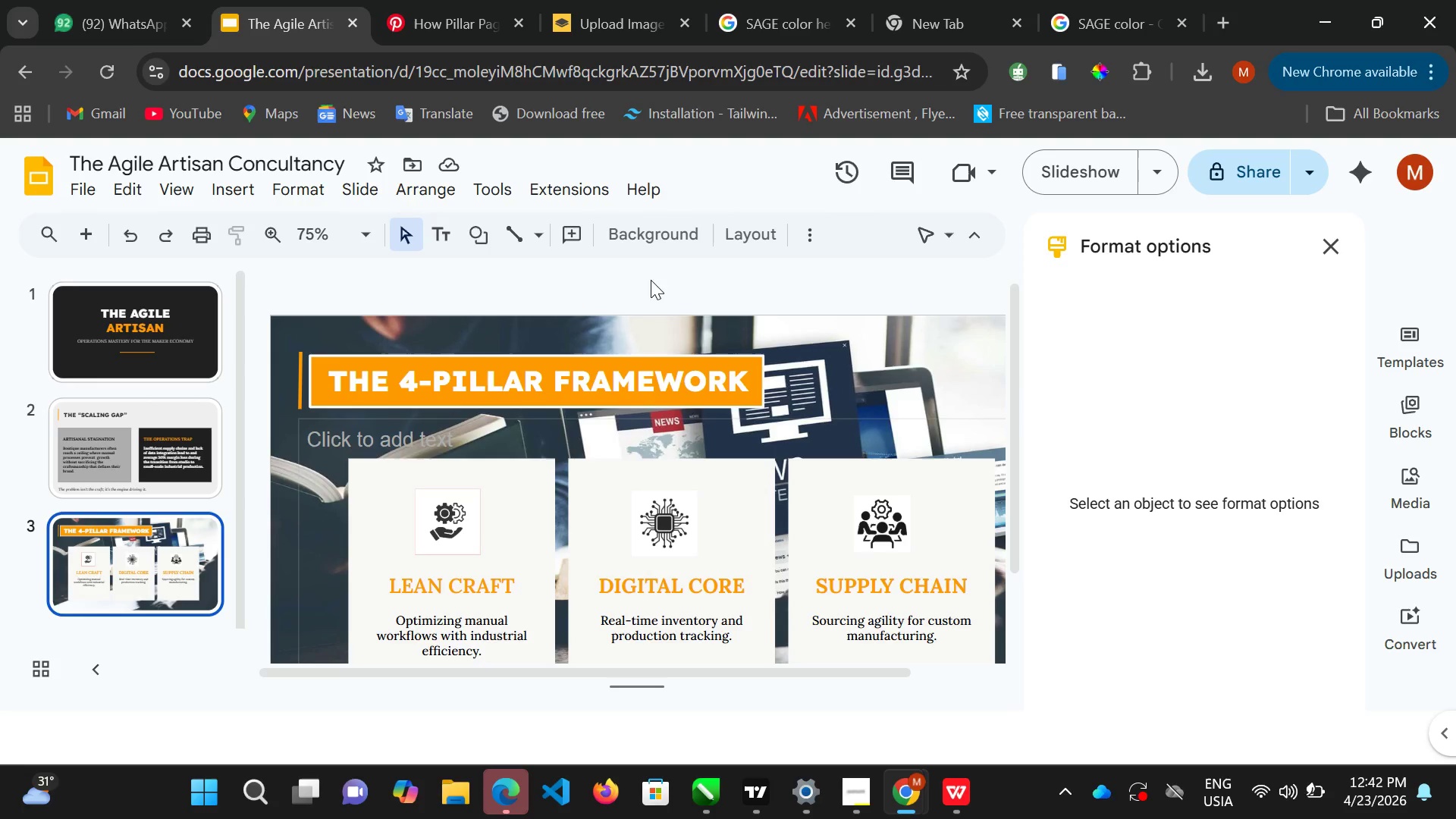 
left_click([670, 359])
 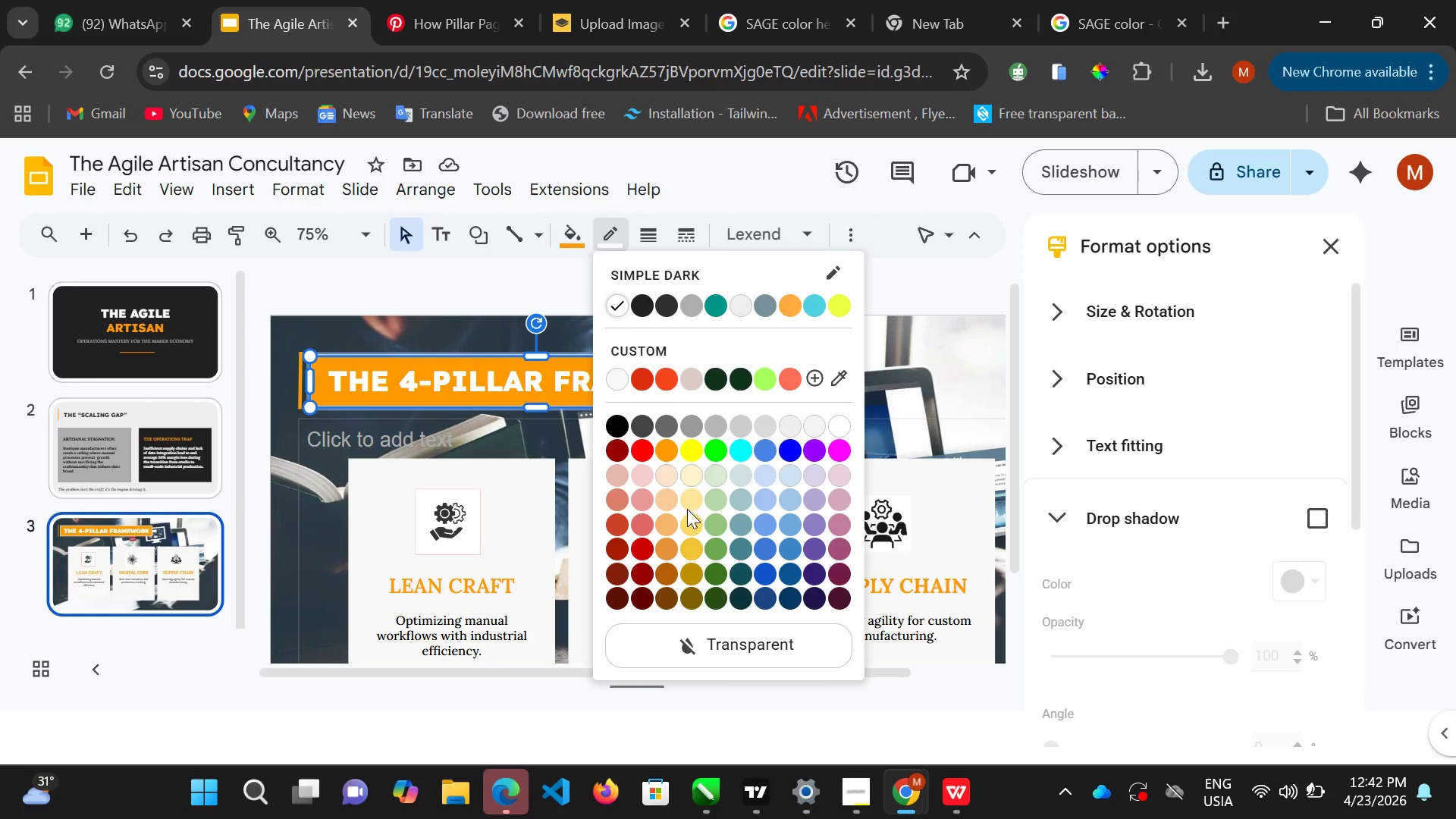 
left_click([714, 631])
 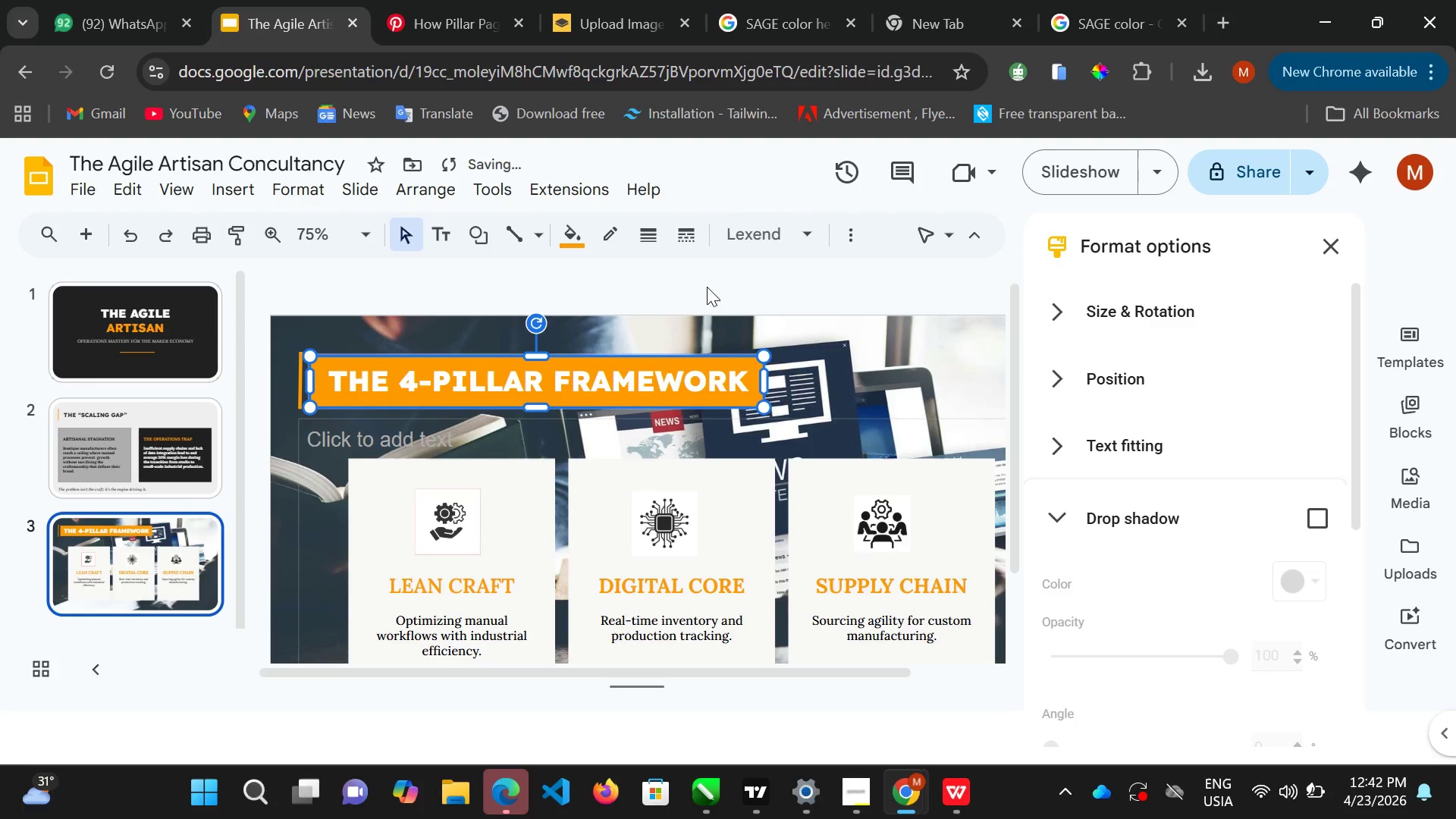 
double_click([708, 282])
 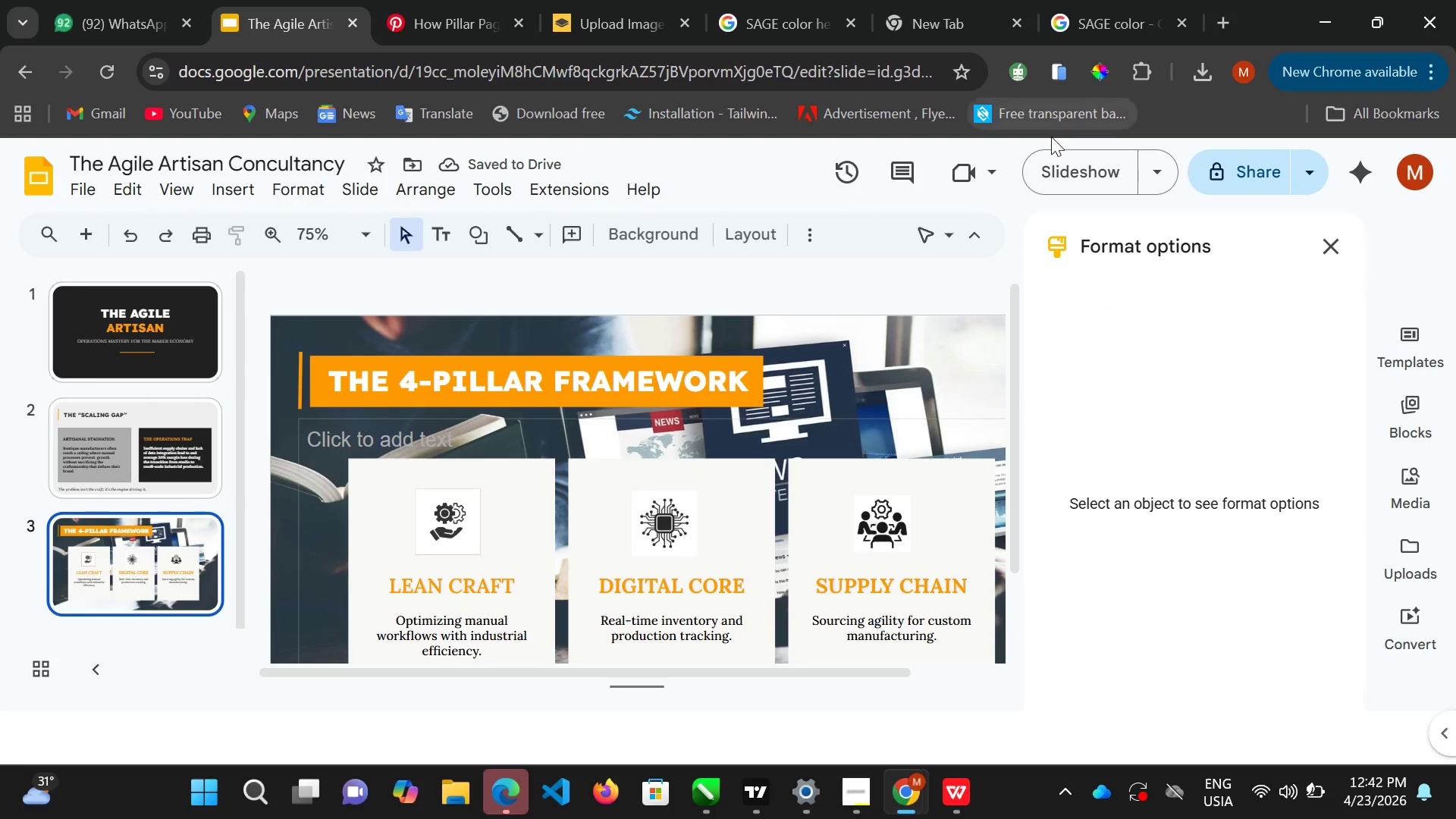 
left_click([1052, 168])
 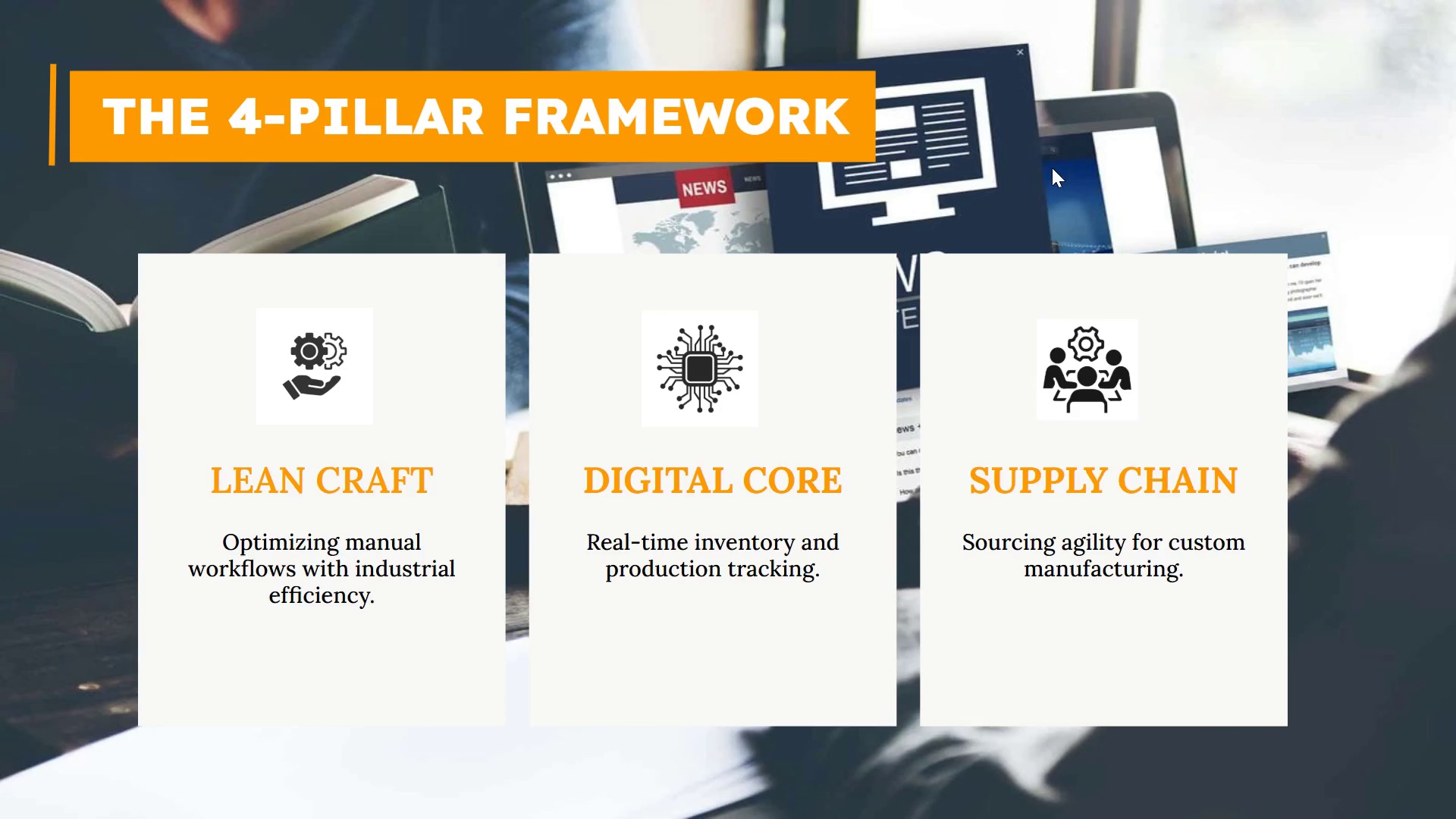 
wait(22.89)
 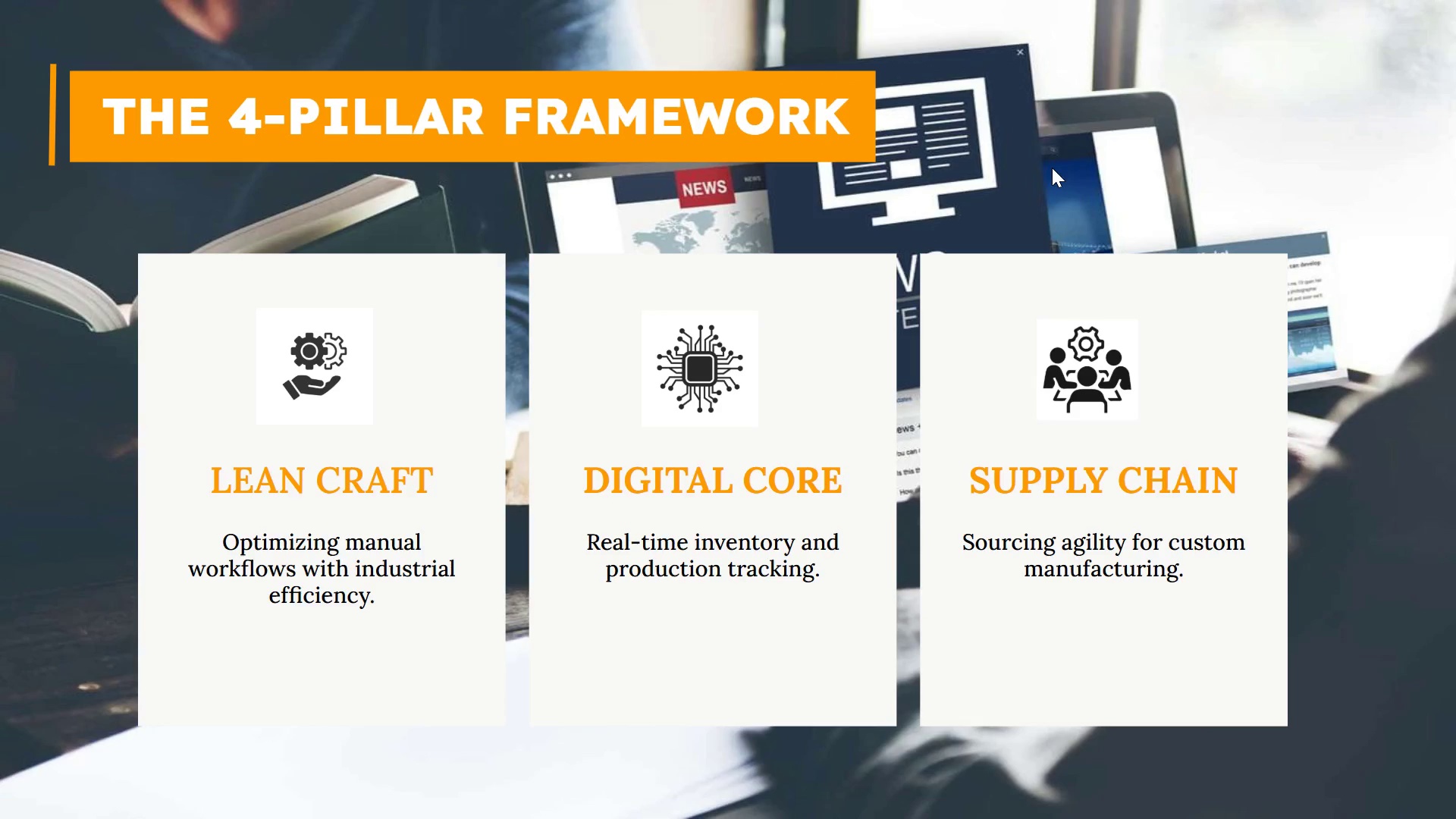 
key(Escape)
 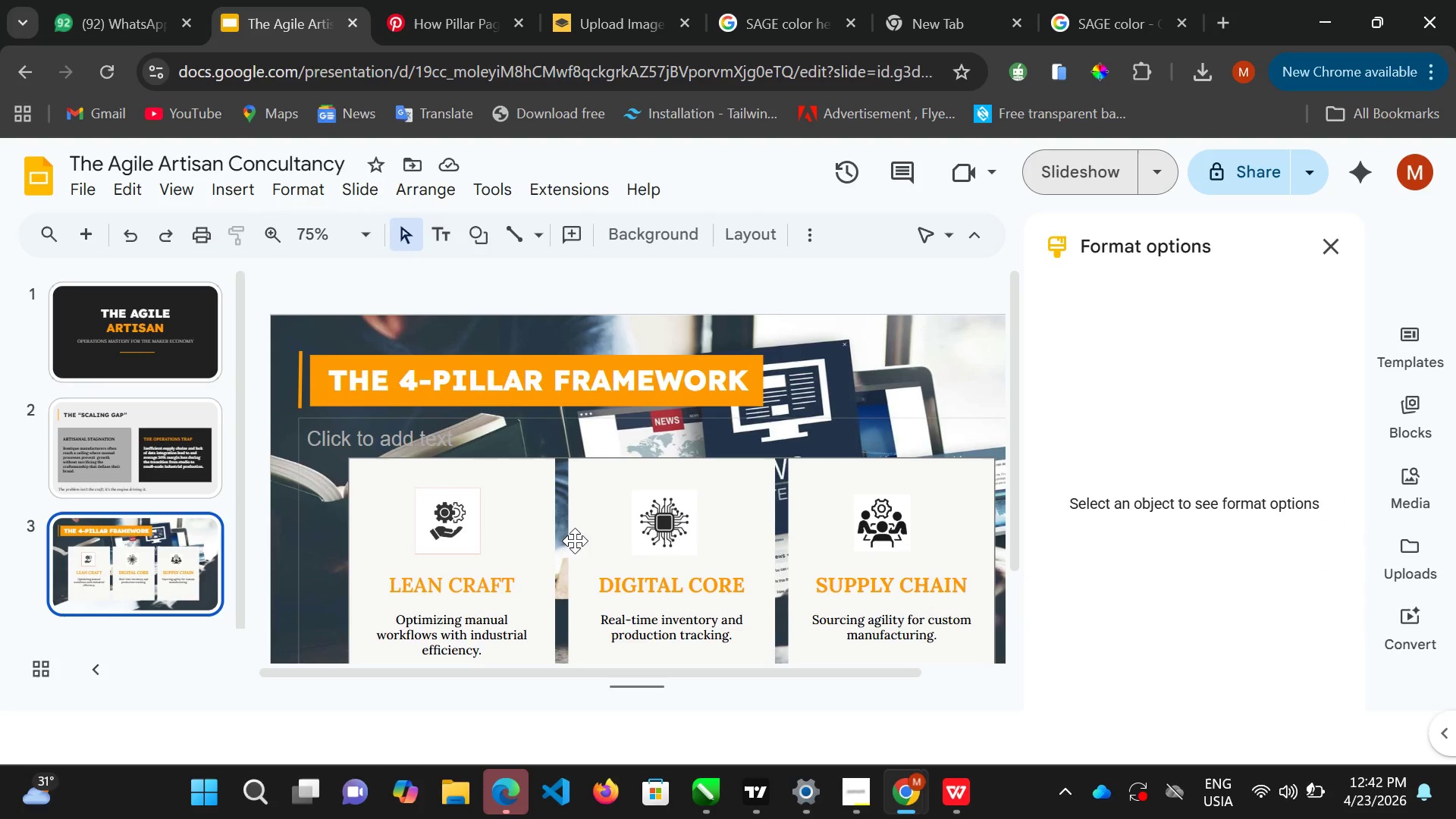 
scroll: coordinate [495, 613], scroll_direction: down, amount: 1.0
 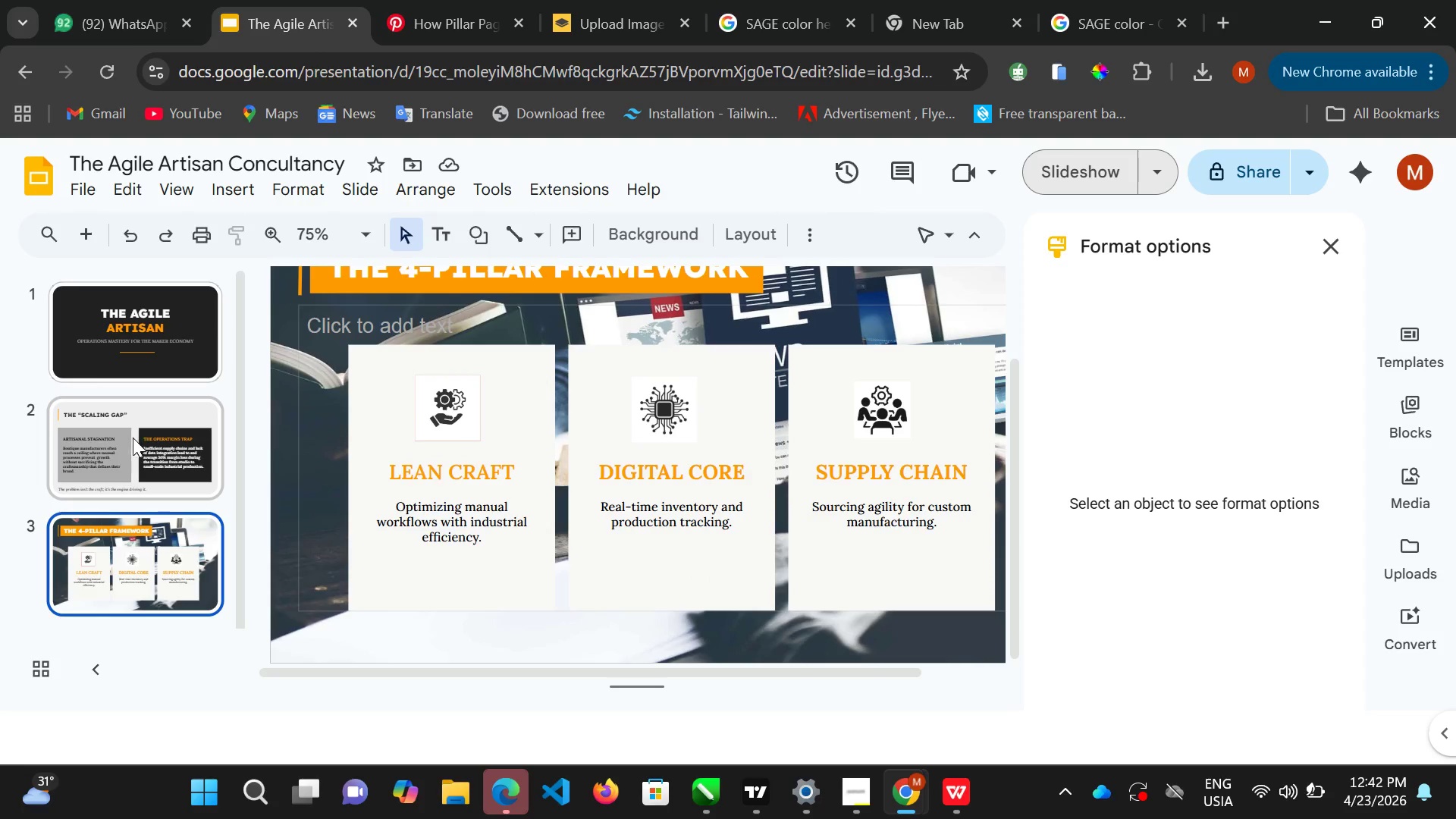 
left_click([130, 417])
 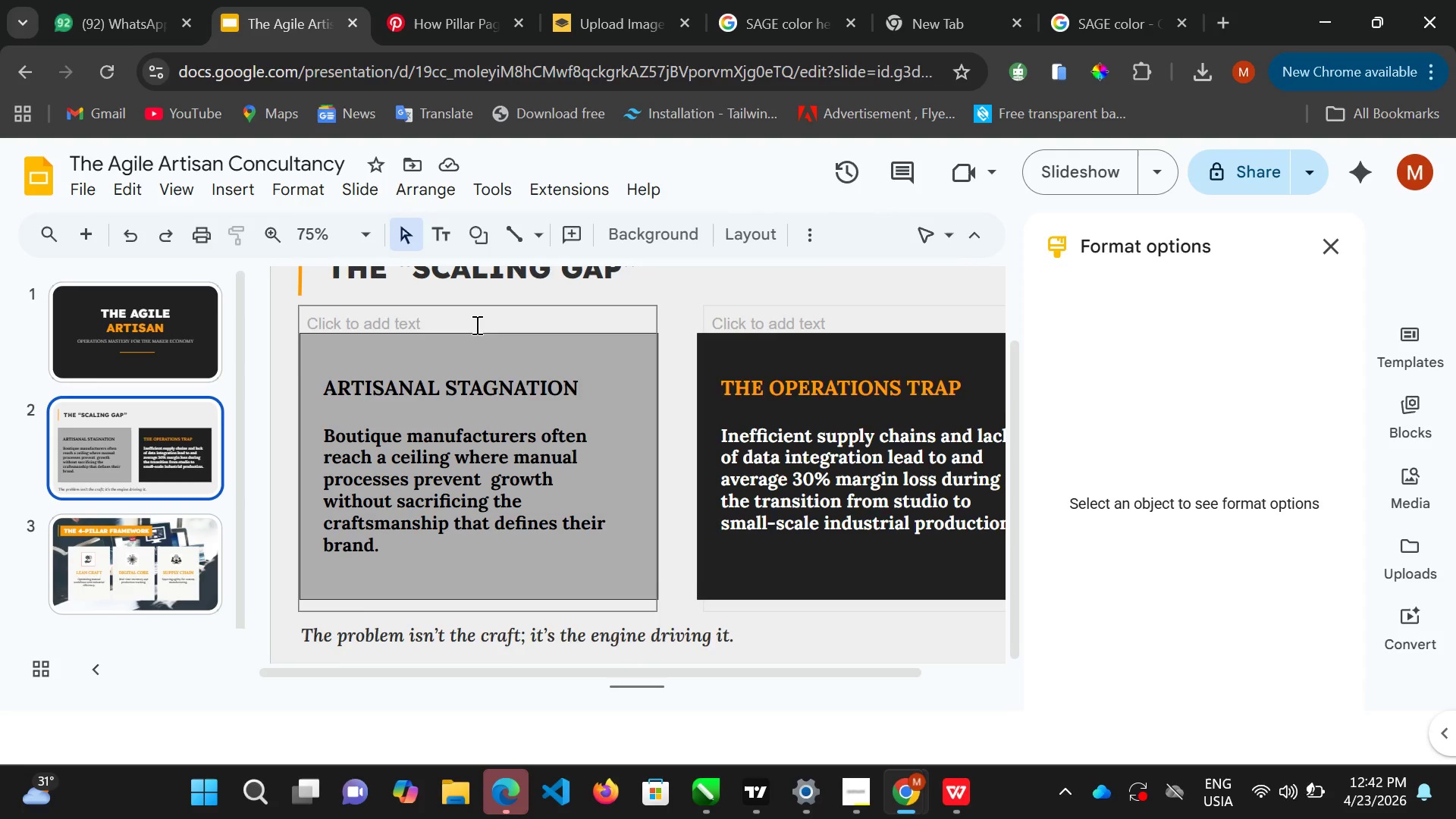 
scroll: coordinate [475, 325], scroll_direction: up, amount: 1.0
 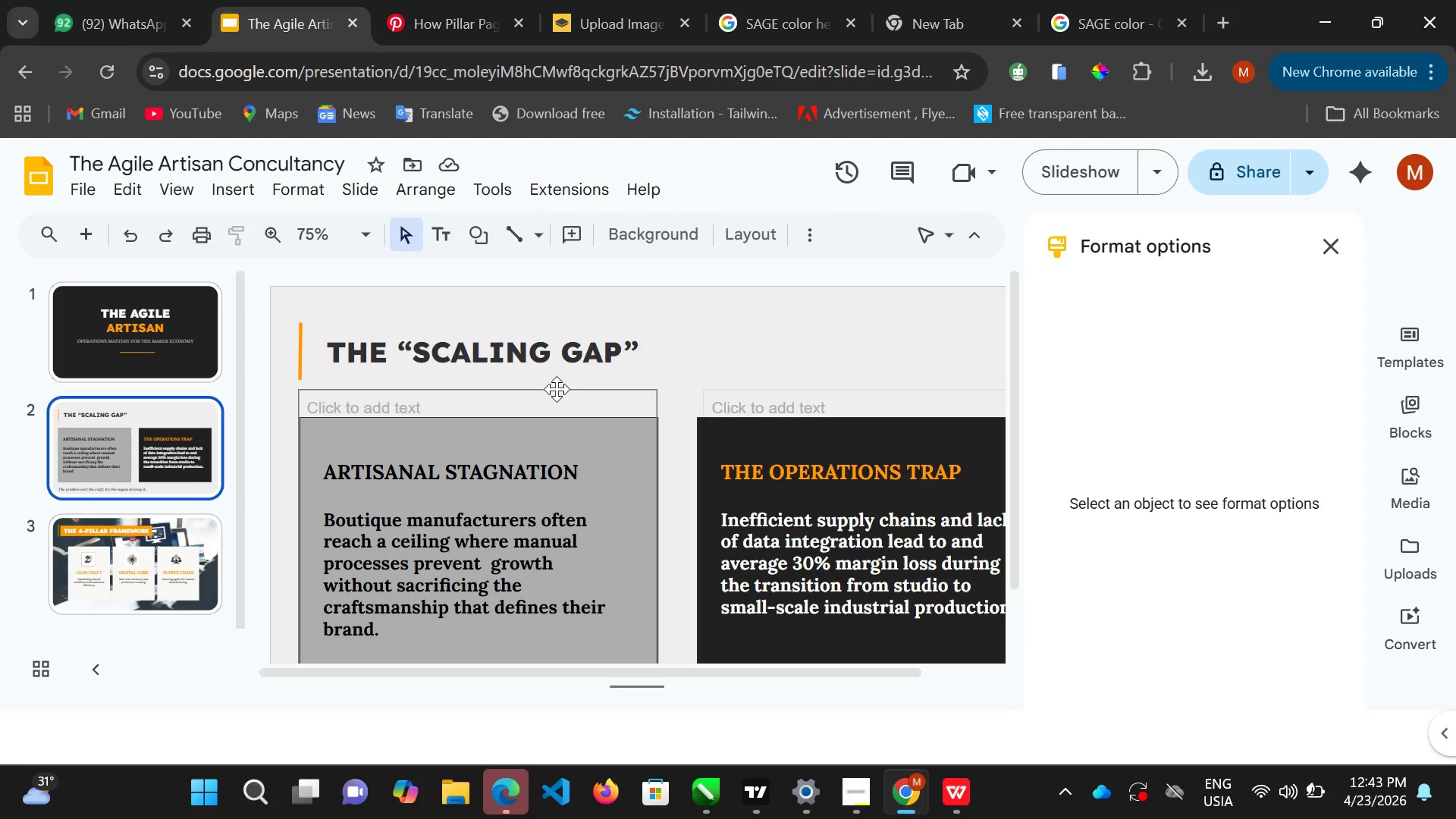 
scroll: coordinate [586, 456], scroll_direction: down, amount: 1.0
 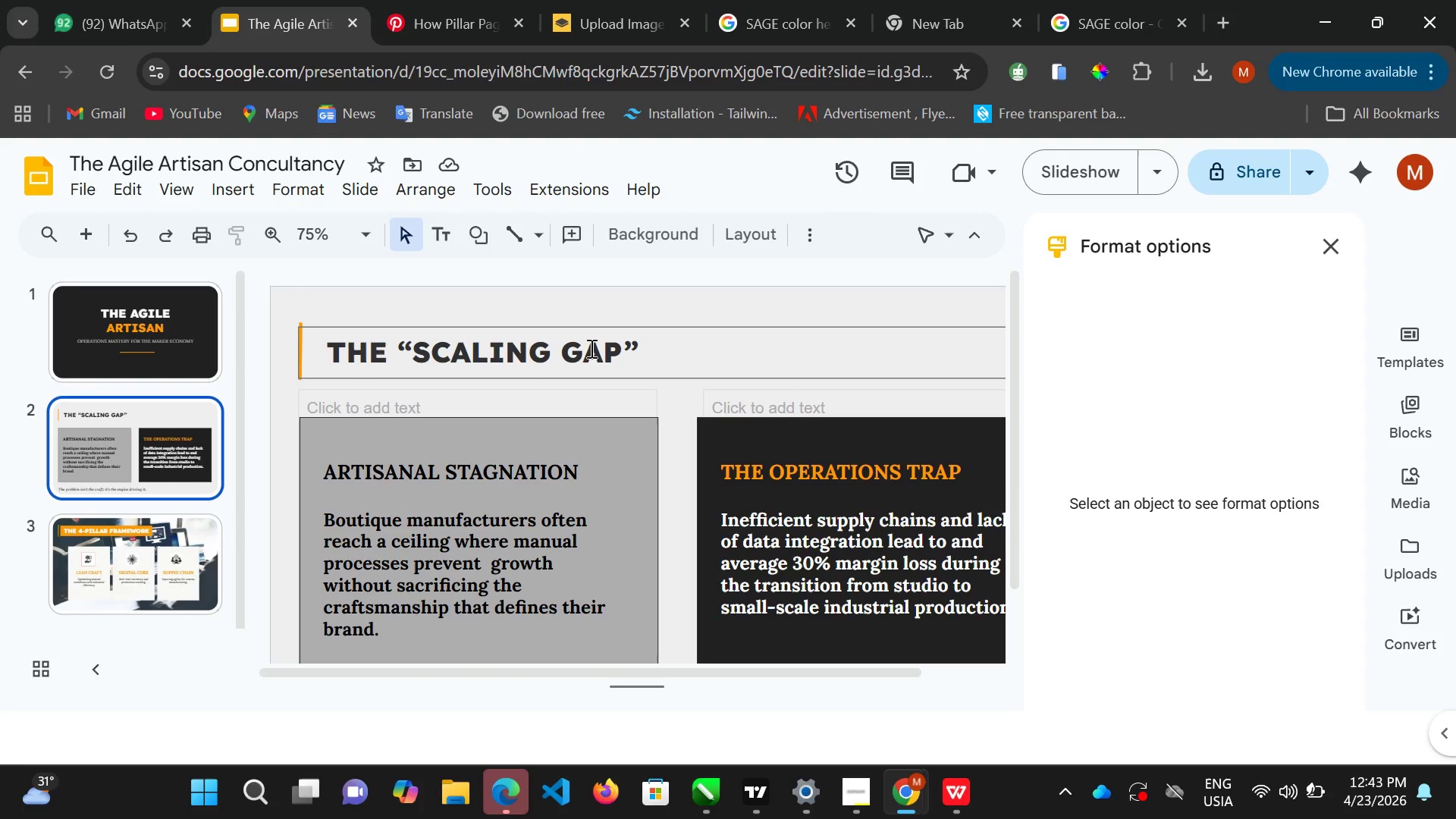 
left_click([591, 347])
 